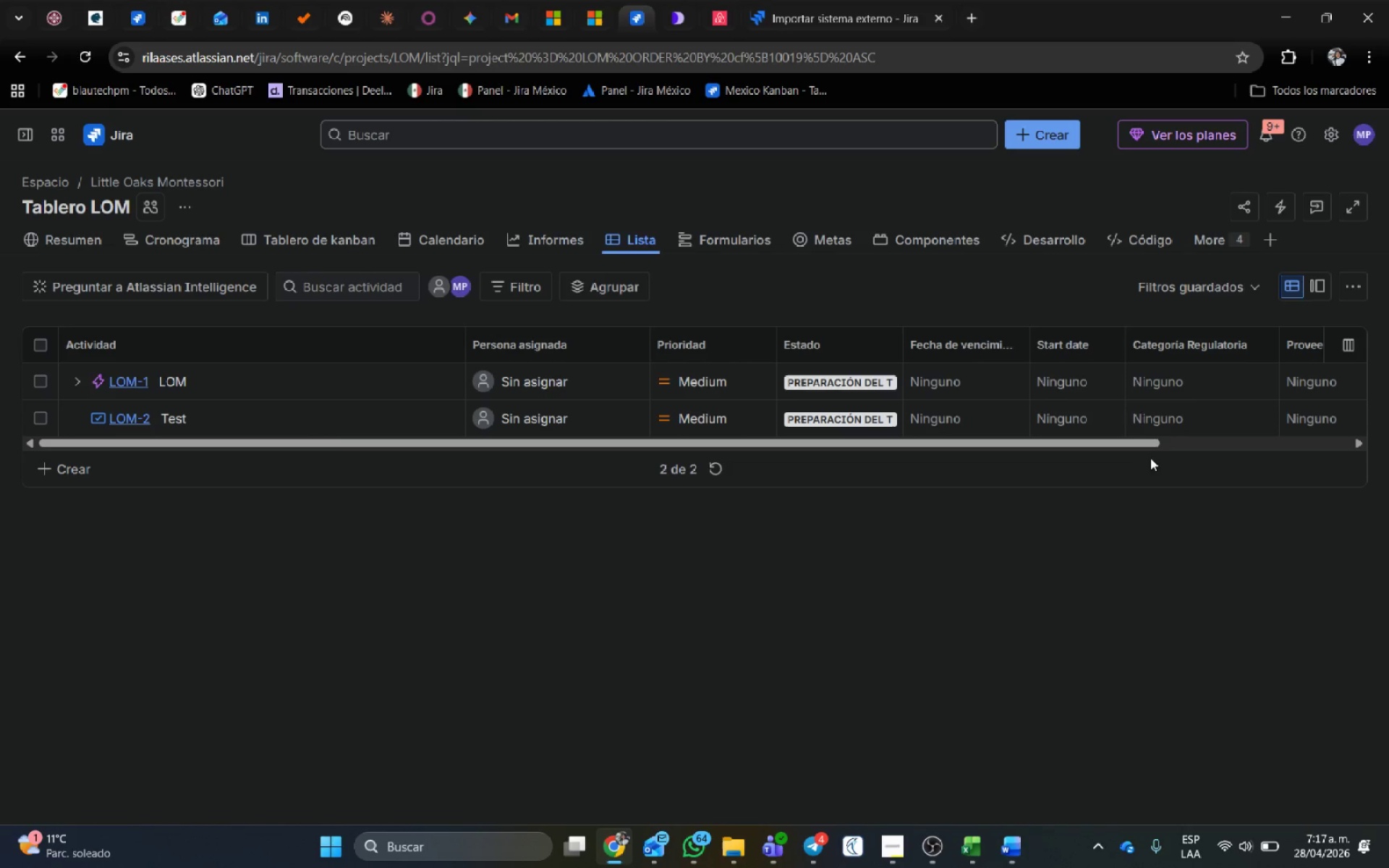 
left_click_drag(start_coordinate=[1129, 440], to_coordinate=[510, 393])
 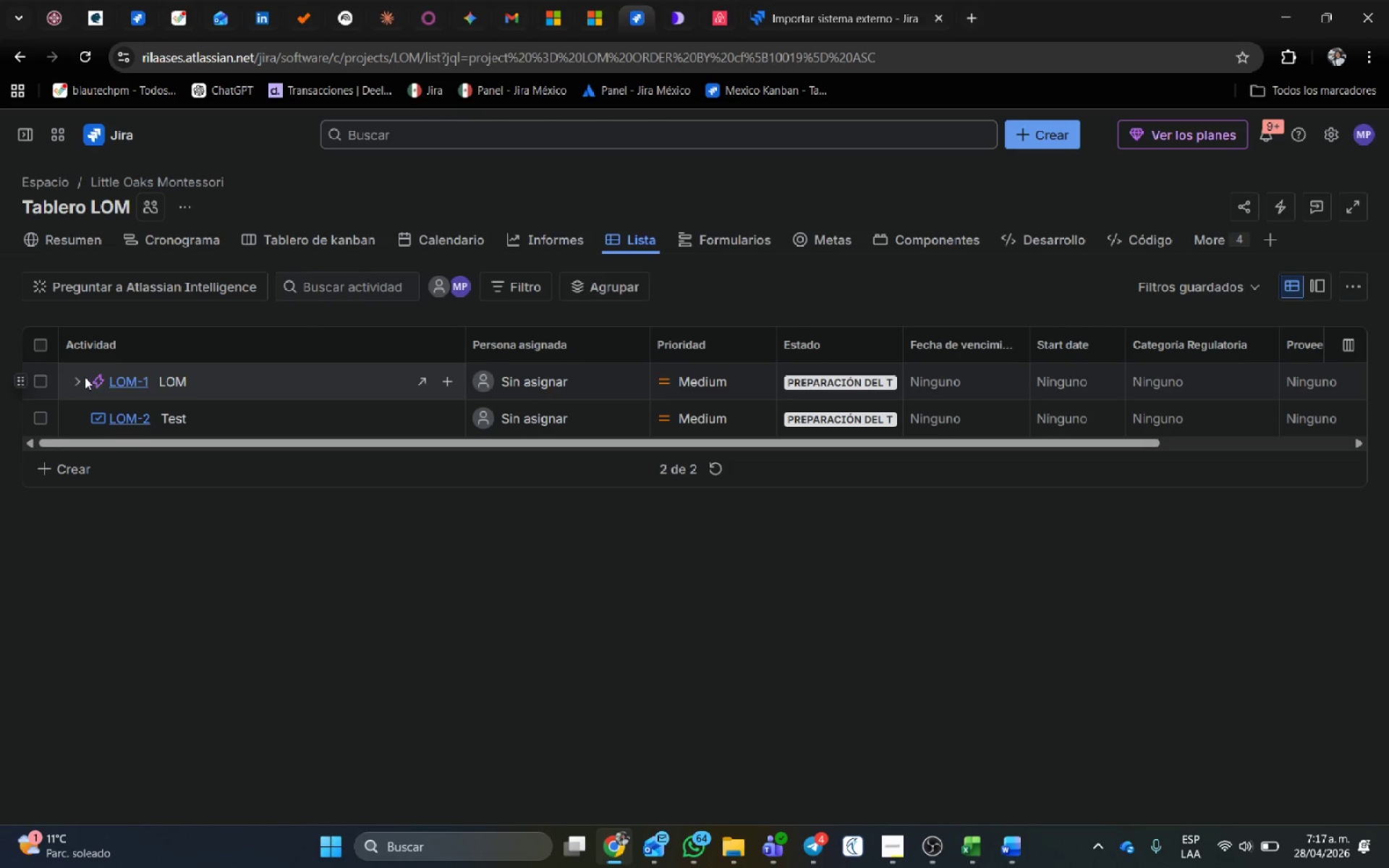 
left_click([80, 377])
 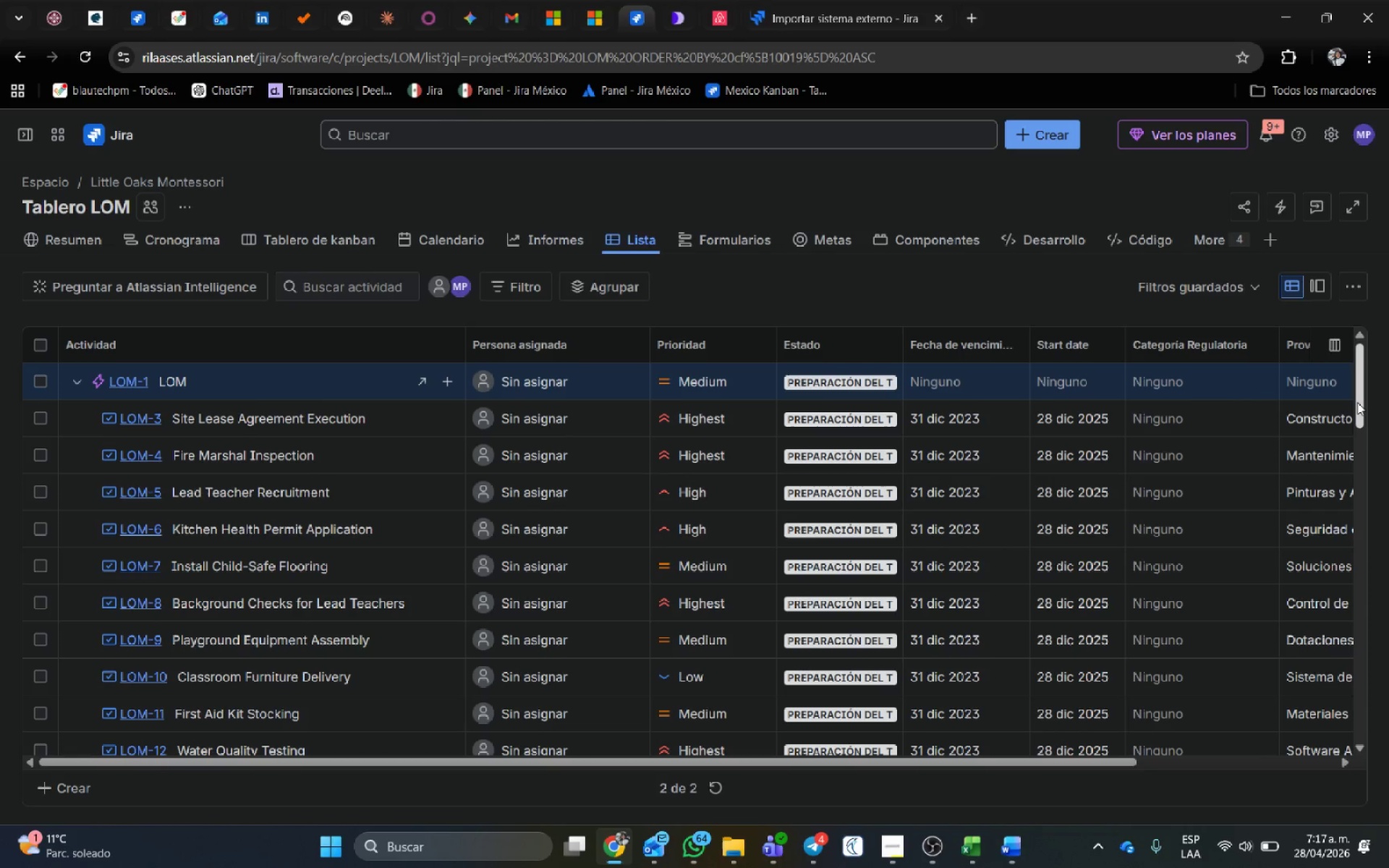 
wait(7.74)
 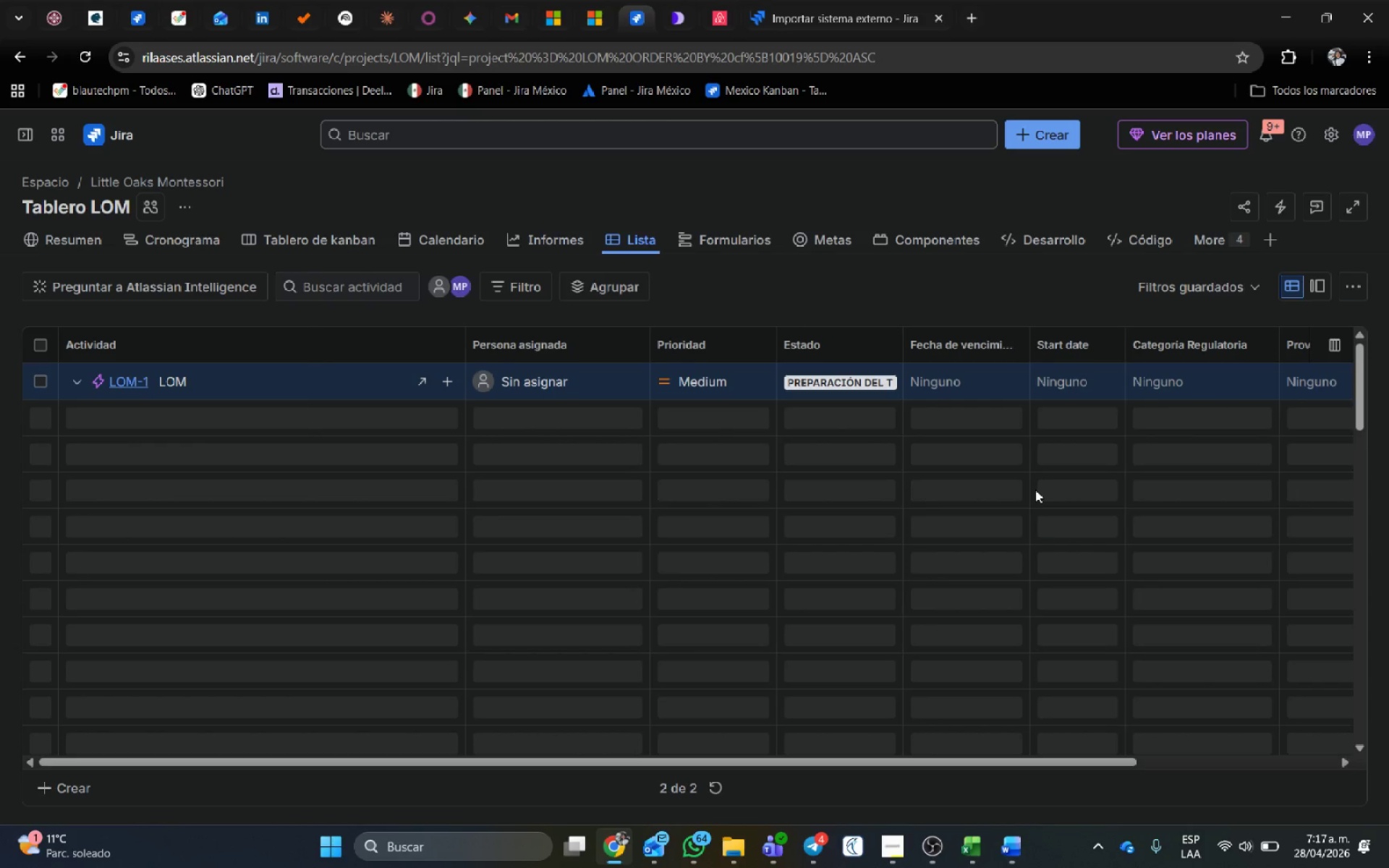 
mouse_move([816, 401])
 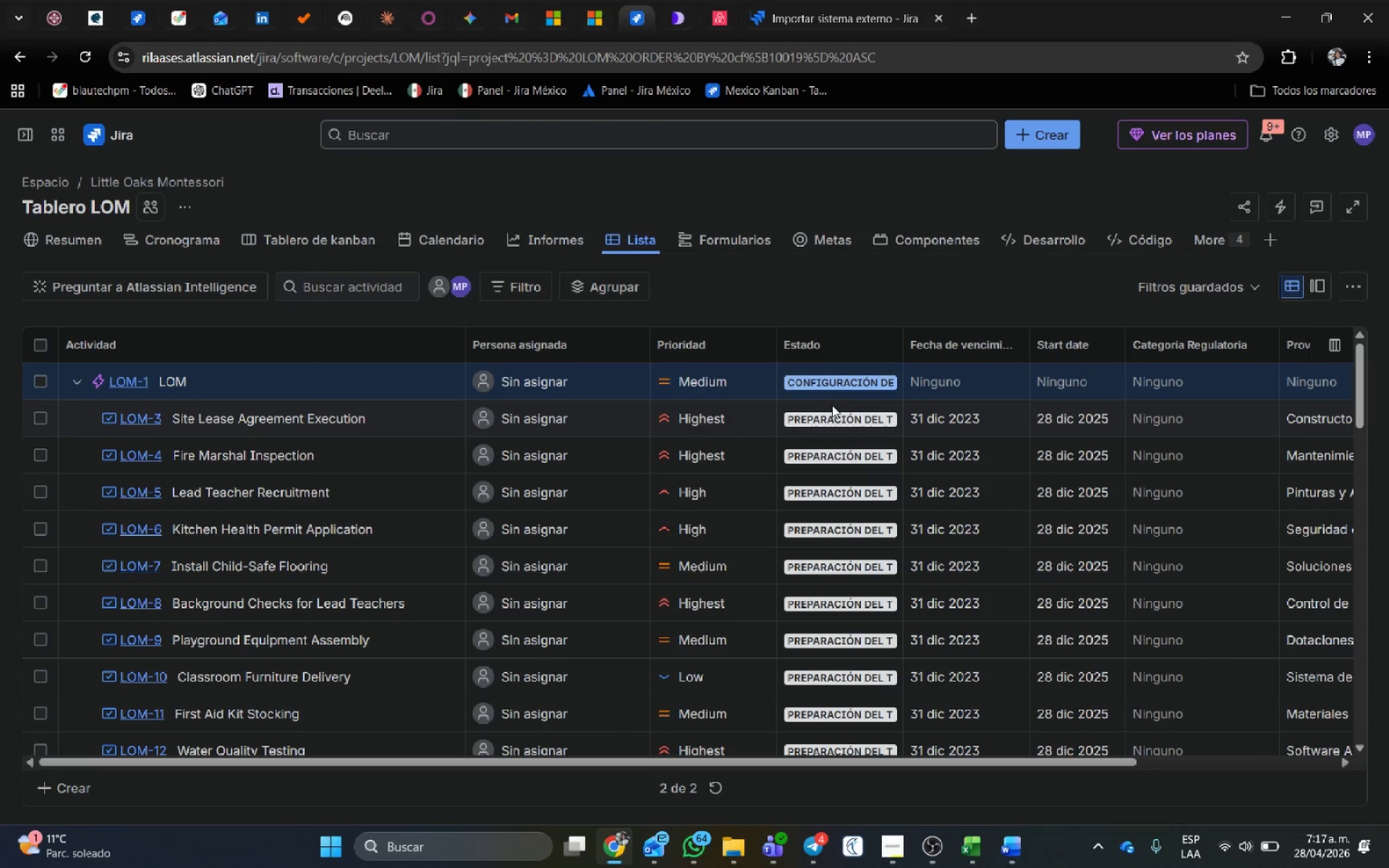 
left_click([834, 414])
 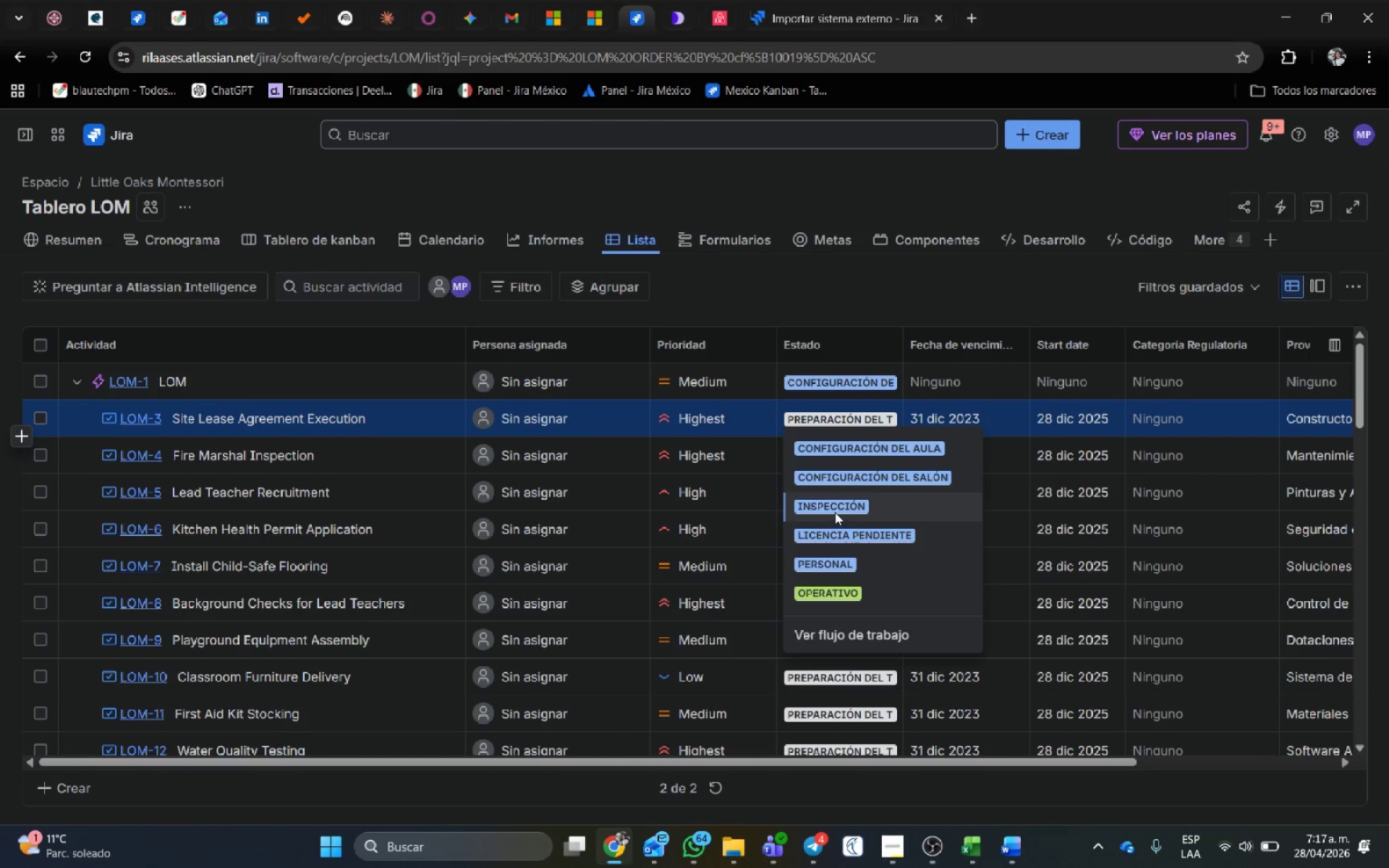 
mouse_move([827, 488])
 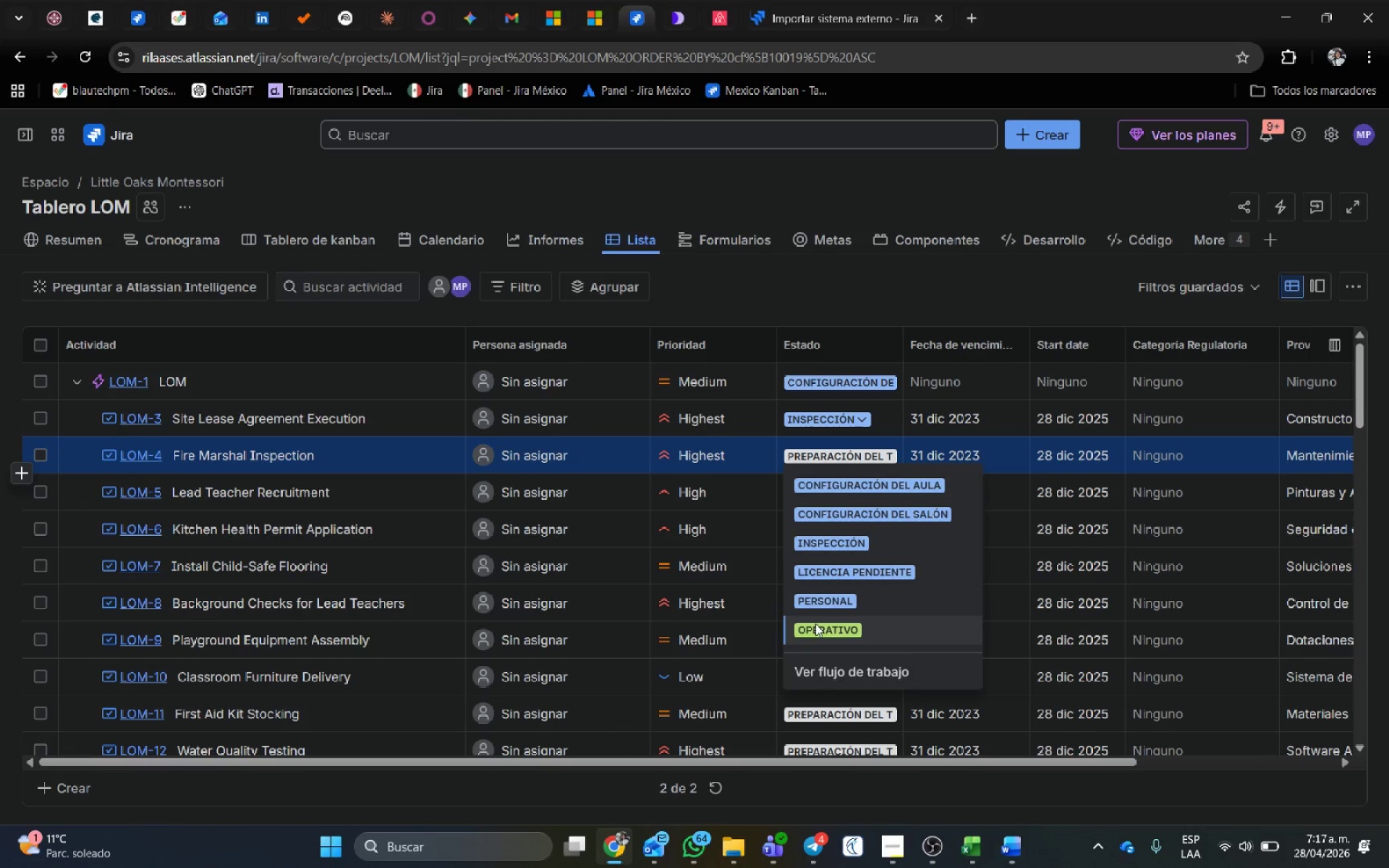 
left_click([815, 623])
 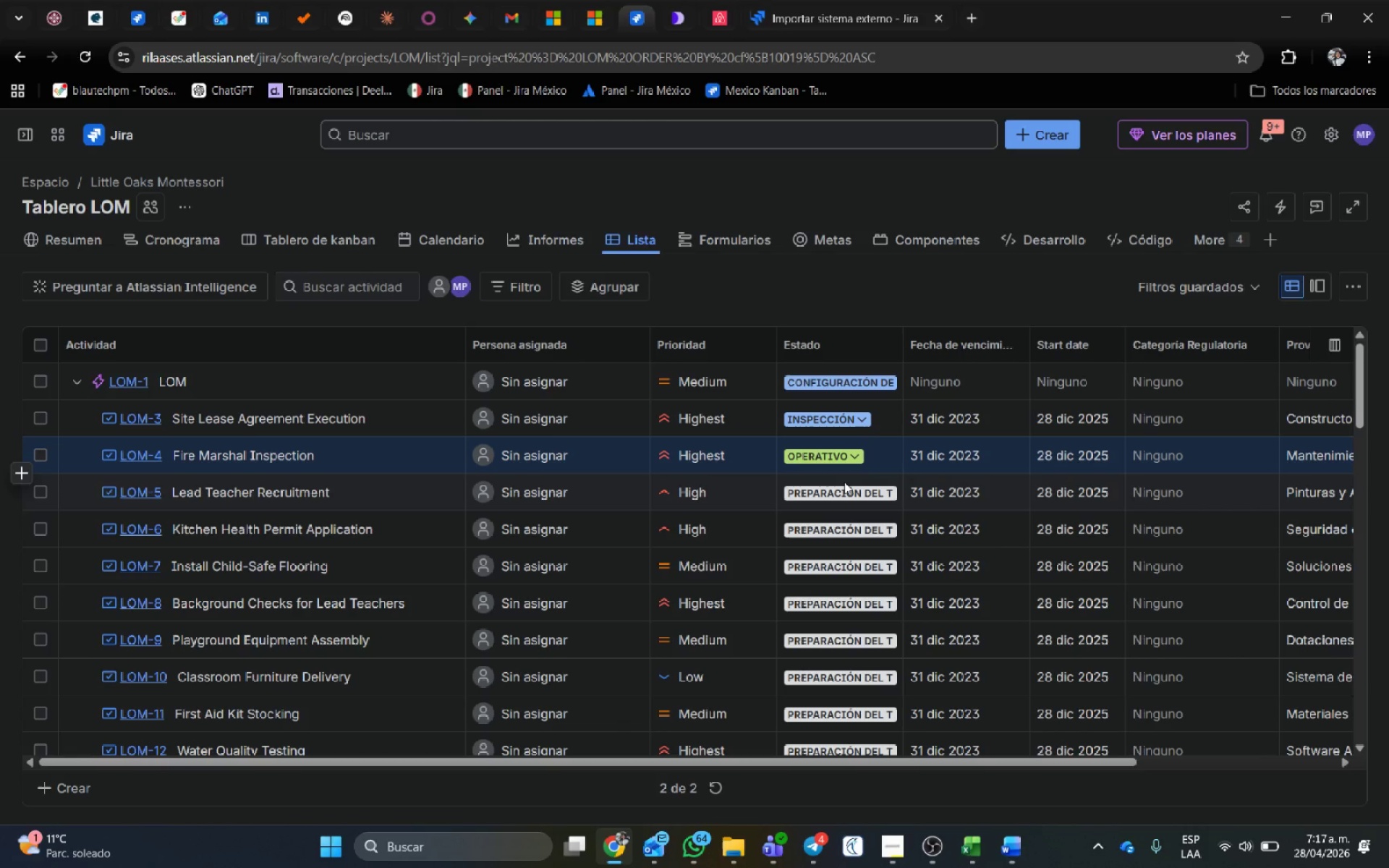 
wait(6.12)
 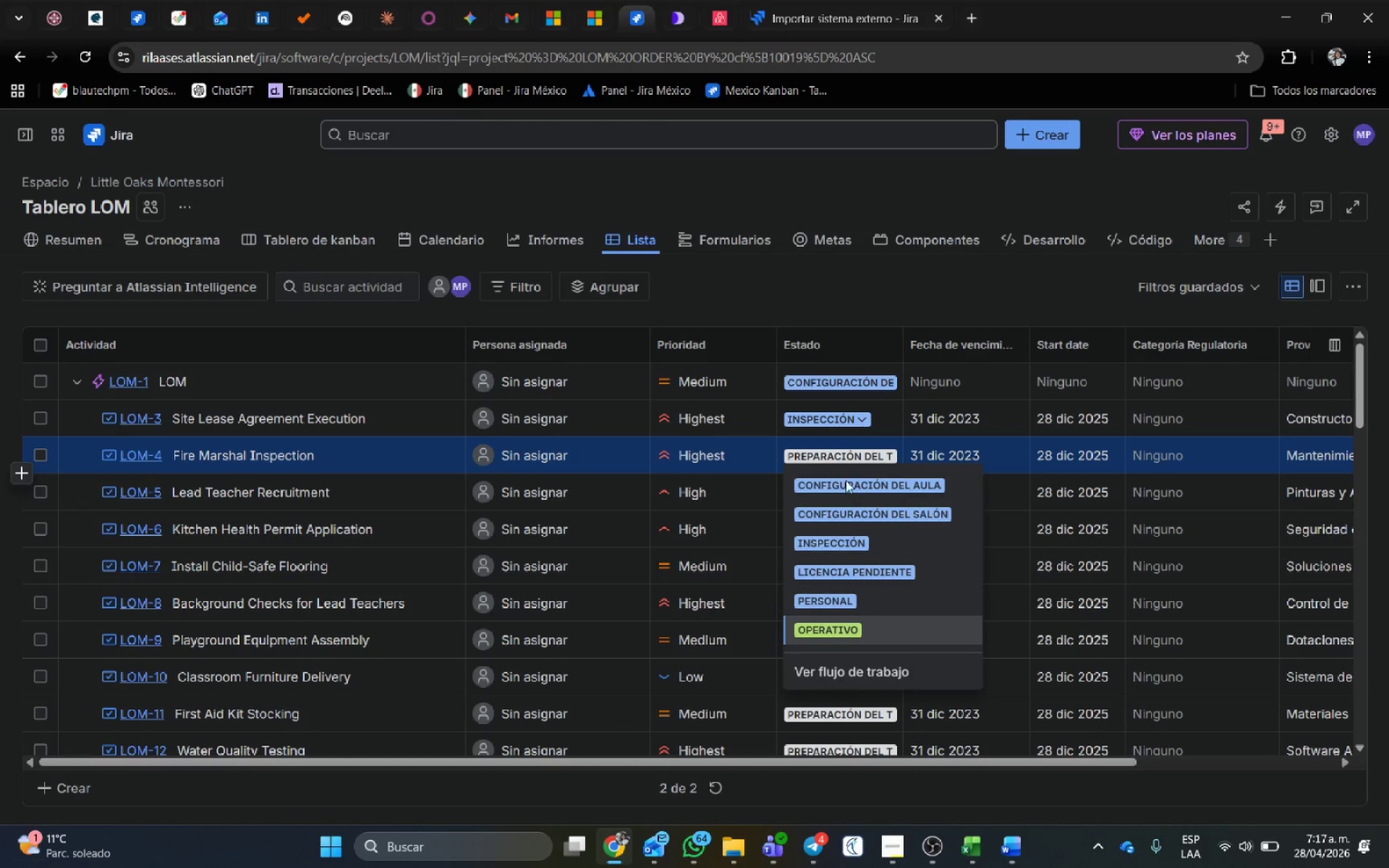 
left_click([841, 493])
 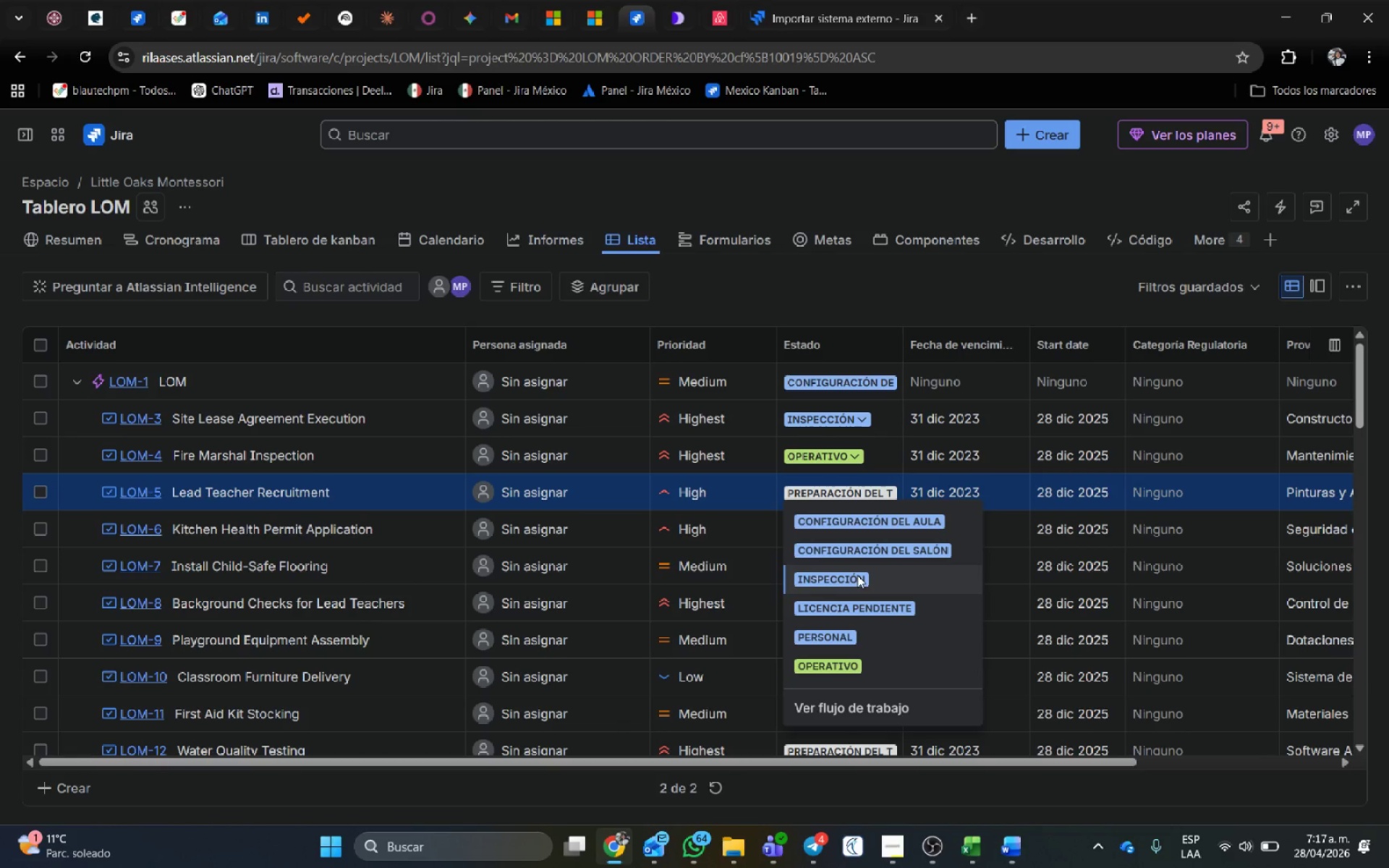 
left_click([856, 547])
 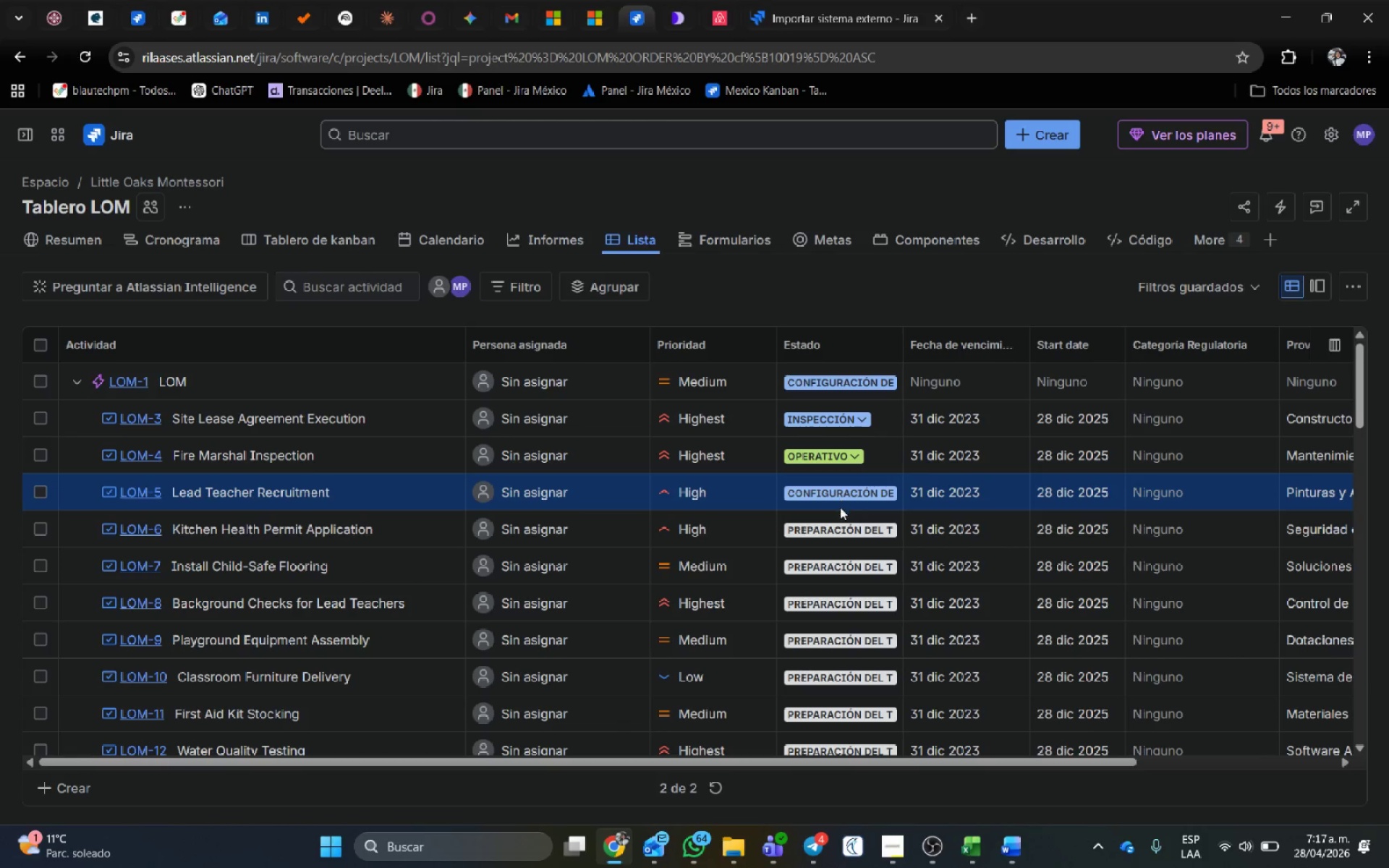 
left_click([836, 522])
 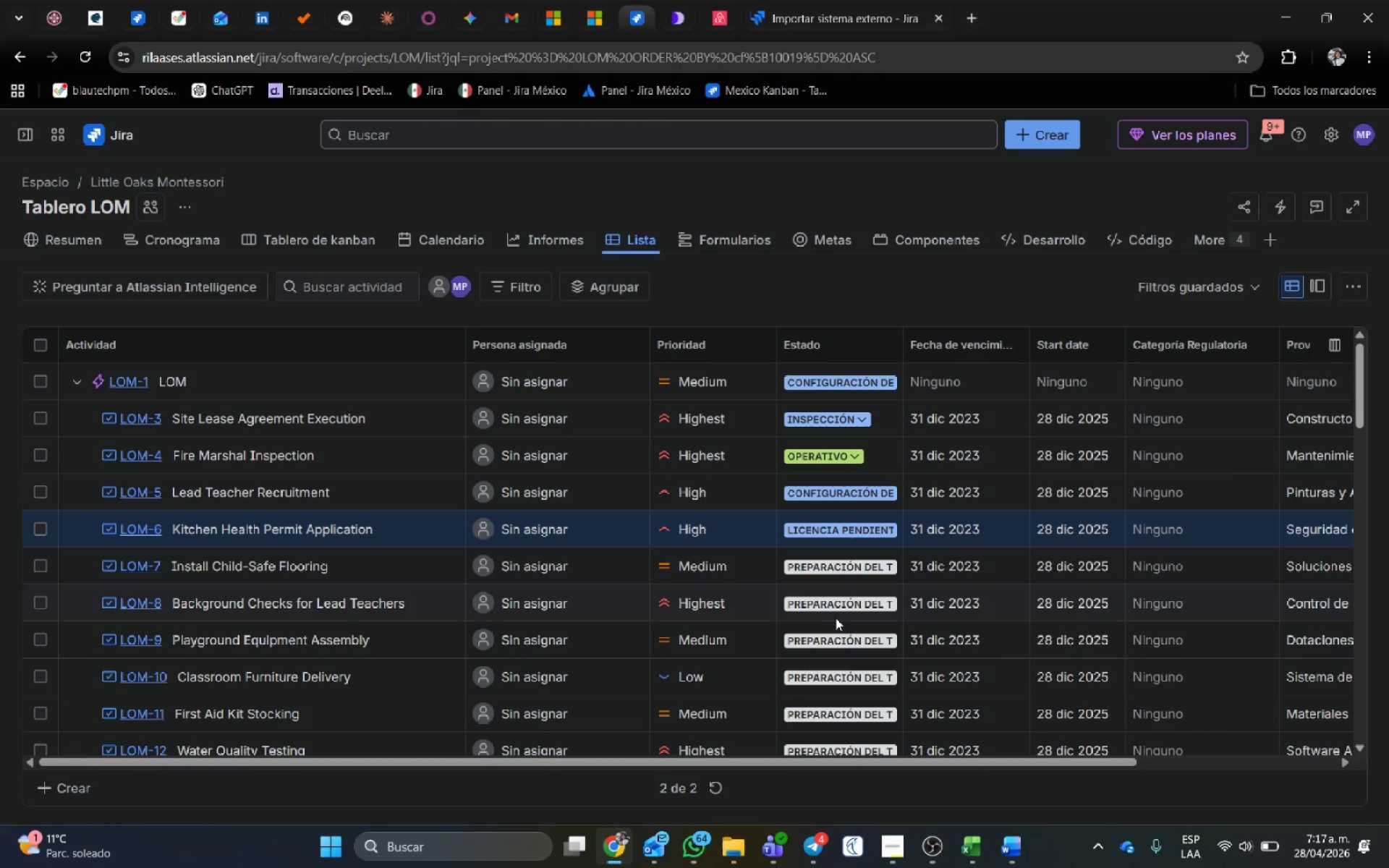 
wait(5.73)
 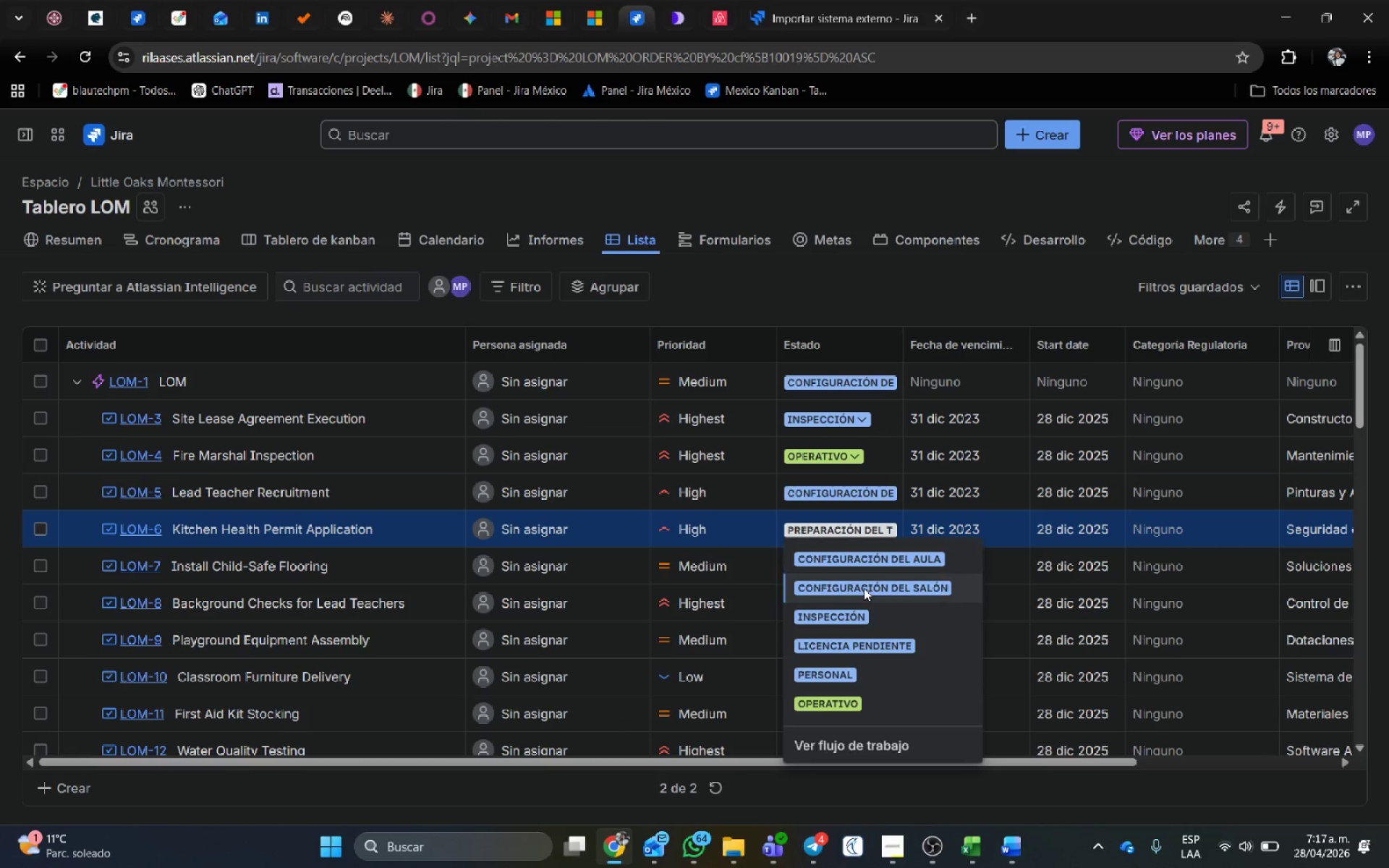 
left_click([842, 564])
 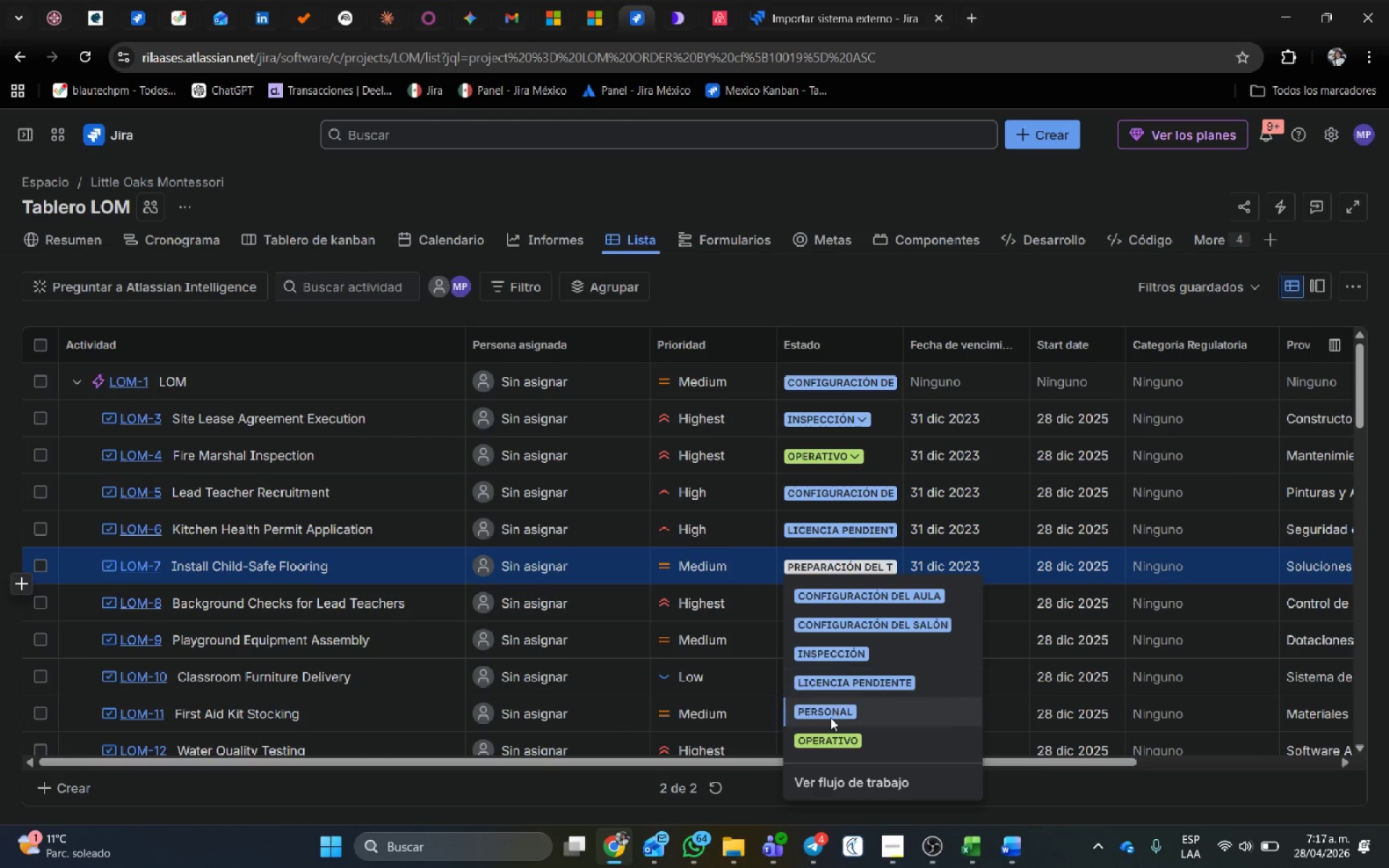 
left_click([829, 717])
 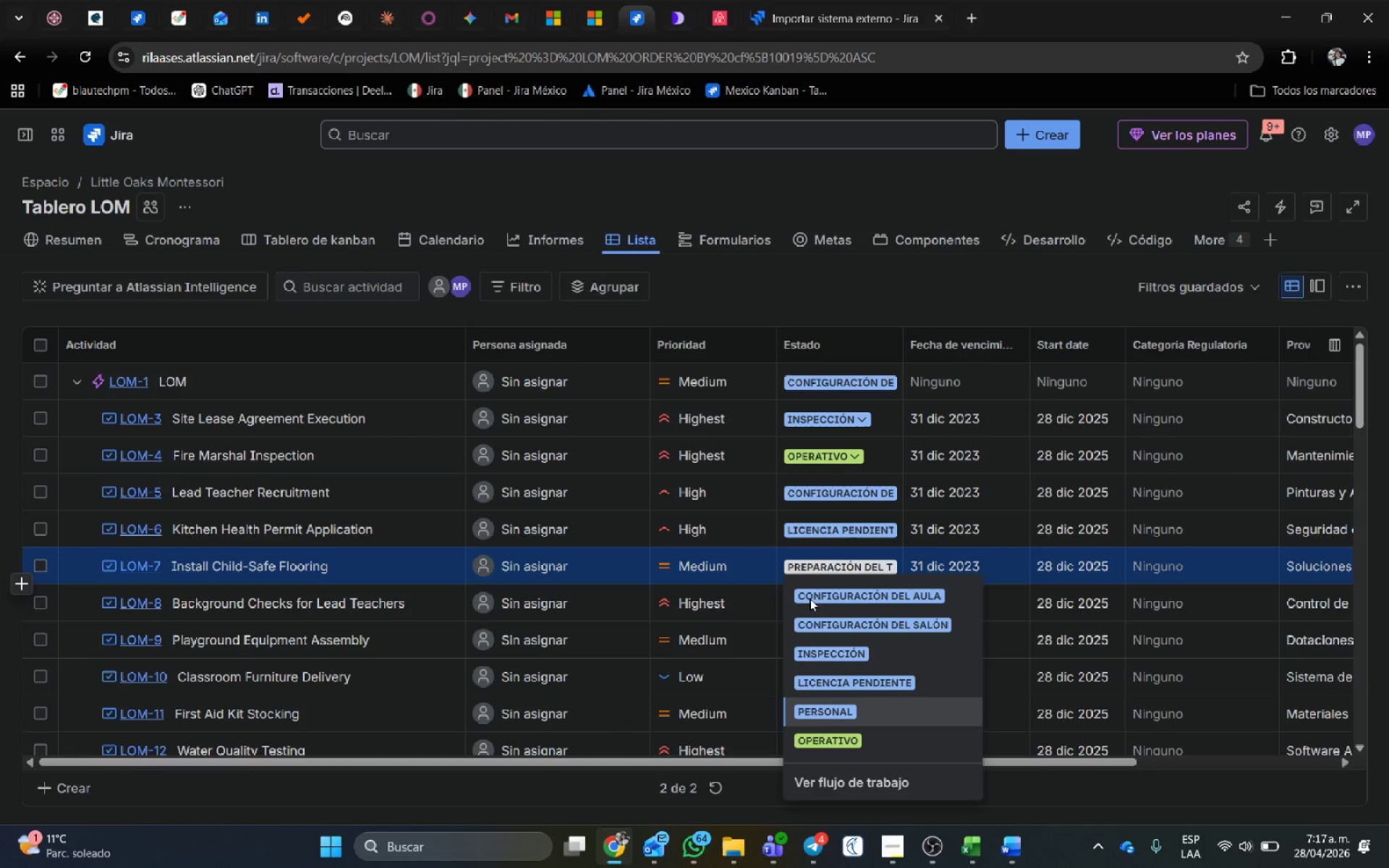 
scroll: coordinate [819, 555], scroll_direction: down, amount: 2.0
 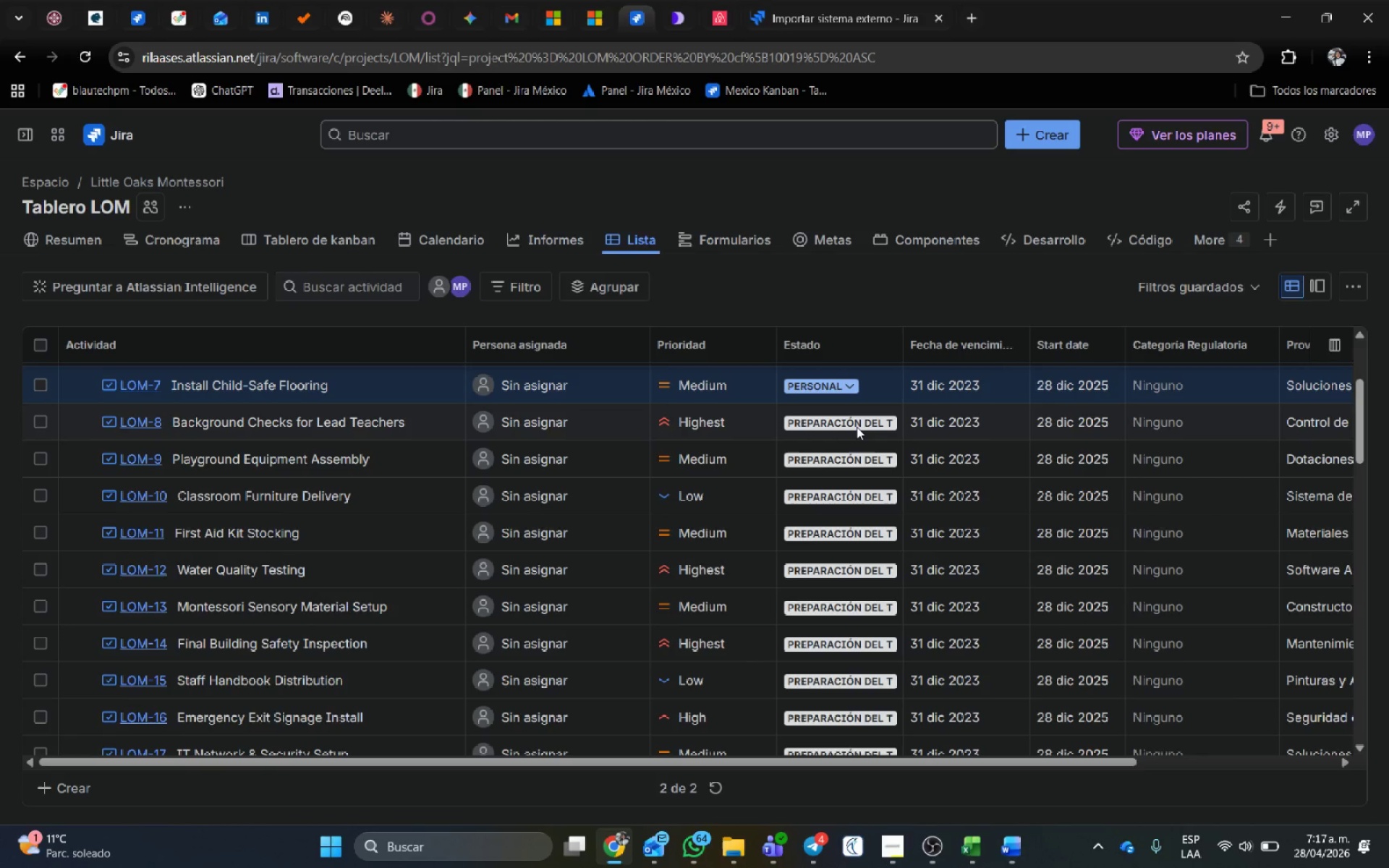 
left_click([857, 425])
 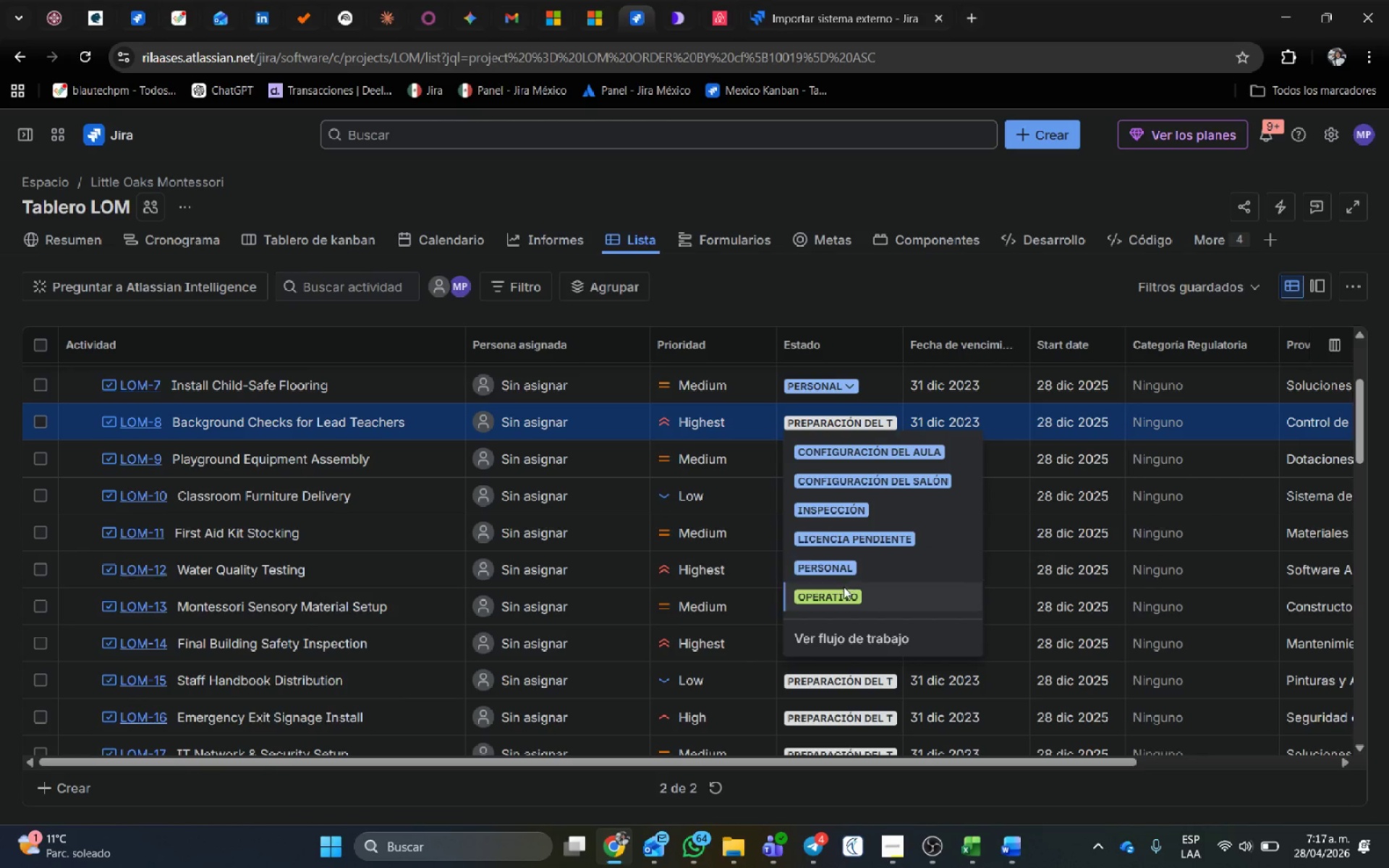 
left_click([843, 592])
 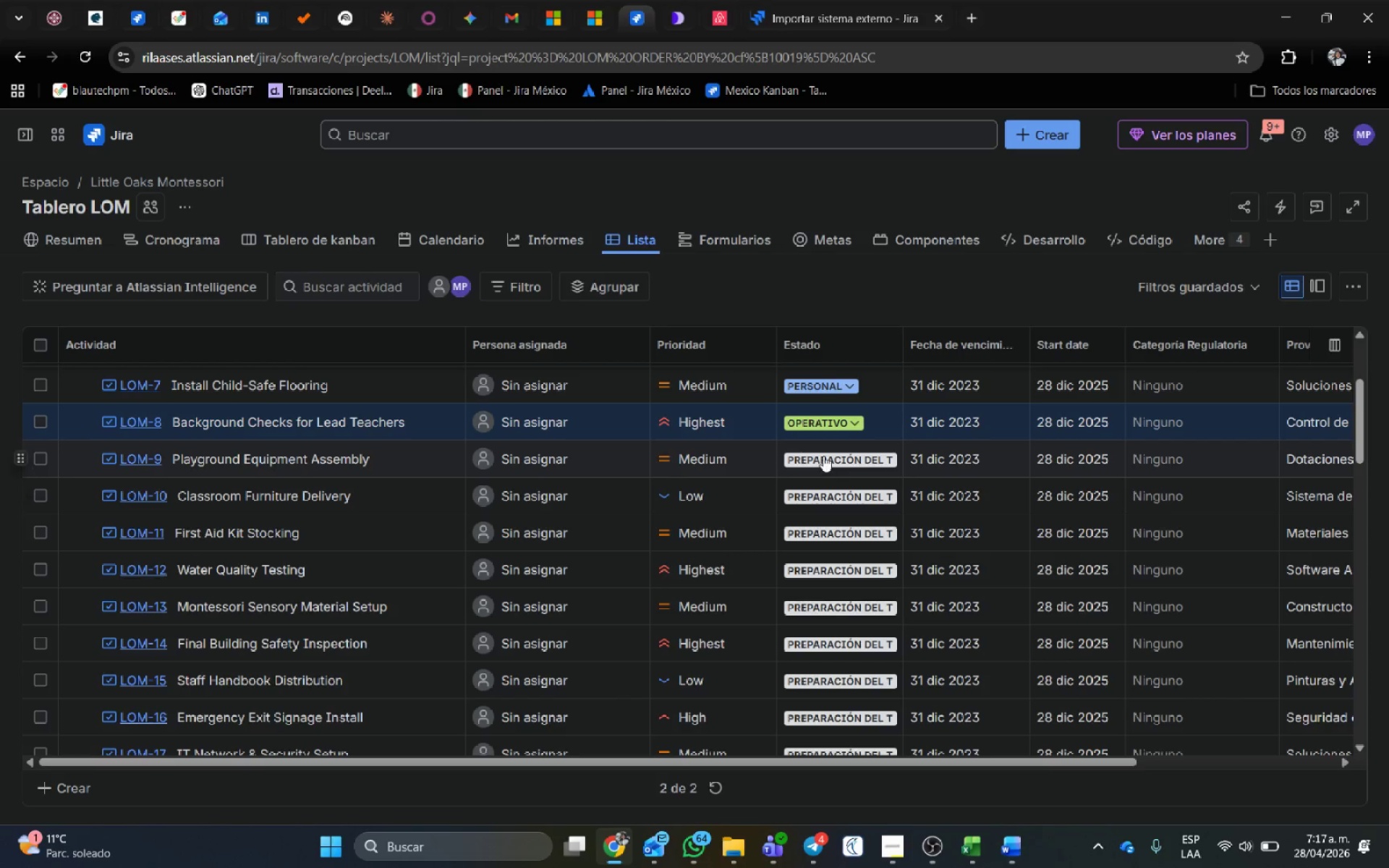 
left_click([823, 455])
 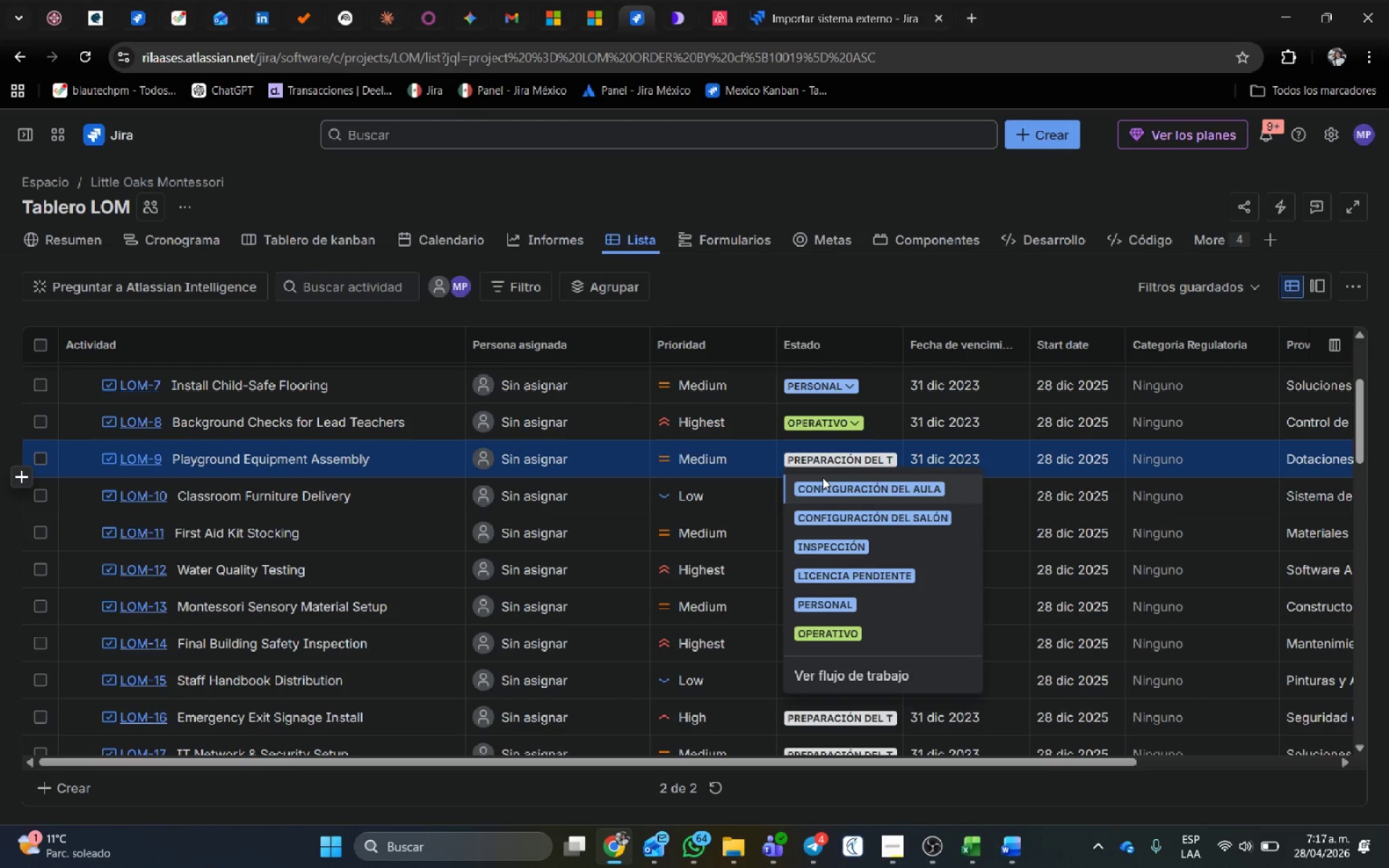 
left_click([828, 488])
 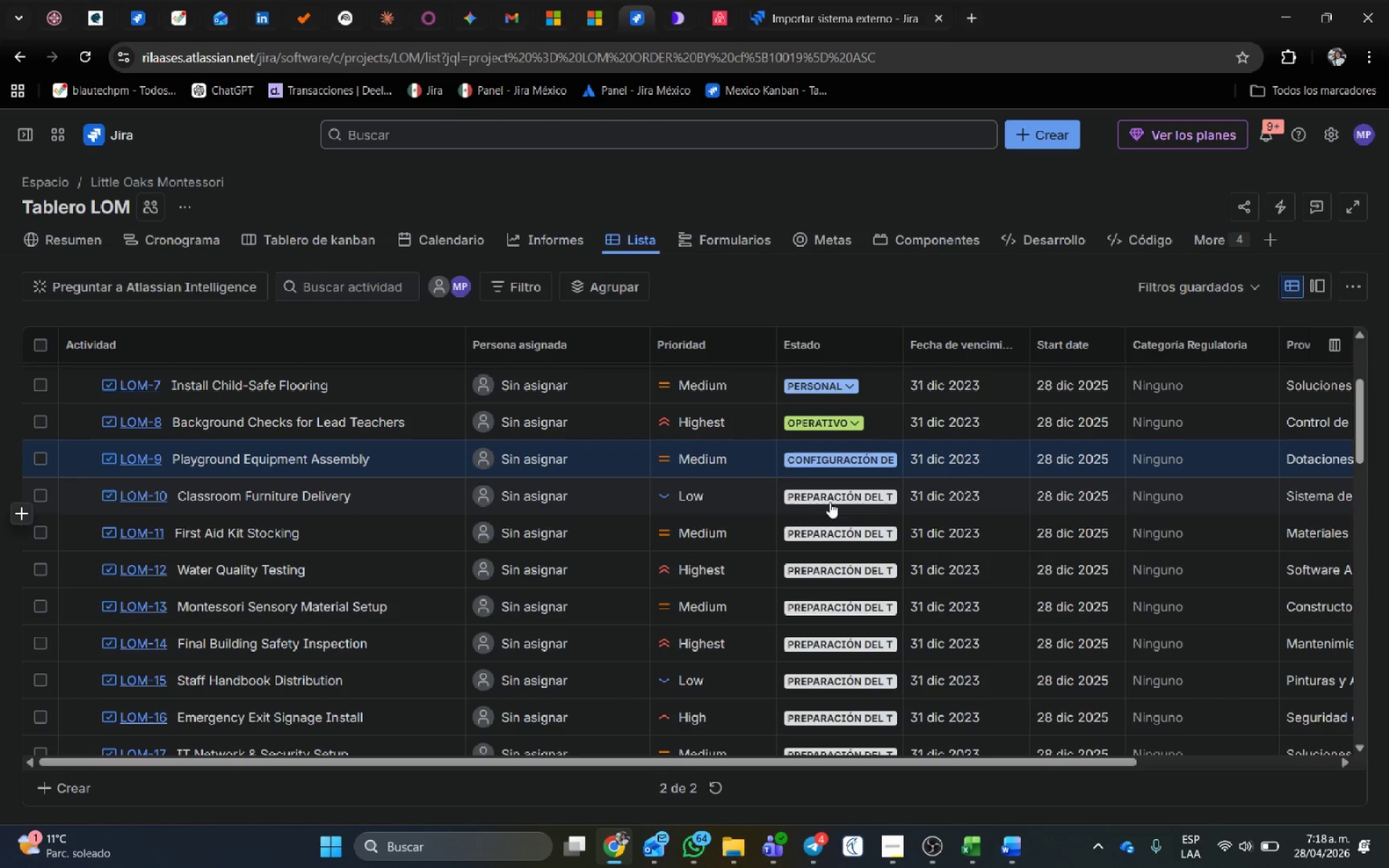 
left_click([848, 465])
 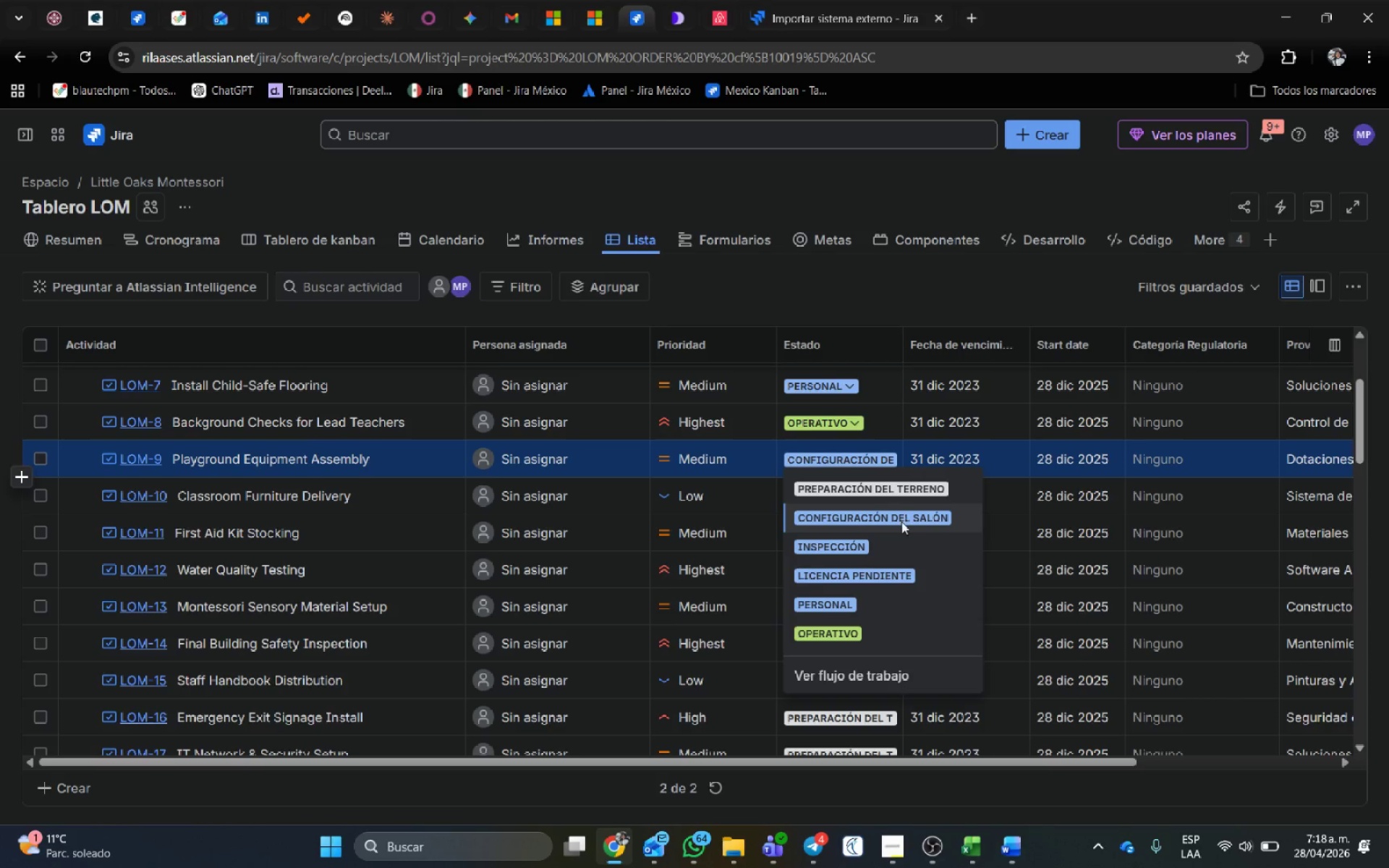 
left_click([900, 519])
 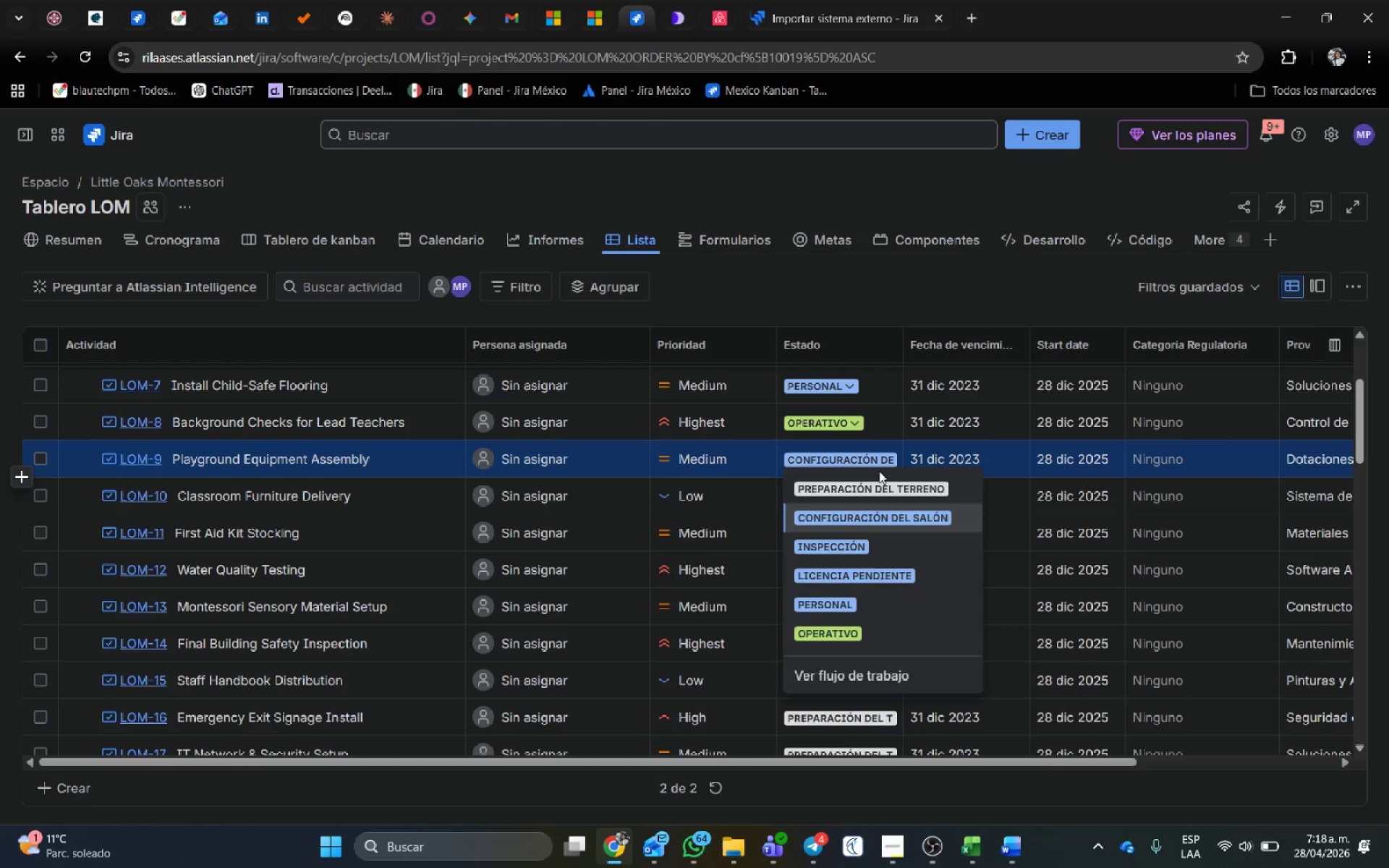 
scroll: coordinate [879, 471], scroll_direction: up, amount: 1.0
 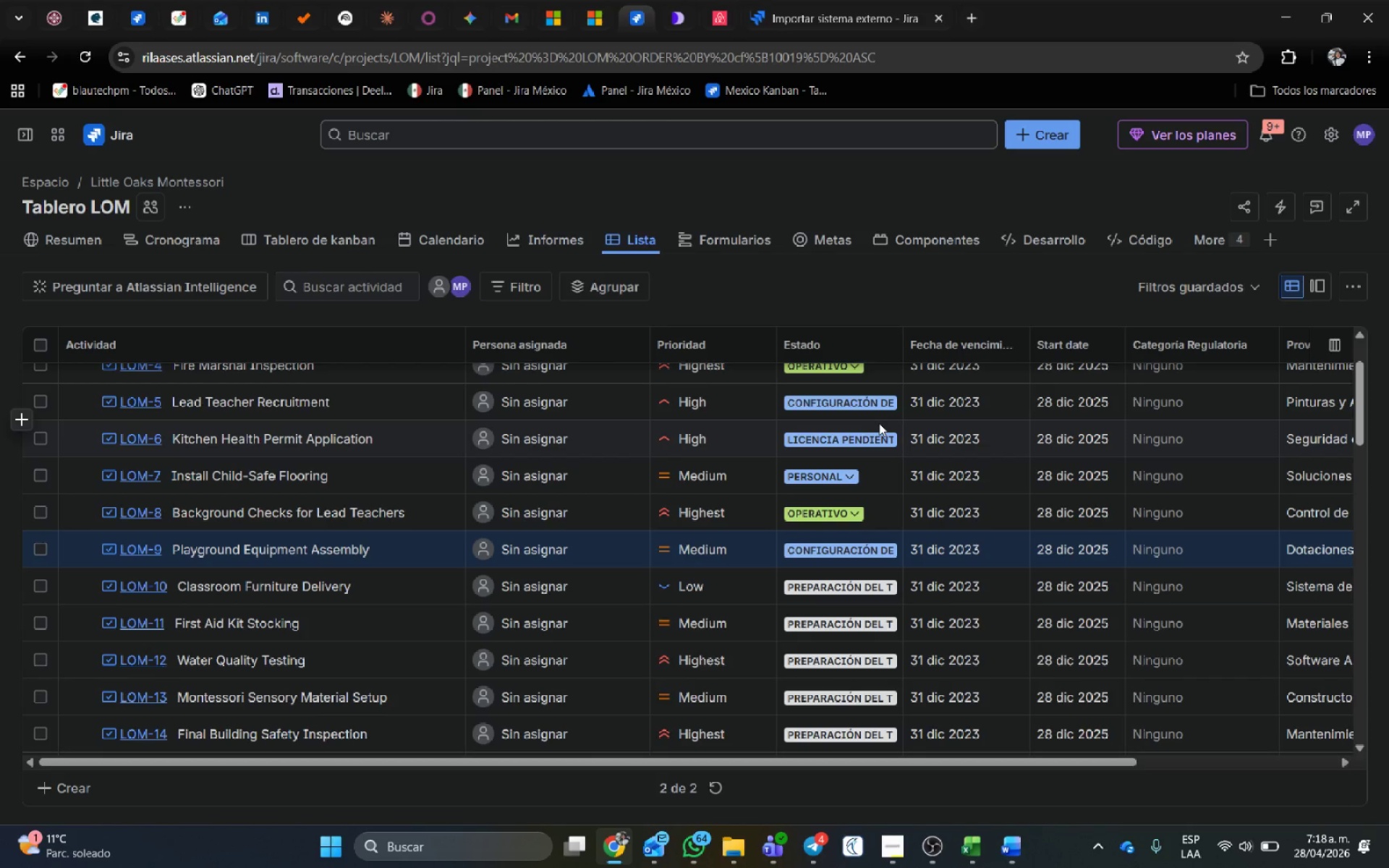 
mouse_move([888, 435])
 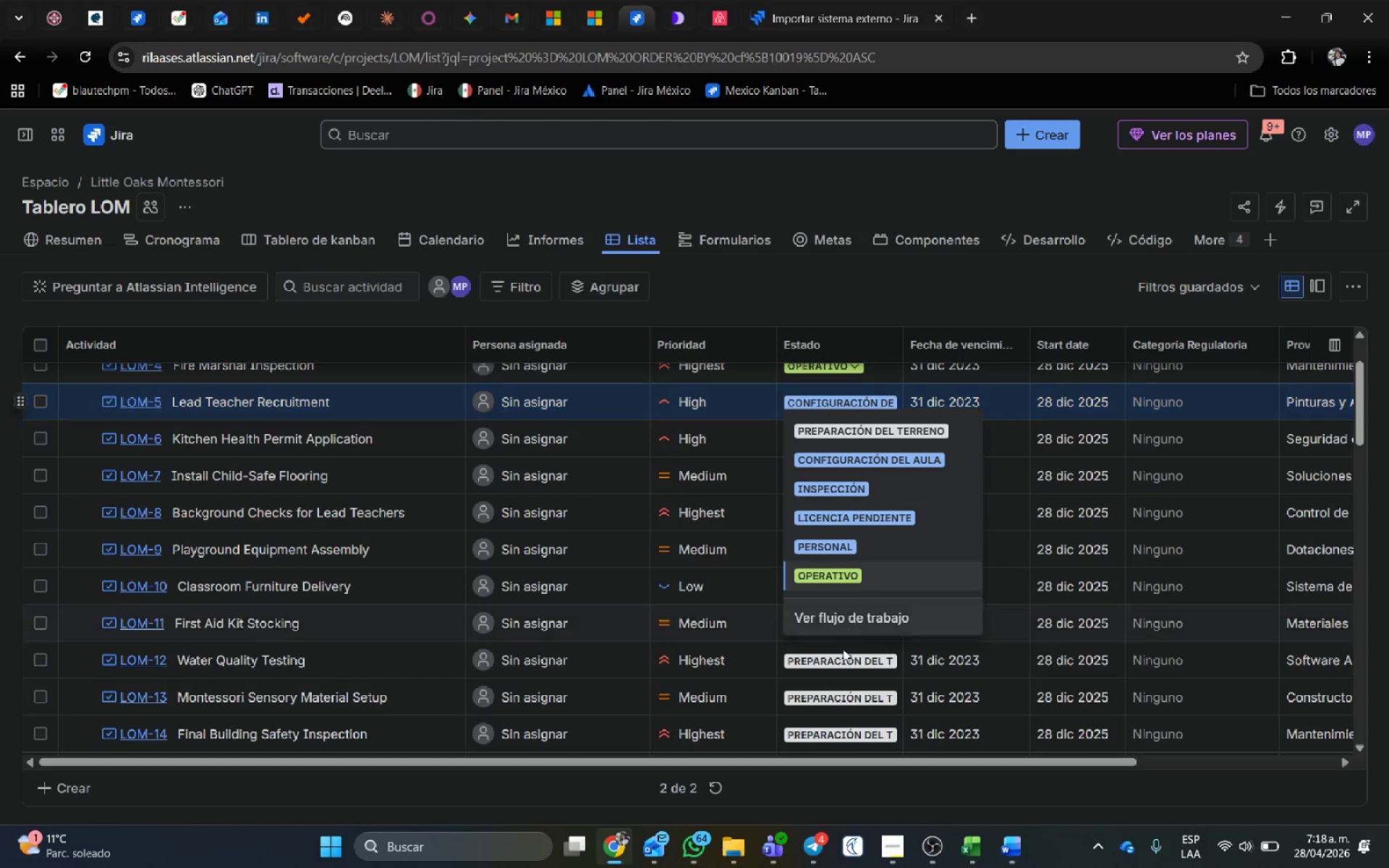 
left_click([841, 659])
 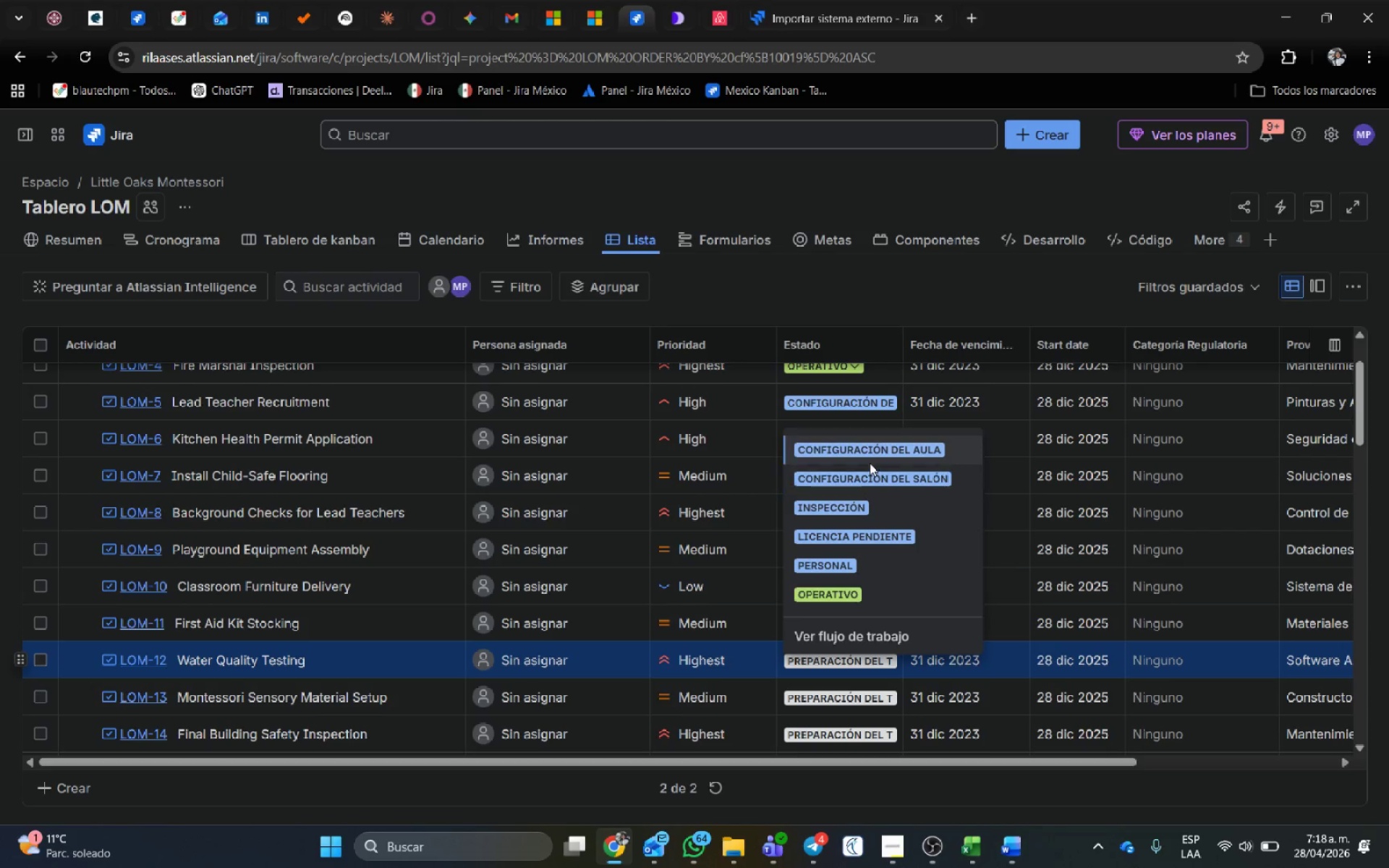 
left_click([877, 451])
 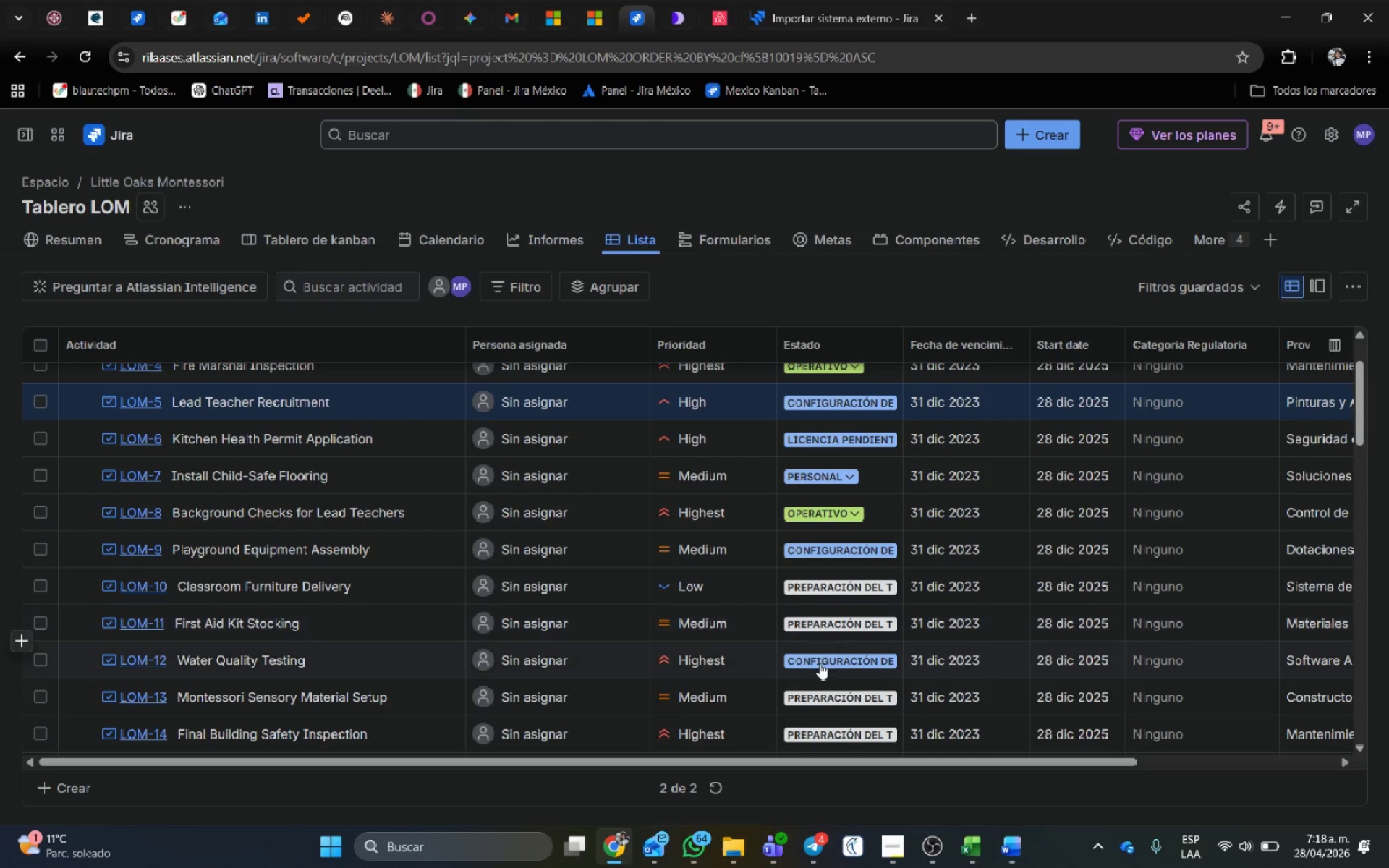 
left_click([820, 663])
 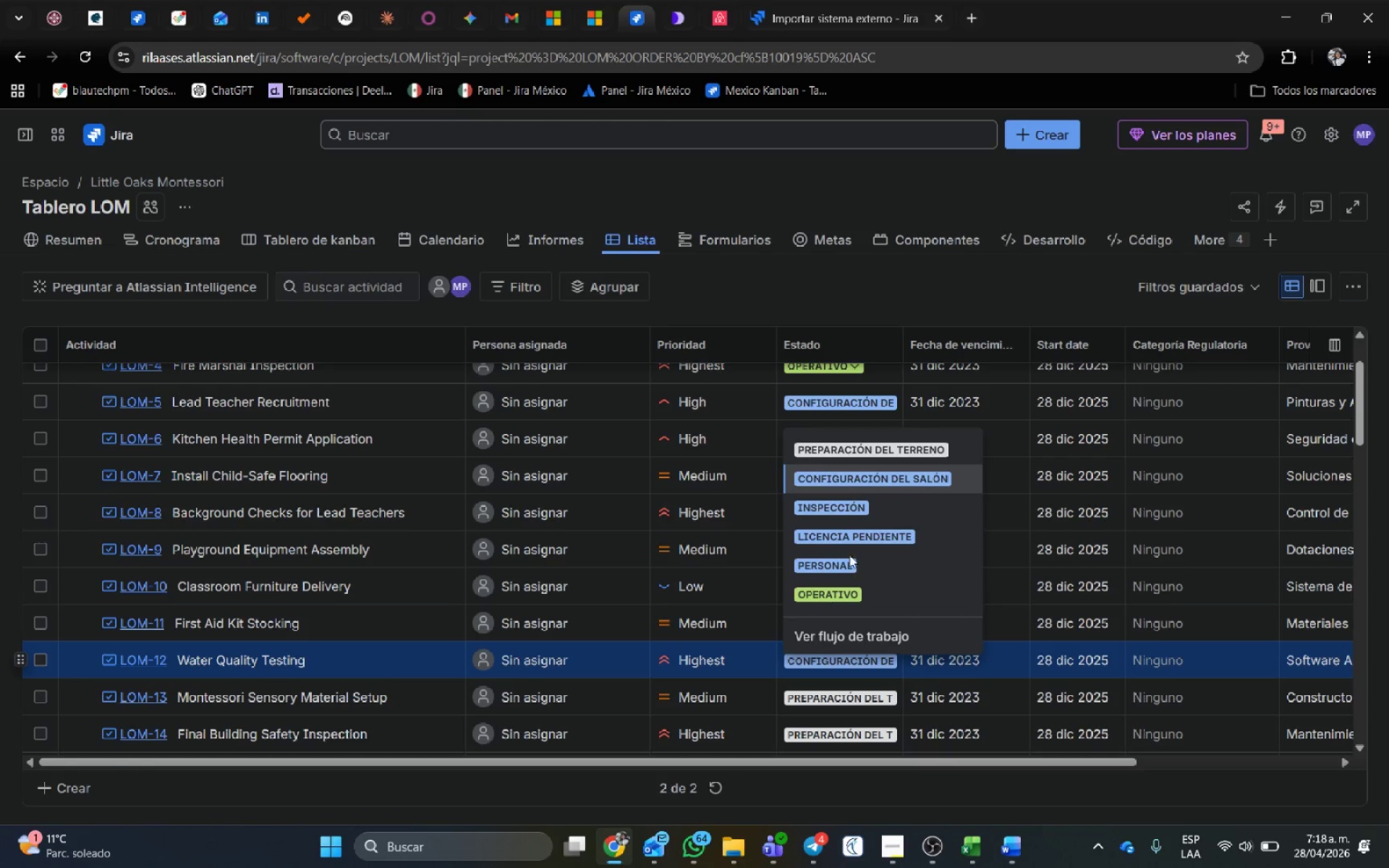 
scroll: coordinate [841, 597], scroll_direction: down, amount: 2.0
 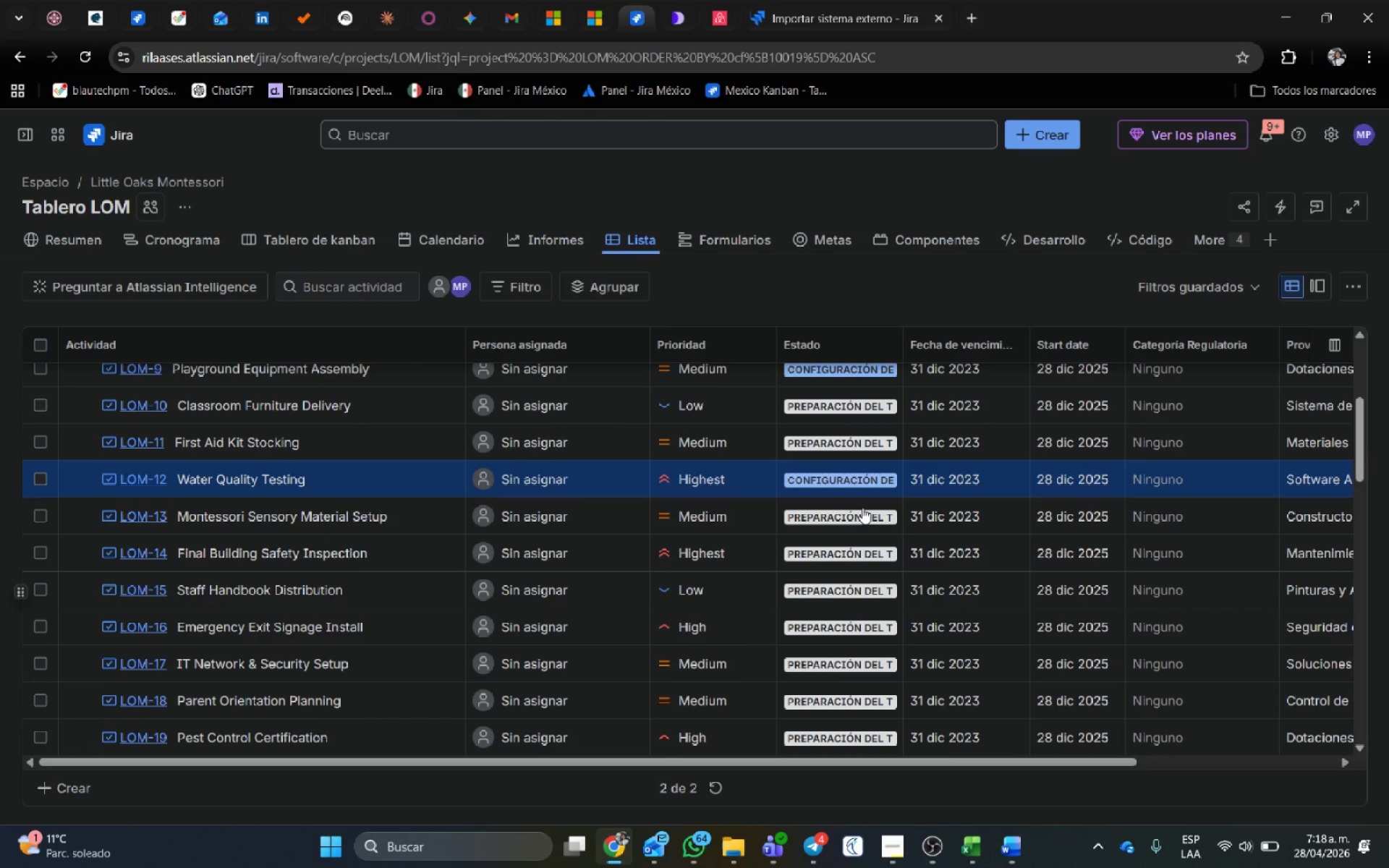 
left_click([862, 507])
 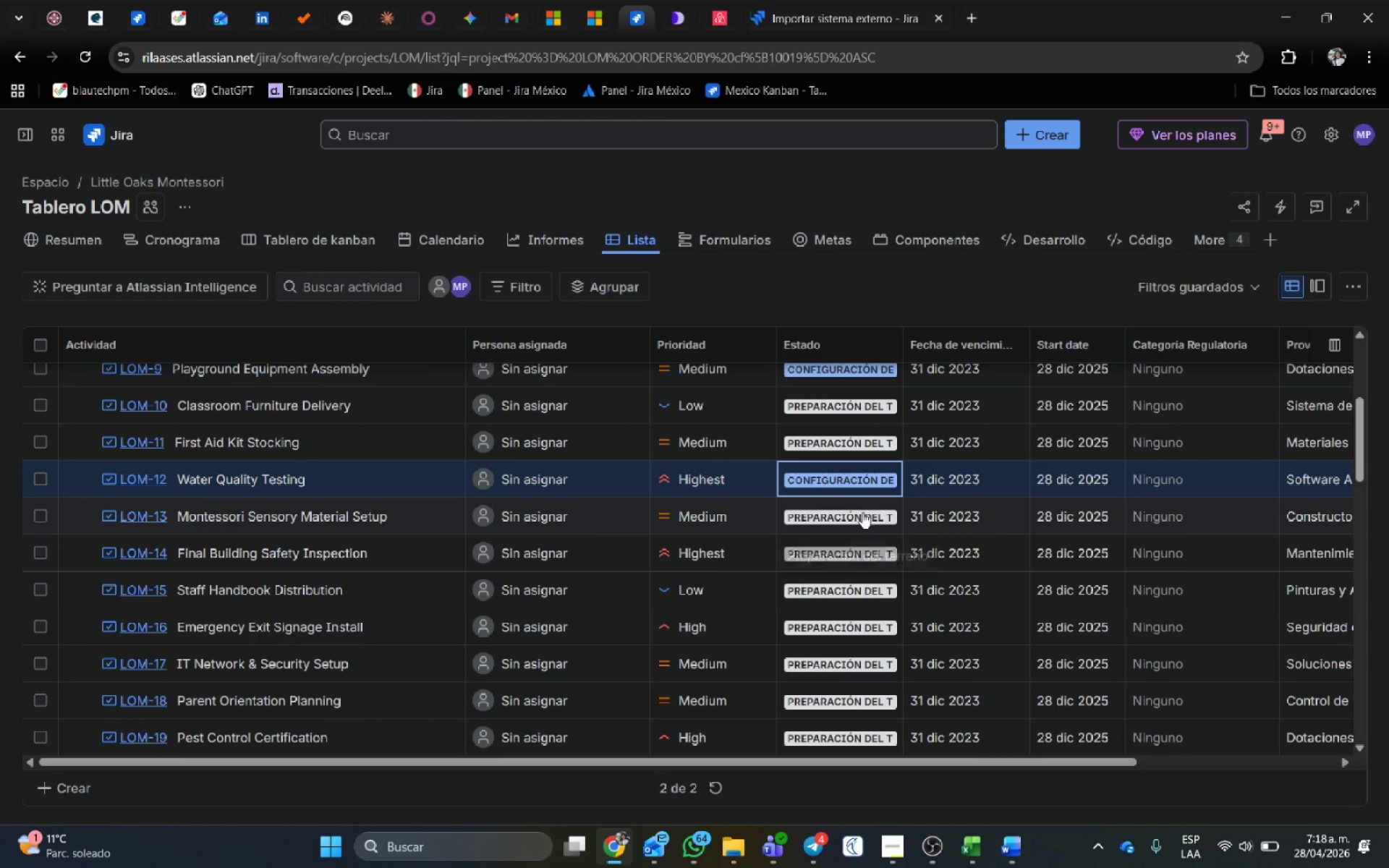 
left_click([862, 518])
 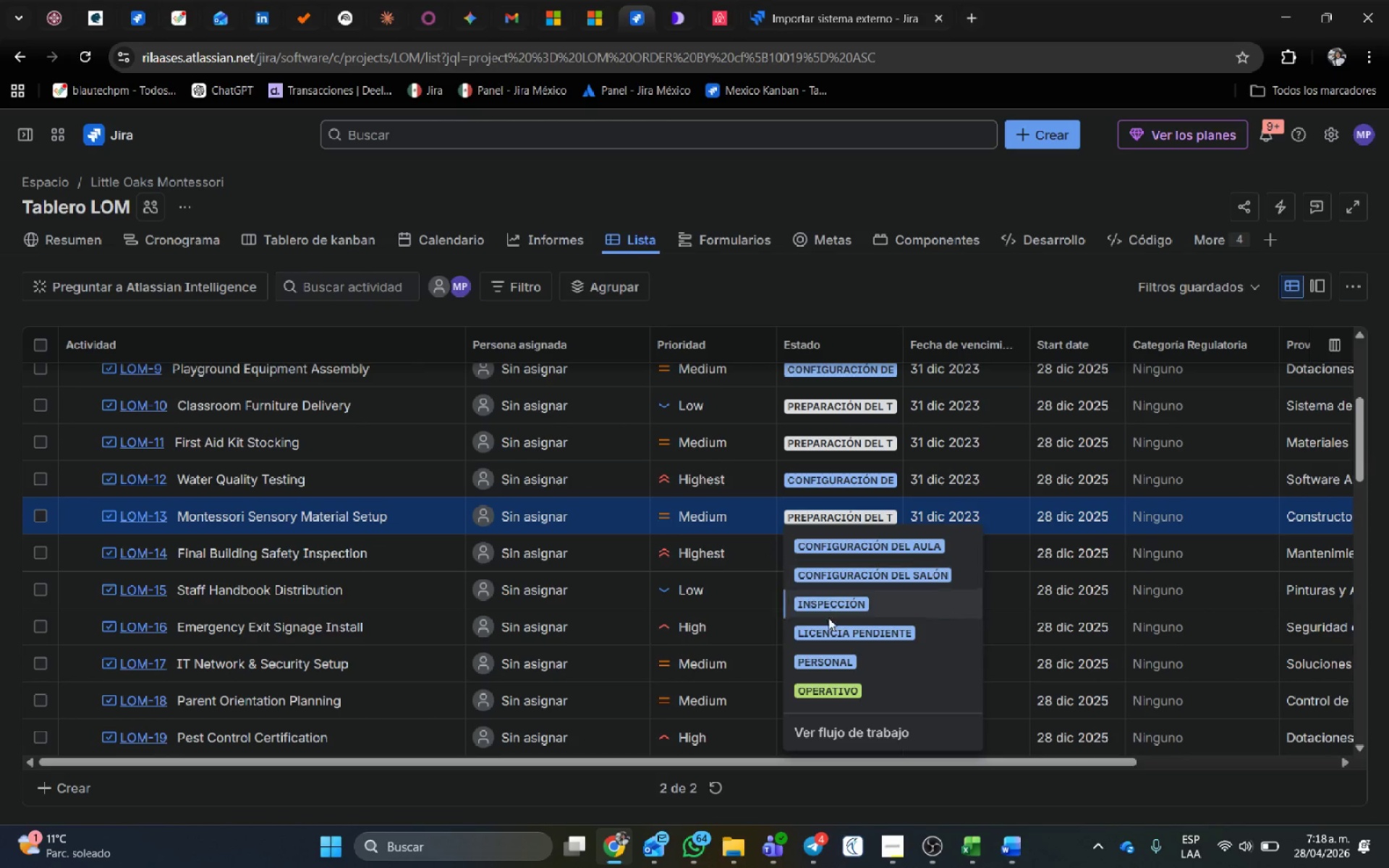 
left_click([842, 698])
 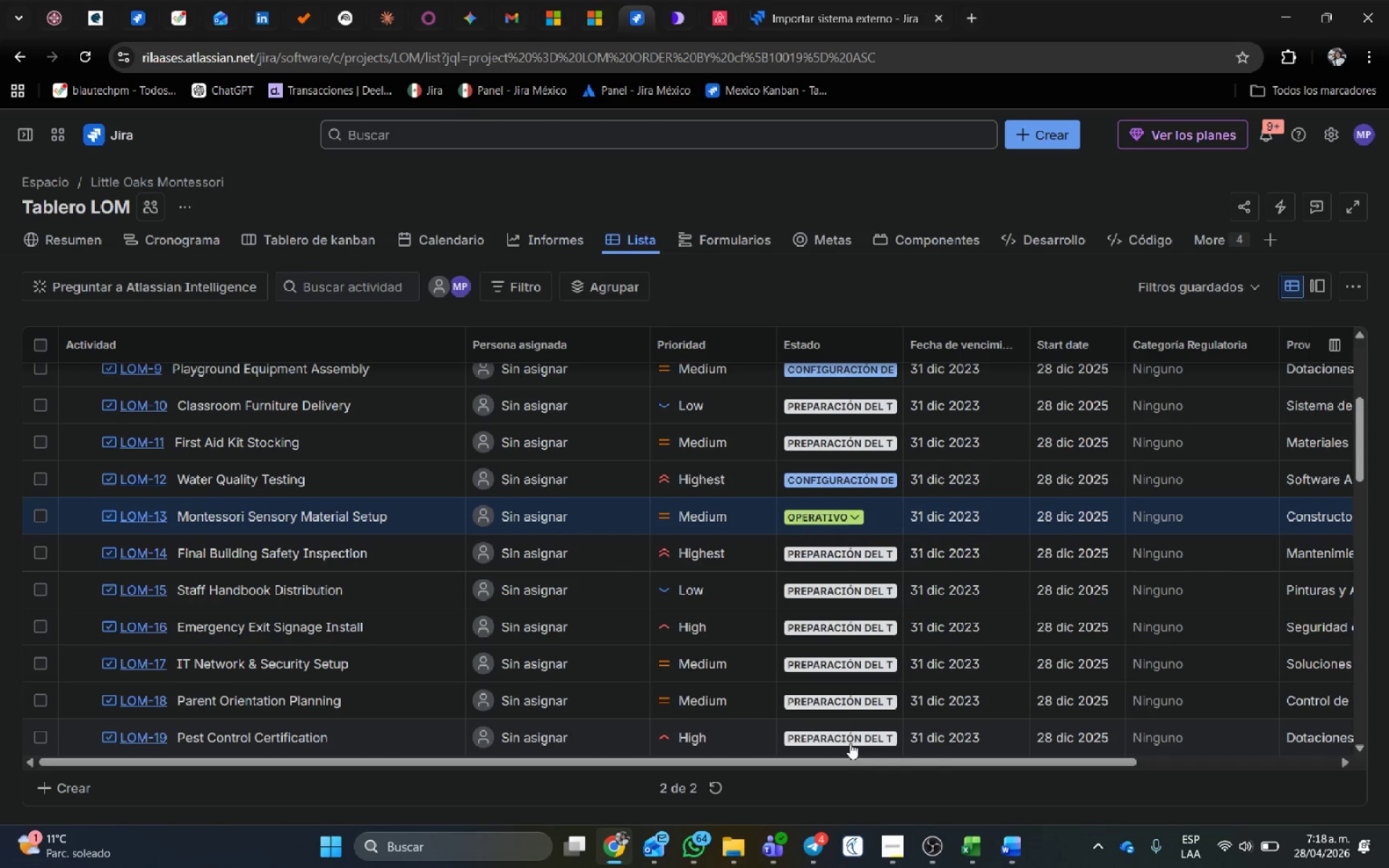 
scroll: coordinate [824, 633], scroll_direction: down, amount: 1.0
 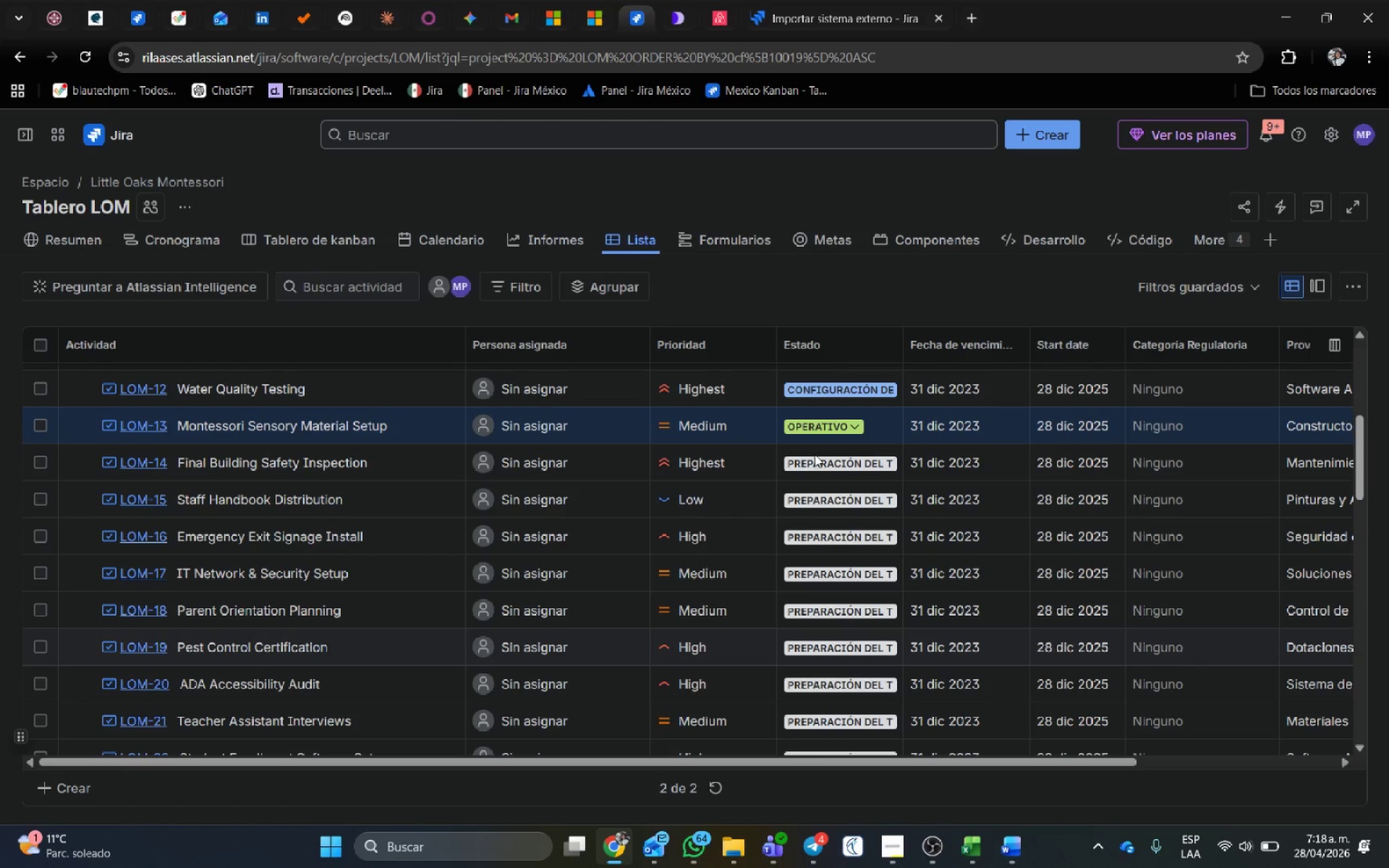 
left_click([815, 454])
 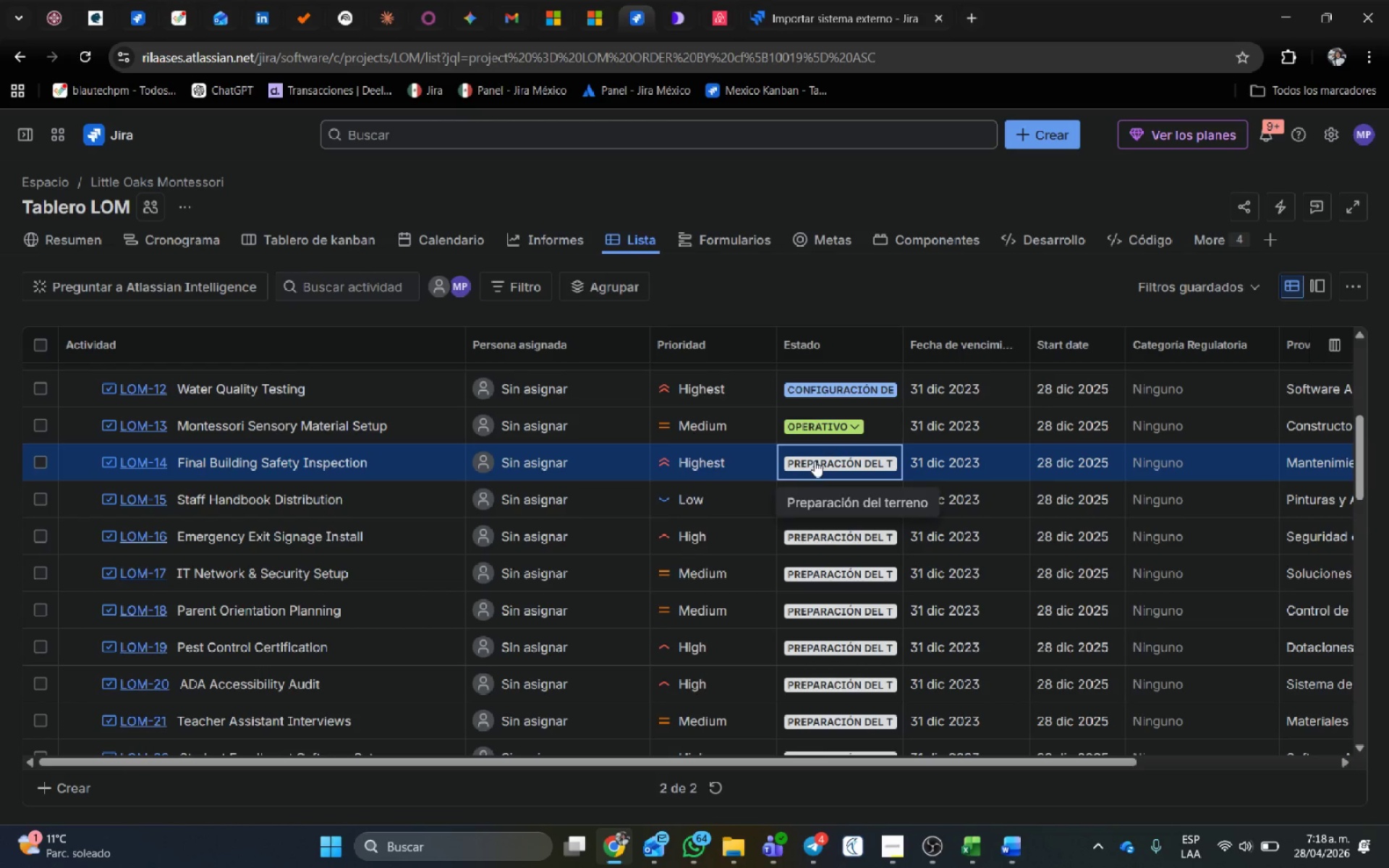 
left_click([817, 461])
 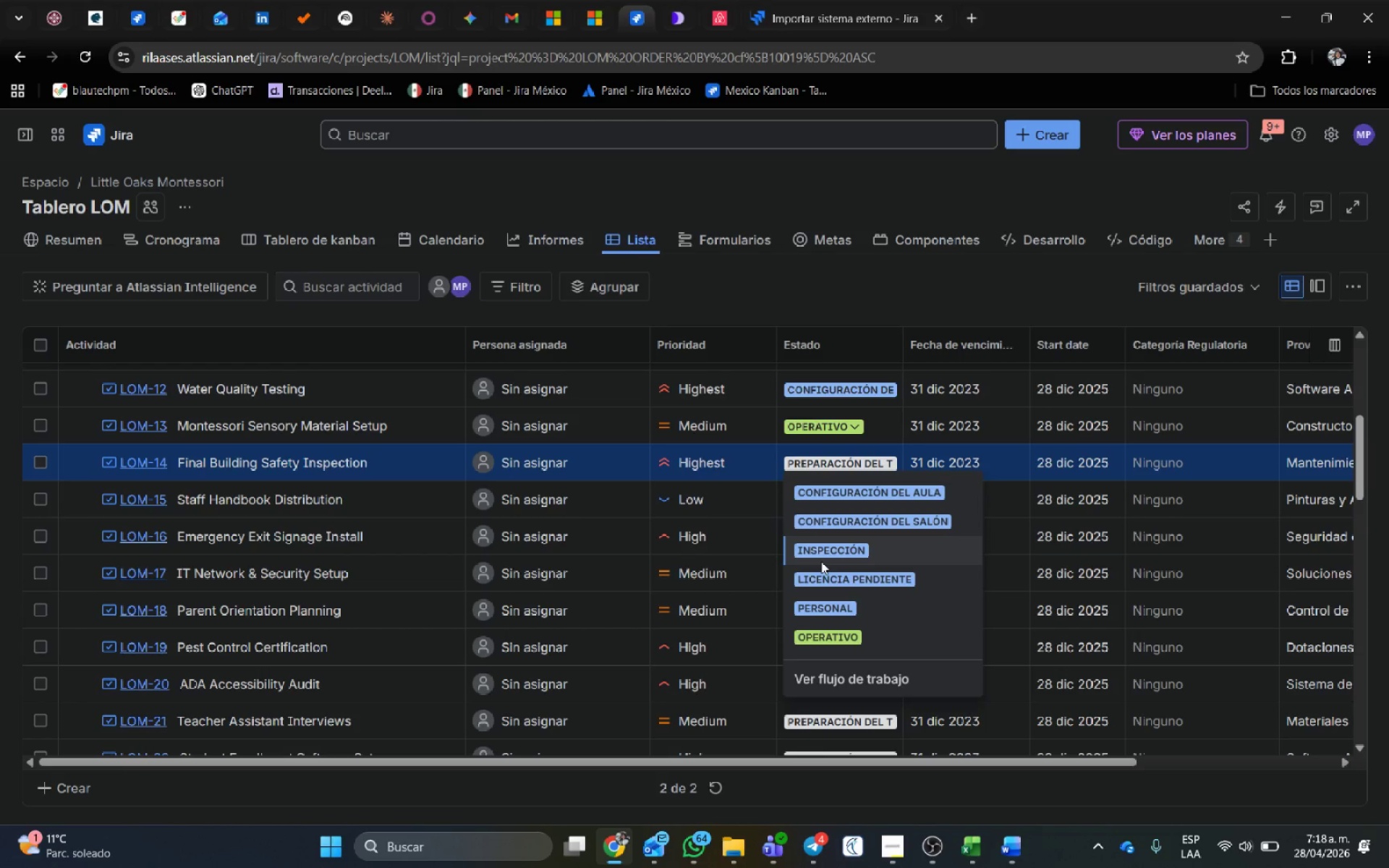 
left_click([813, 555])
 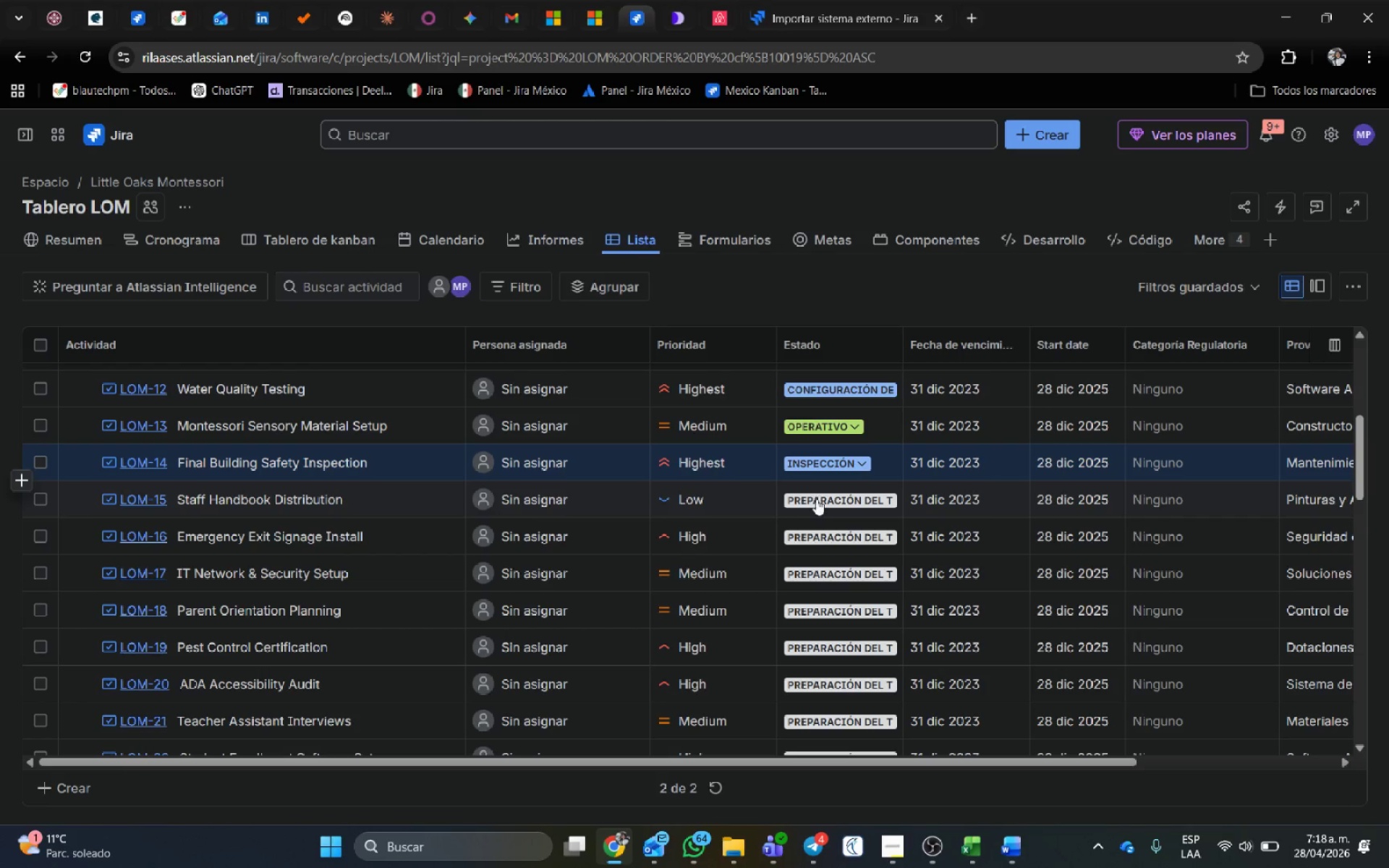 
left_click([817, 502])
 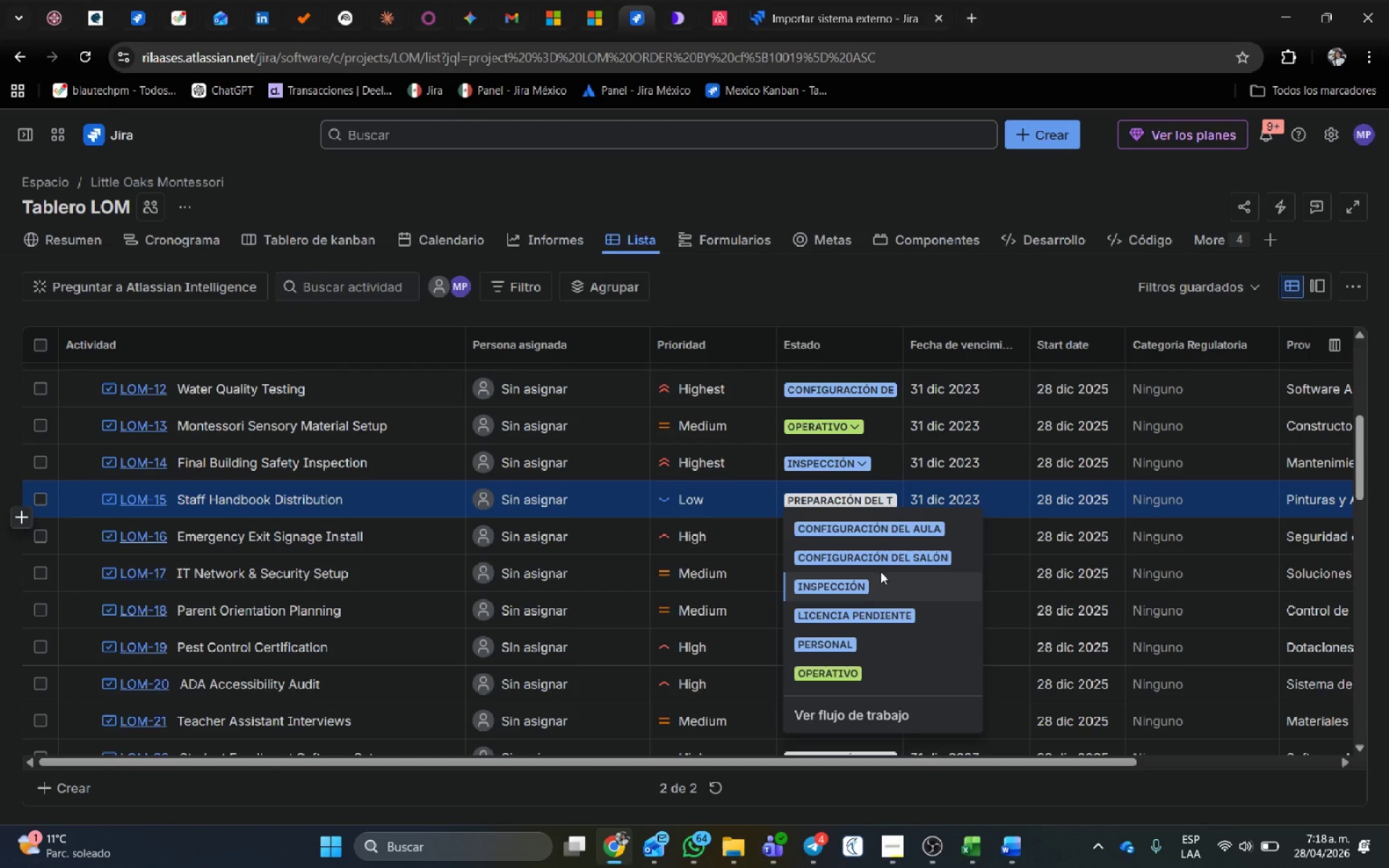 
left_click([883, 564])
 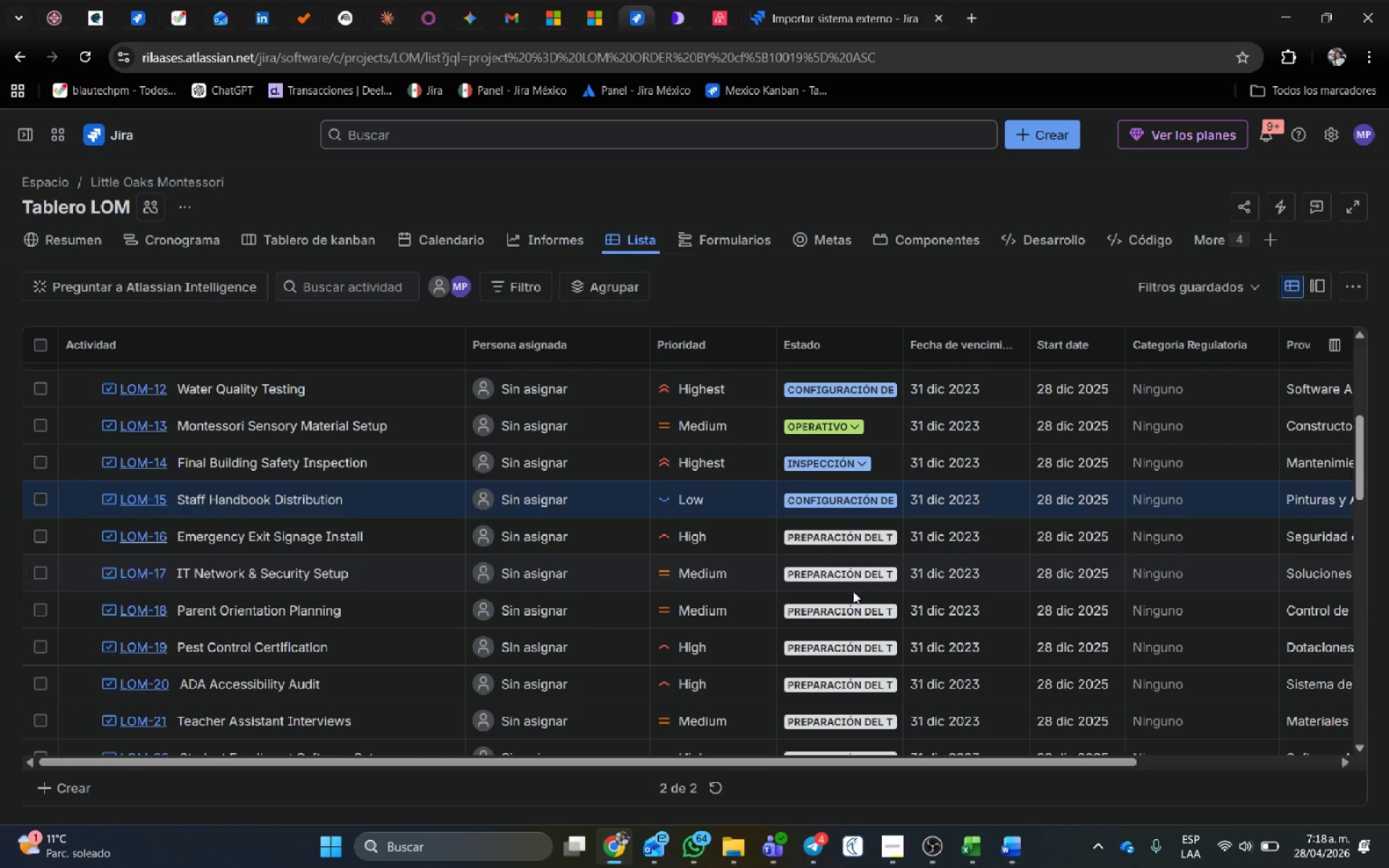 
left_click([854, 539])
 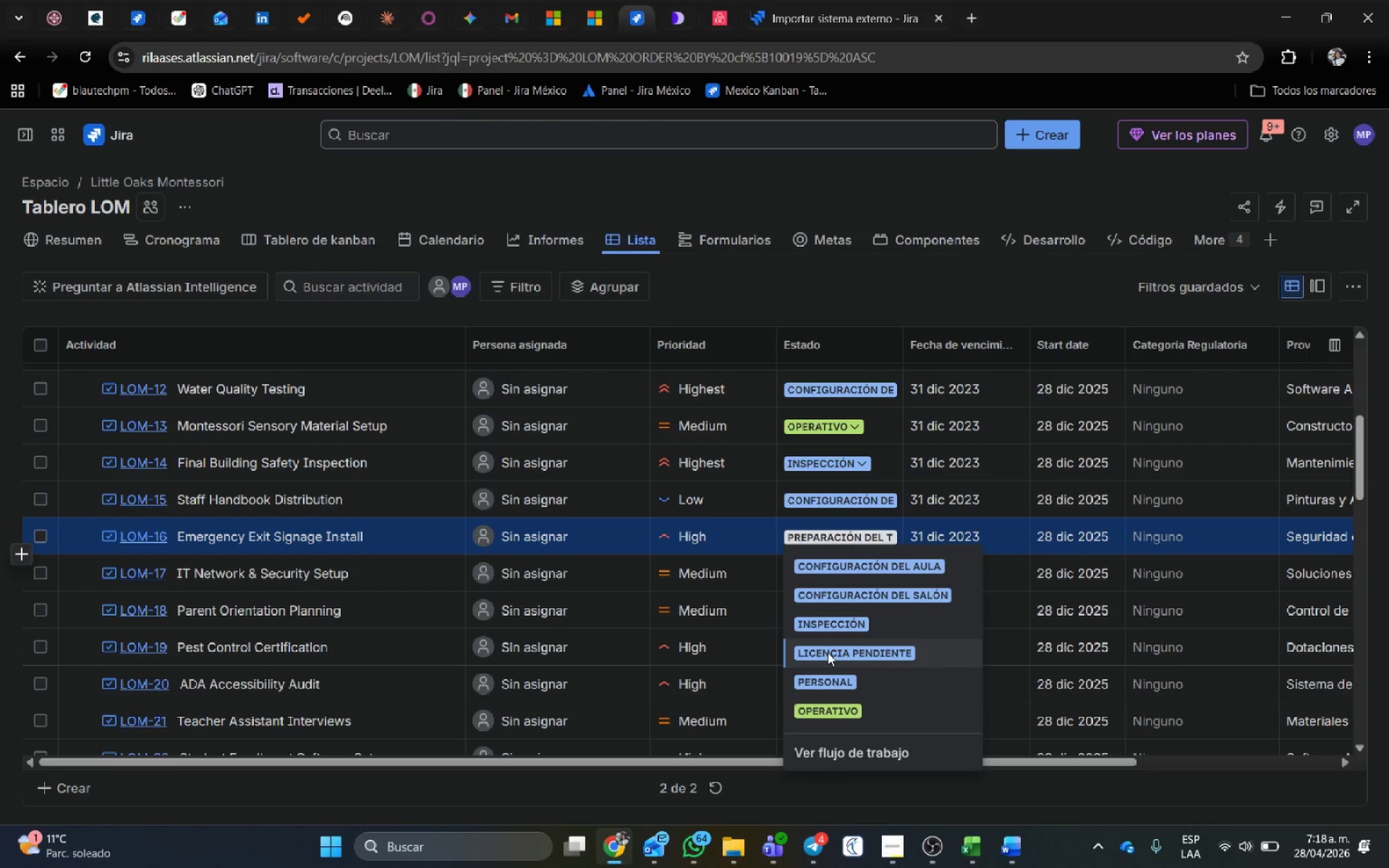 
left_click([828, 655])
 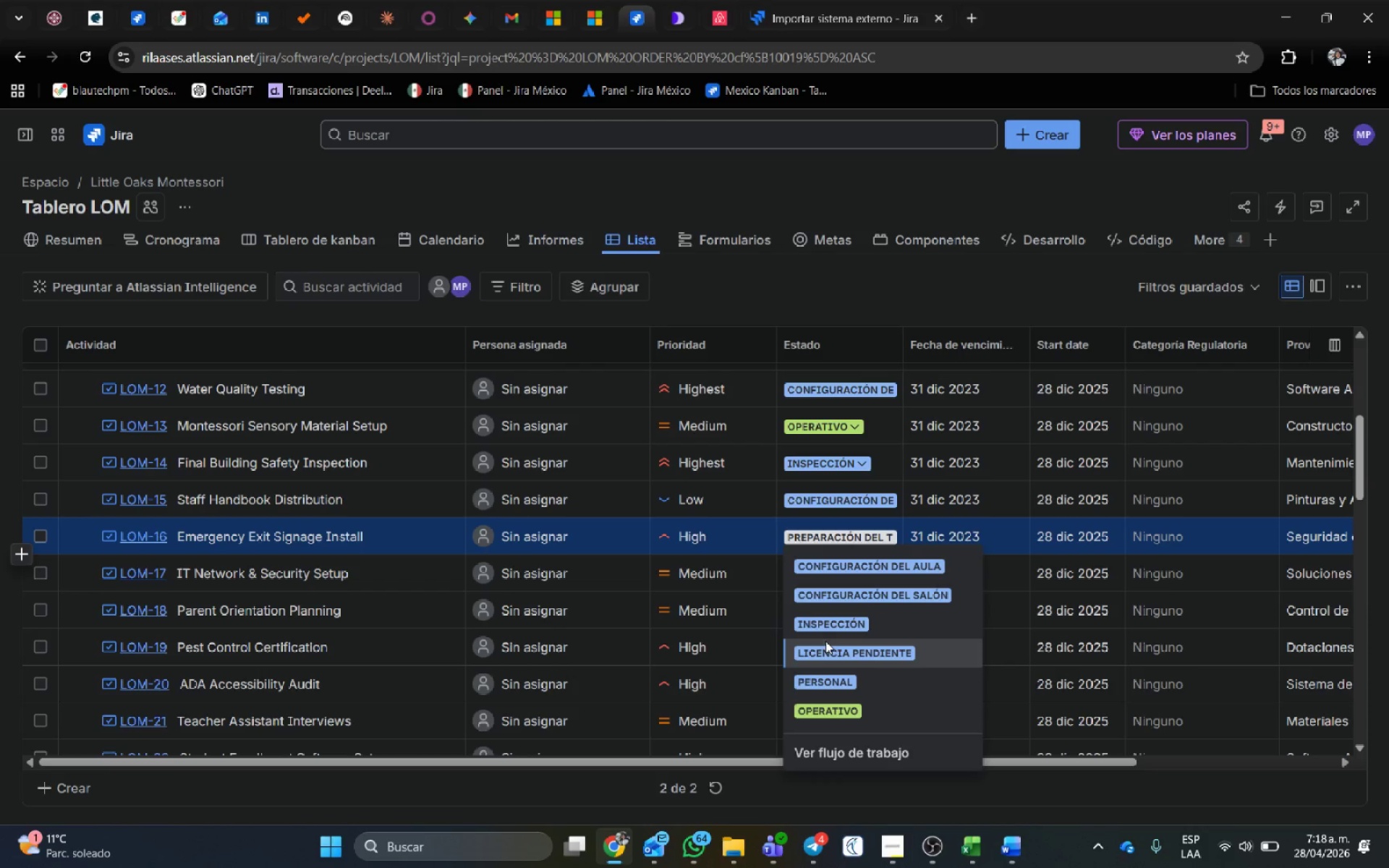 
scroll: coordinate [831, 483], scroll_direction: down, amount: 2.0
 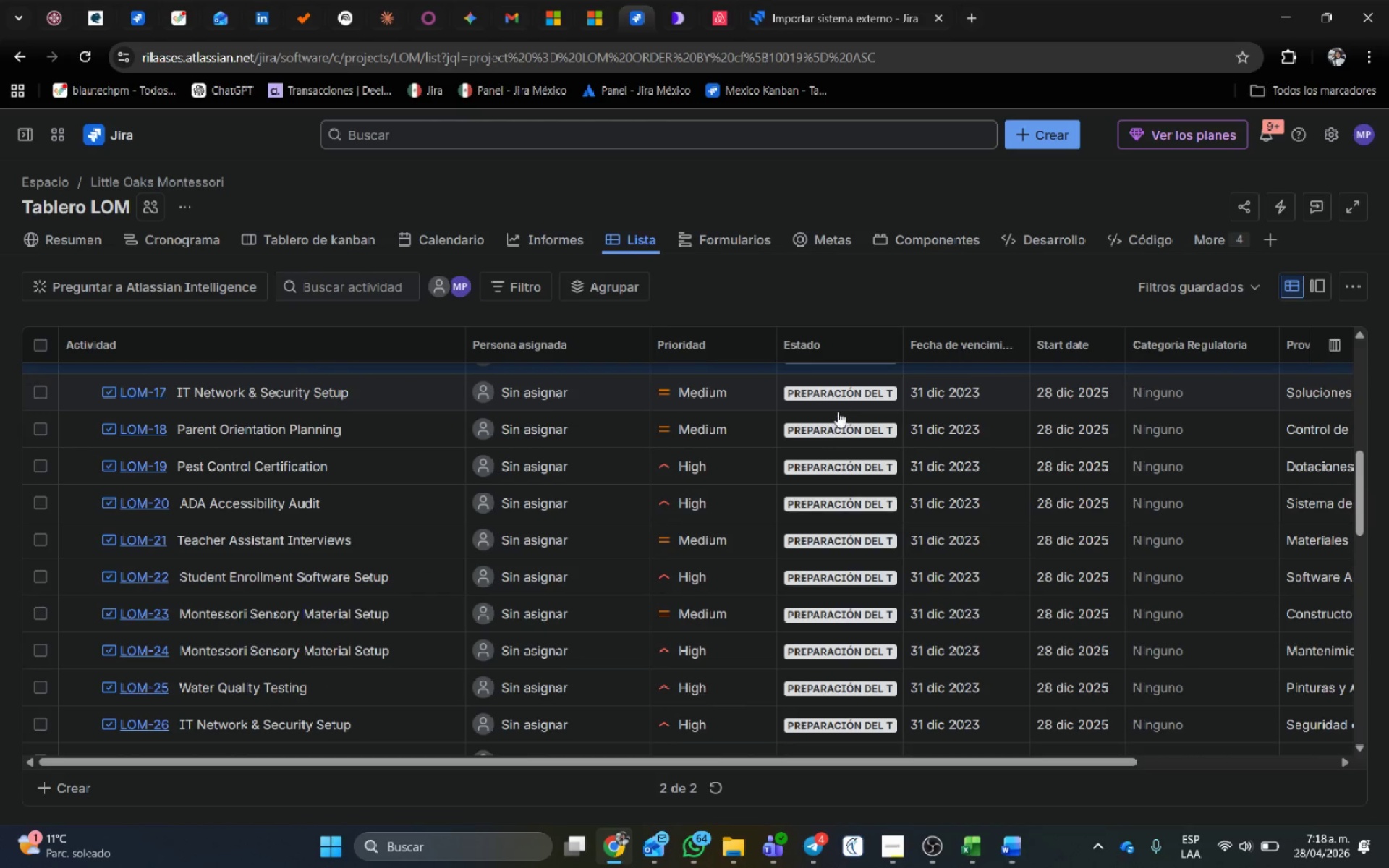 
left_click([846, 395])
 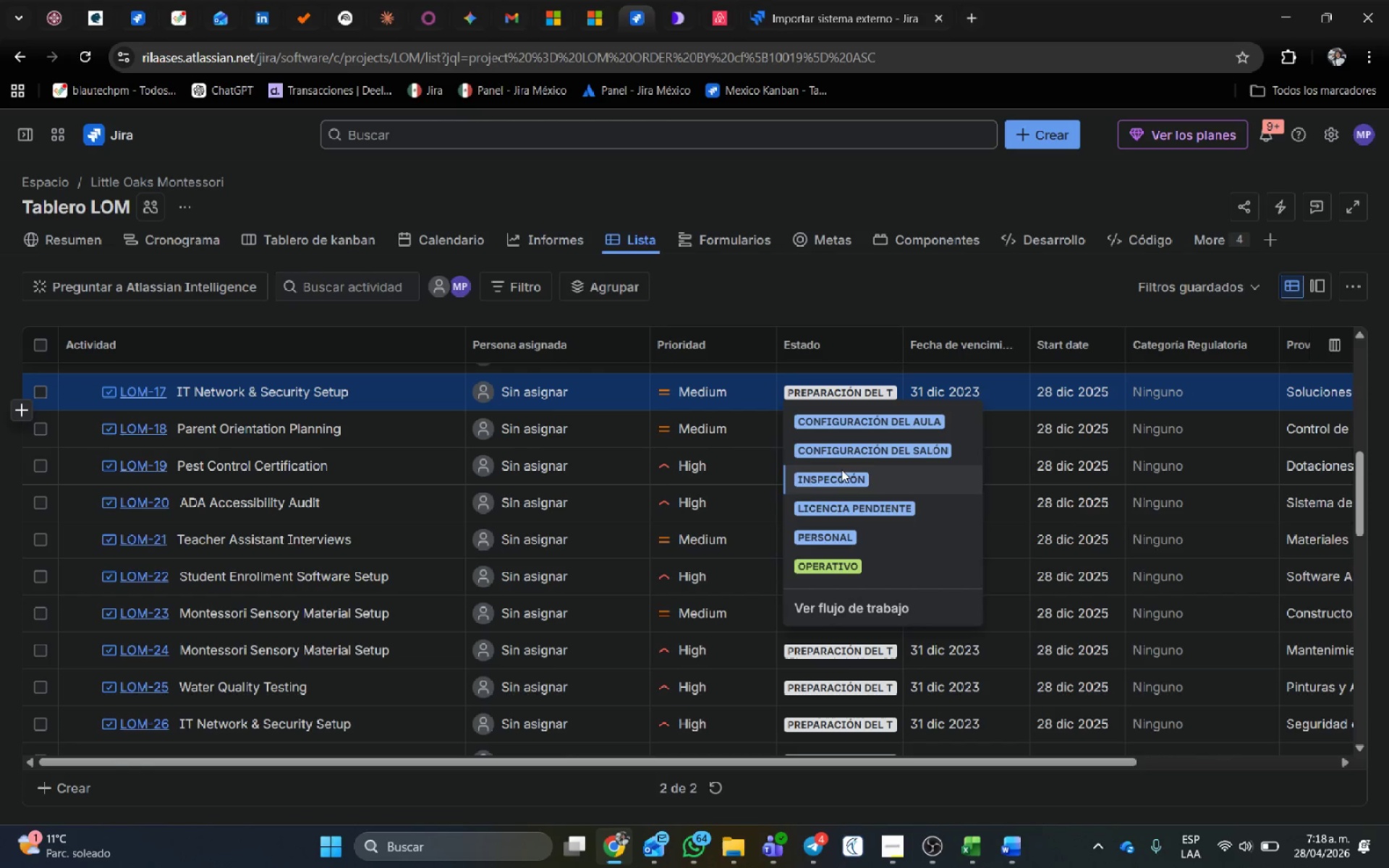 
left_click([846, 455])
 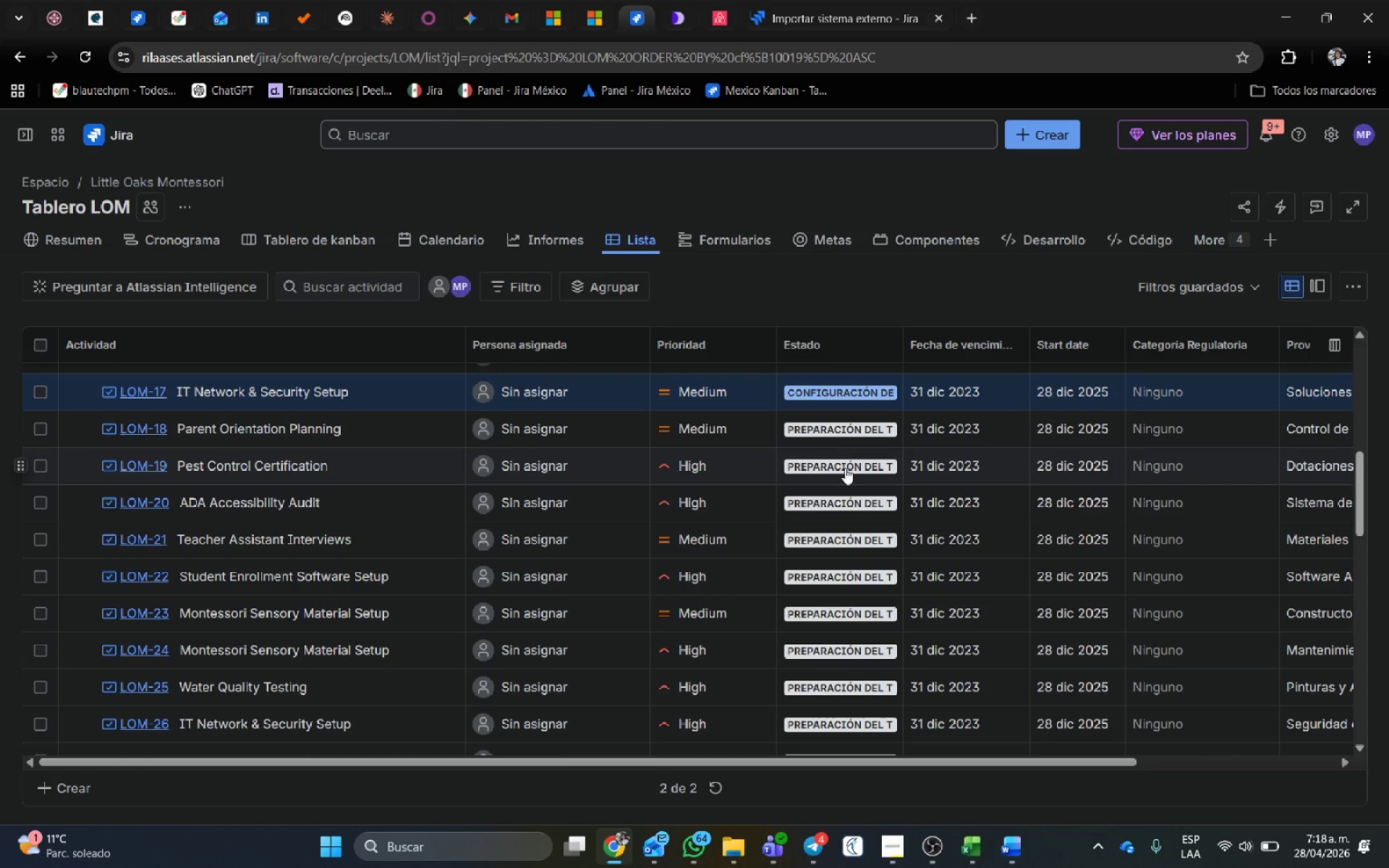 
left_click([845, 474])
 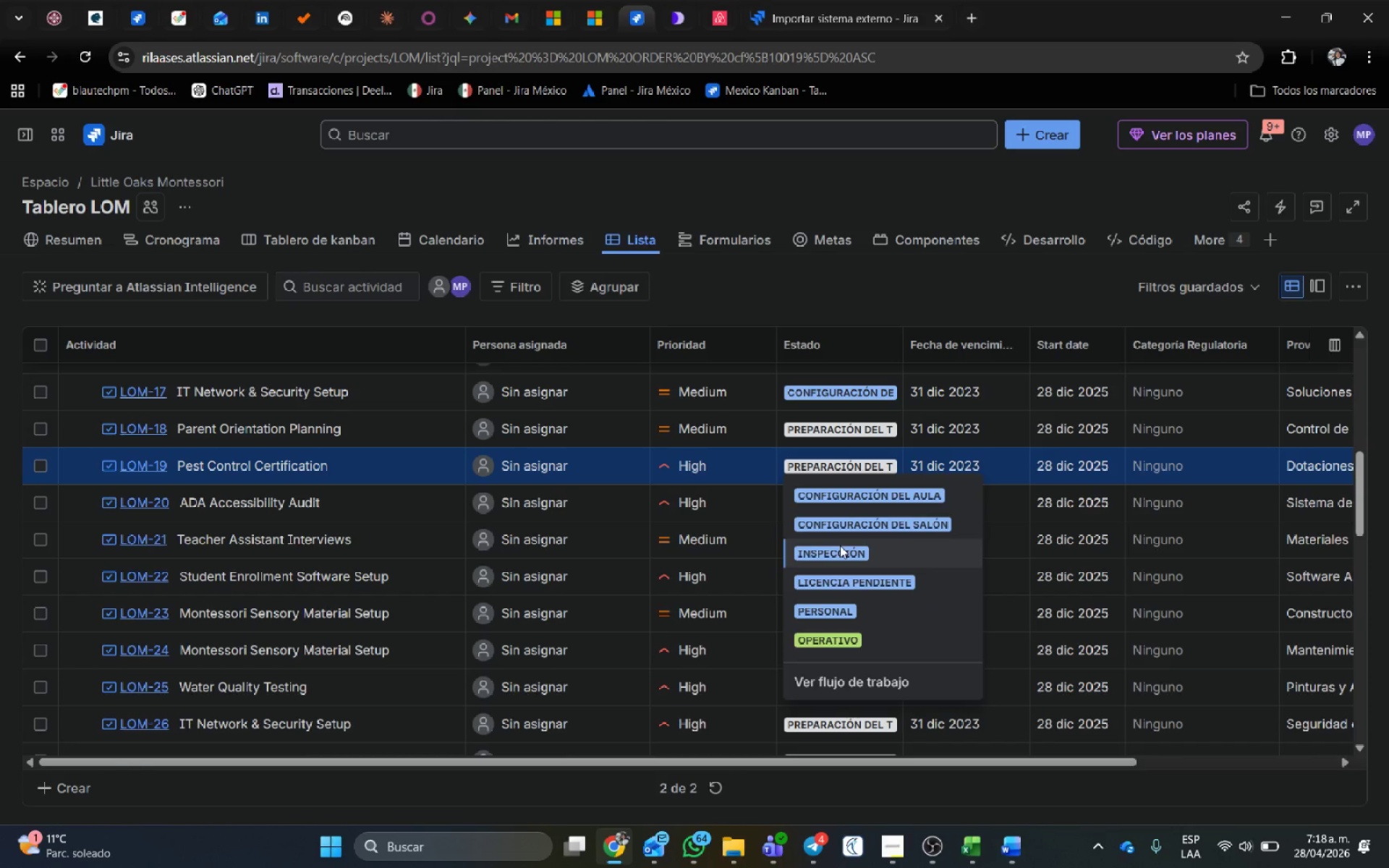 
left_click([838, 529])
 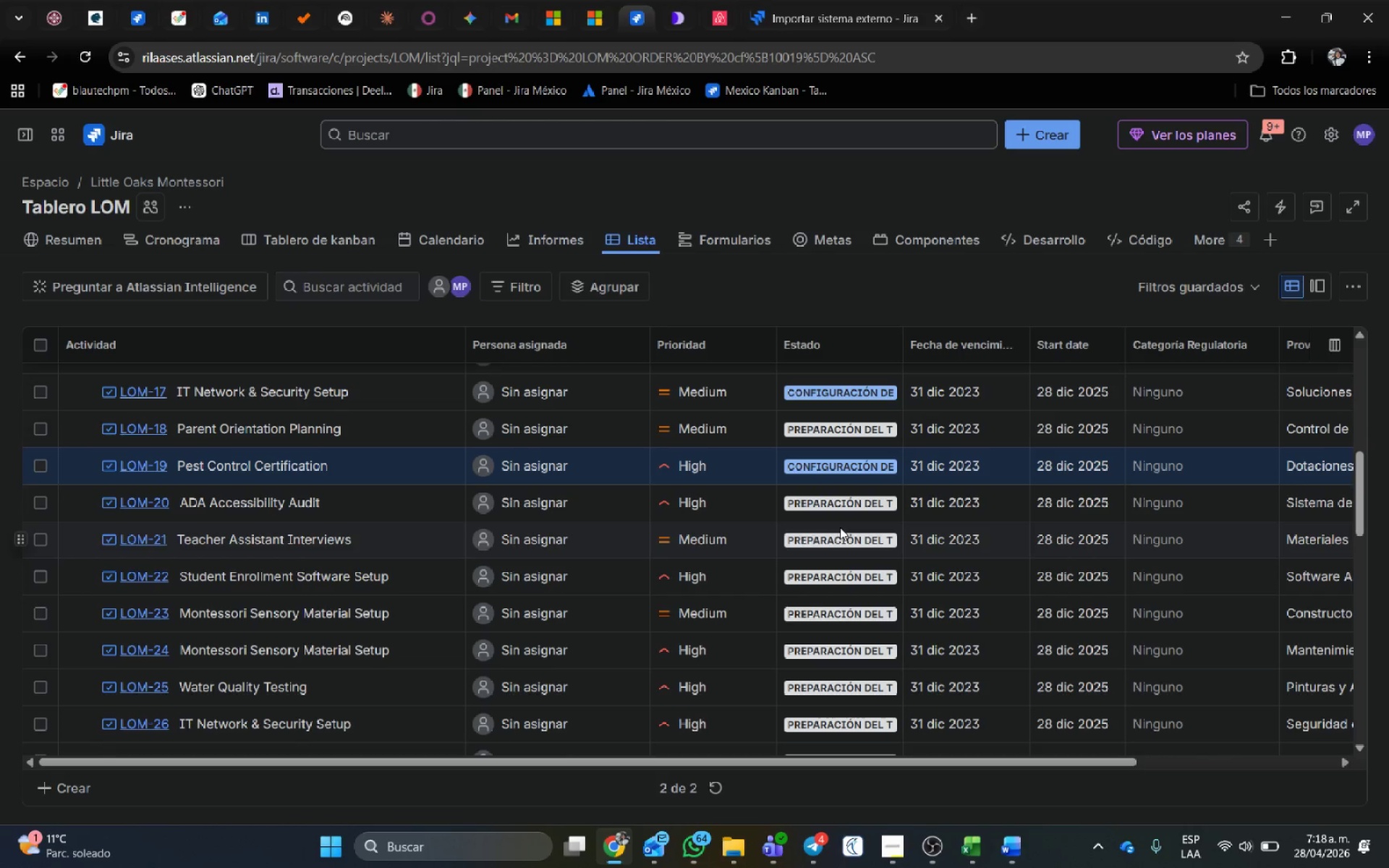 
left_click([844, 507])
 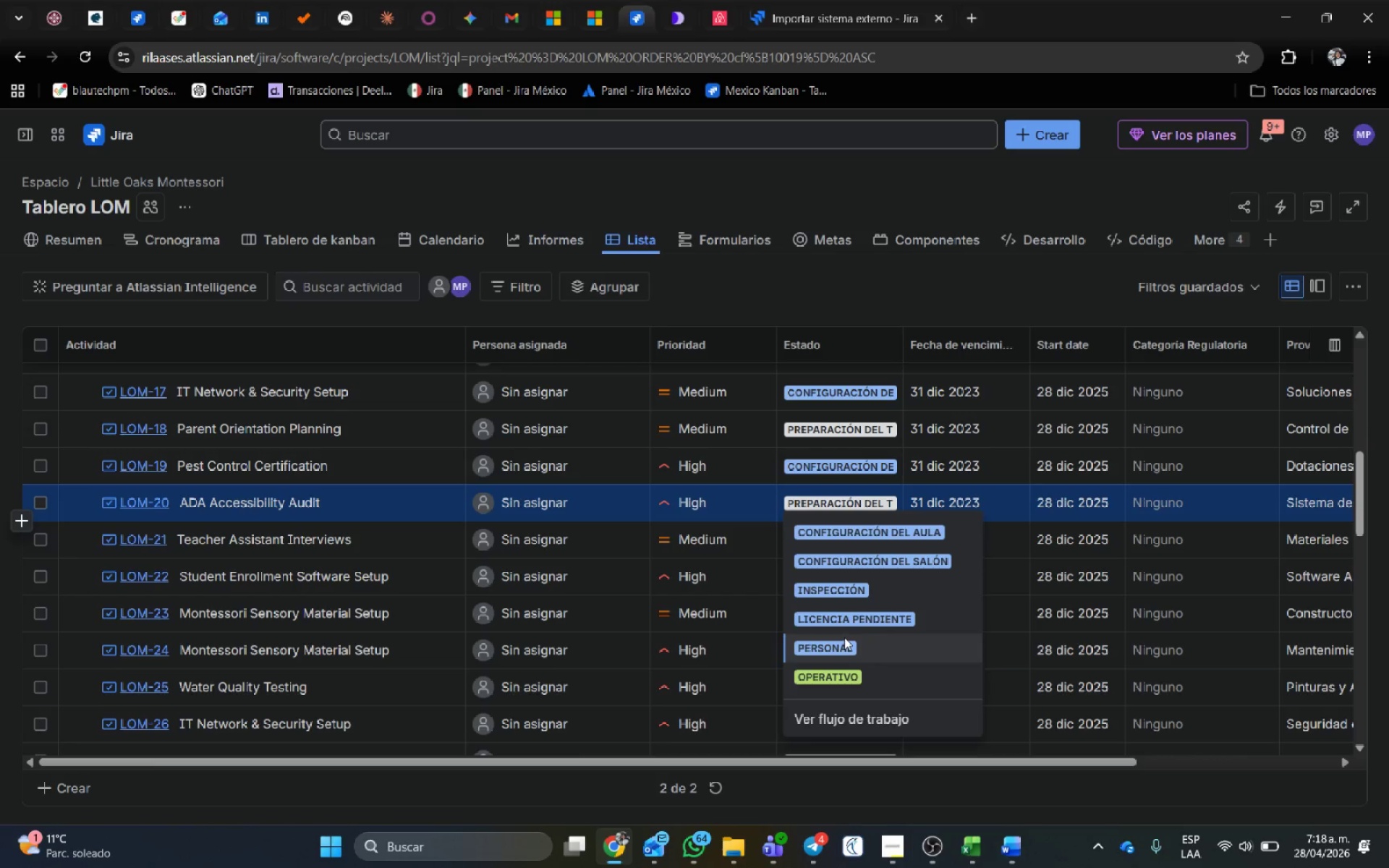 
left_click([844, 623])
 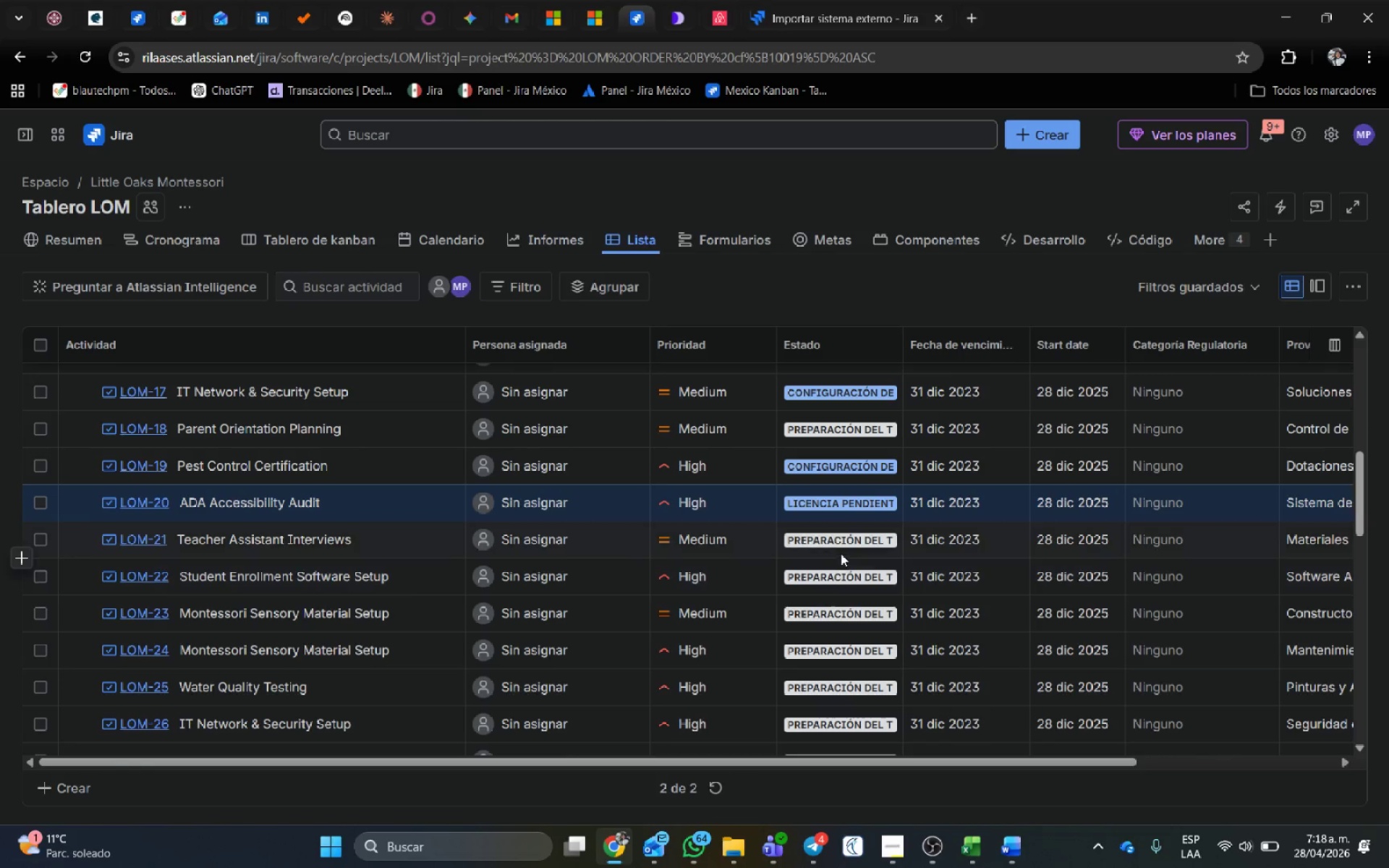 
left_click([844, 544])
 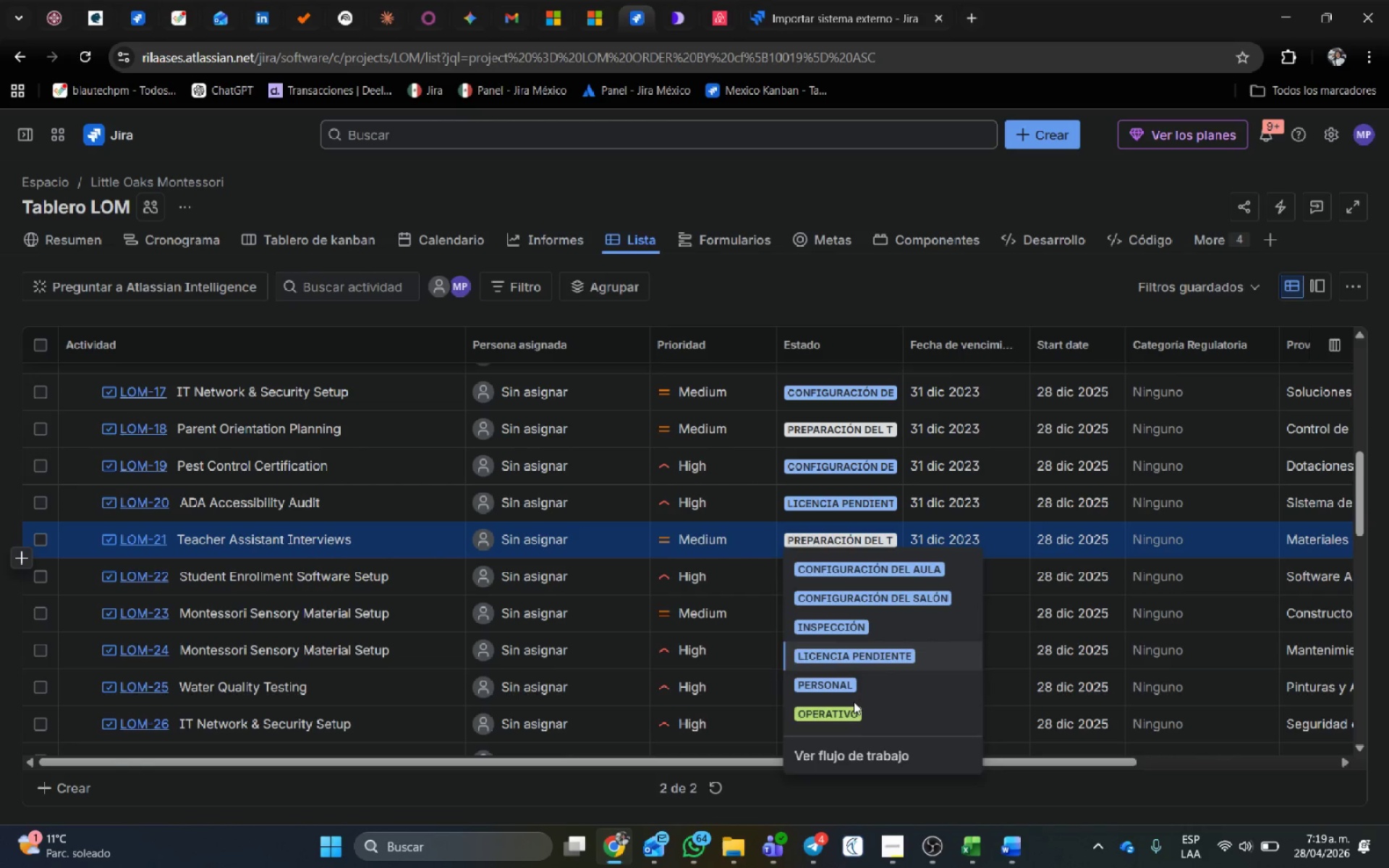 
left_click([846, 720])
 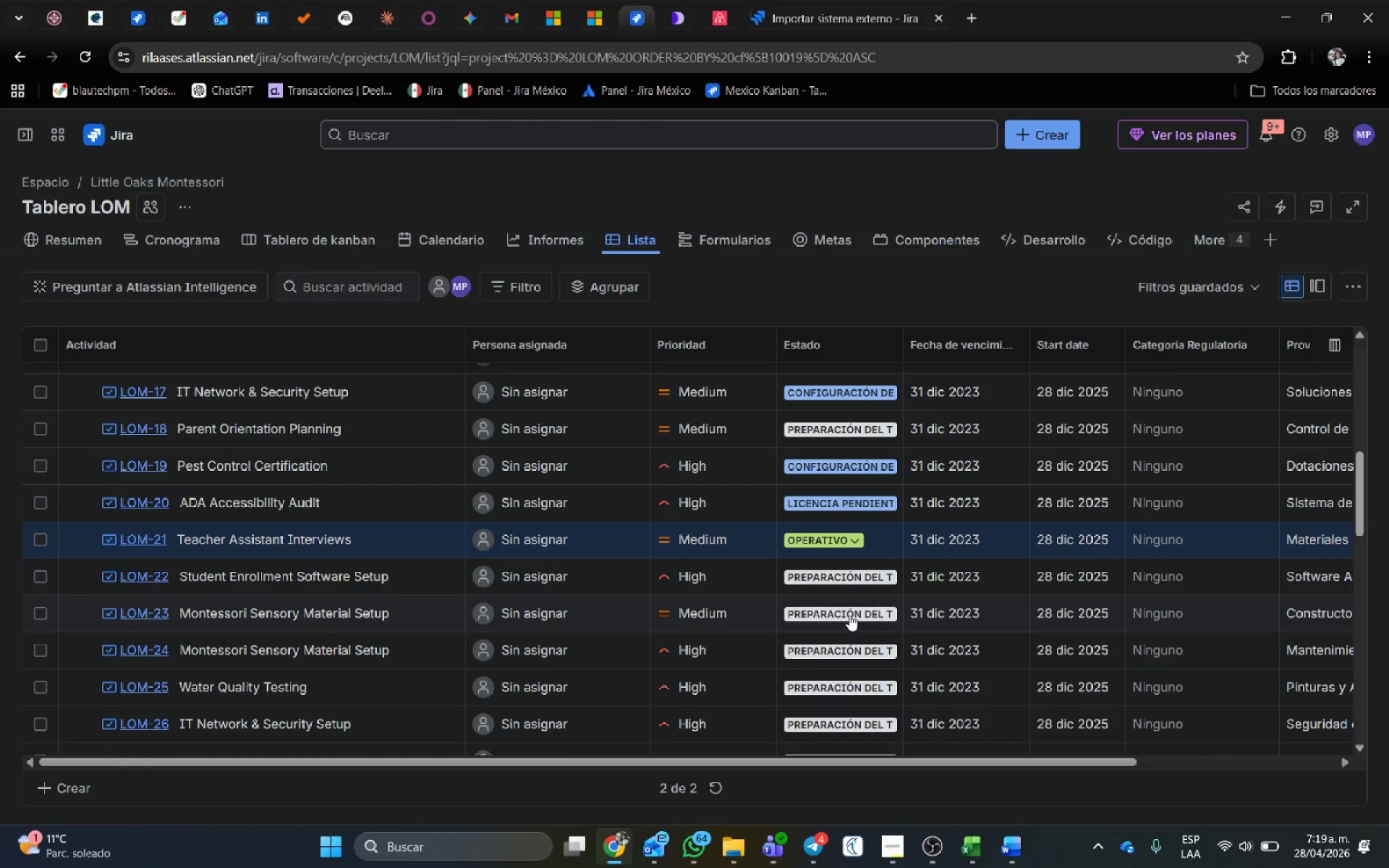 
scroll: coordinate [849, 605], scroll_direction: down, amount: 2.0
 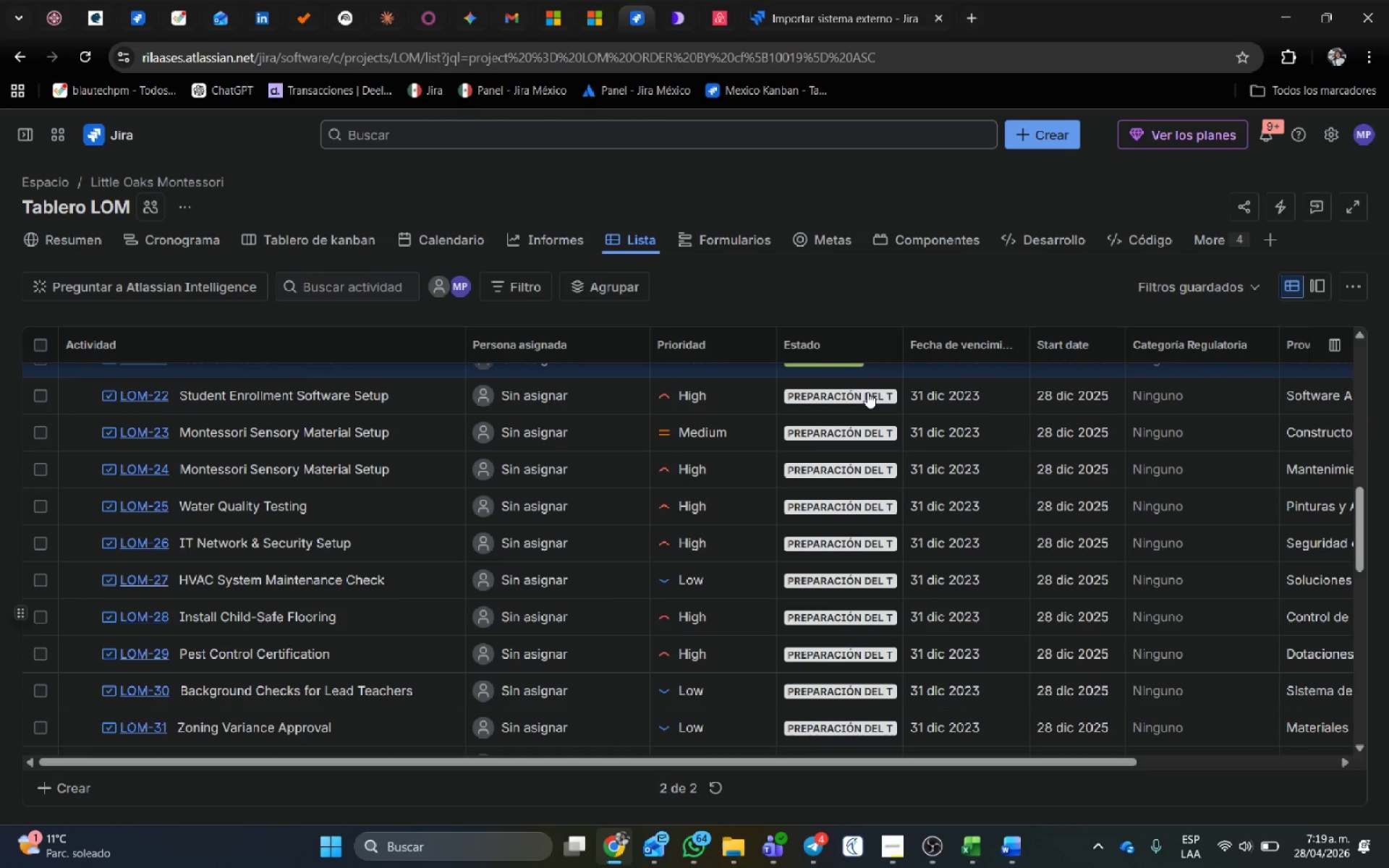 
left_click([867, 393])
 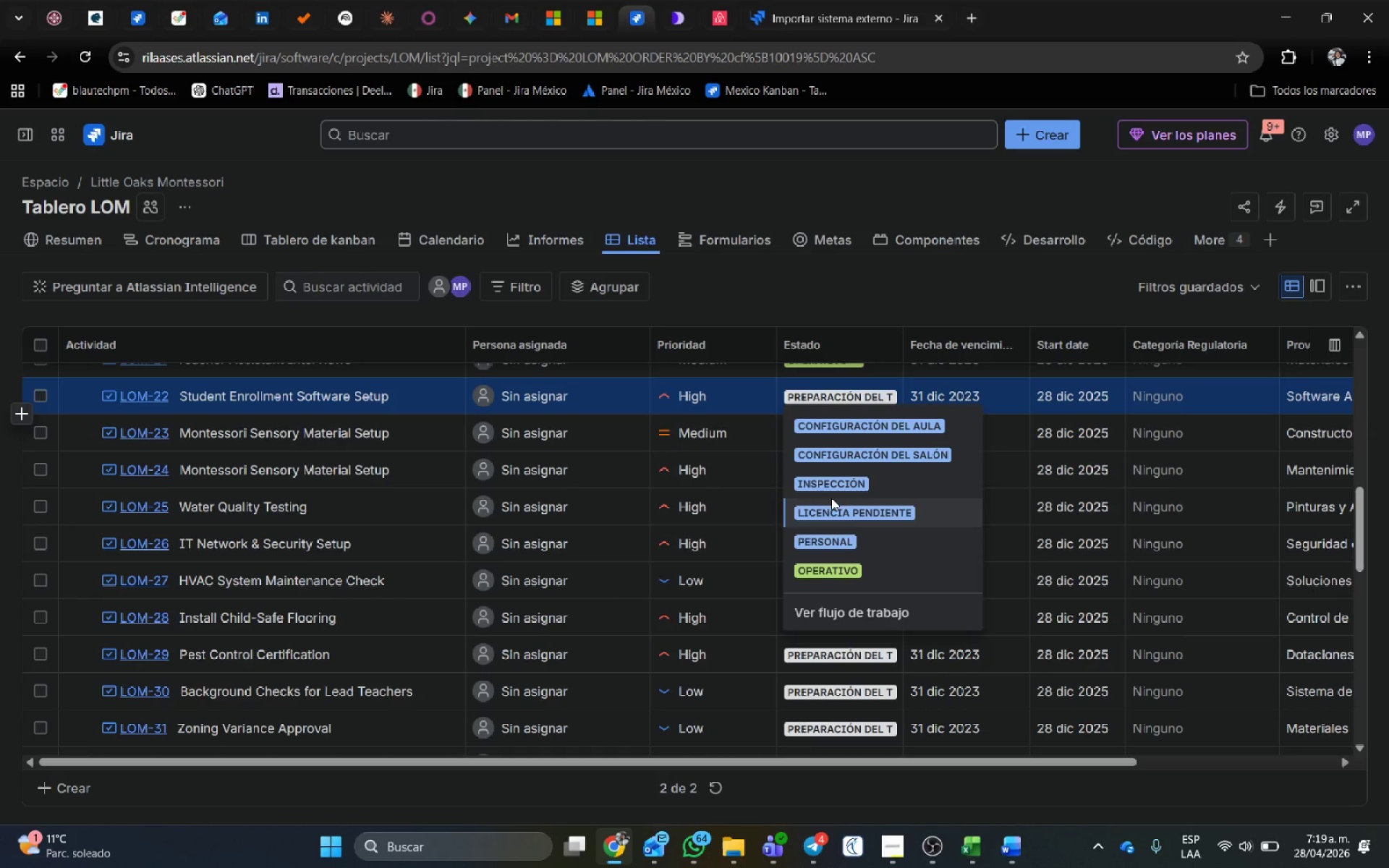 
left_click([849, 458])
 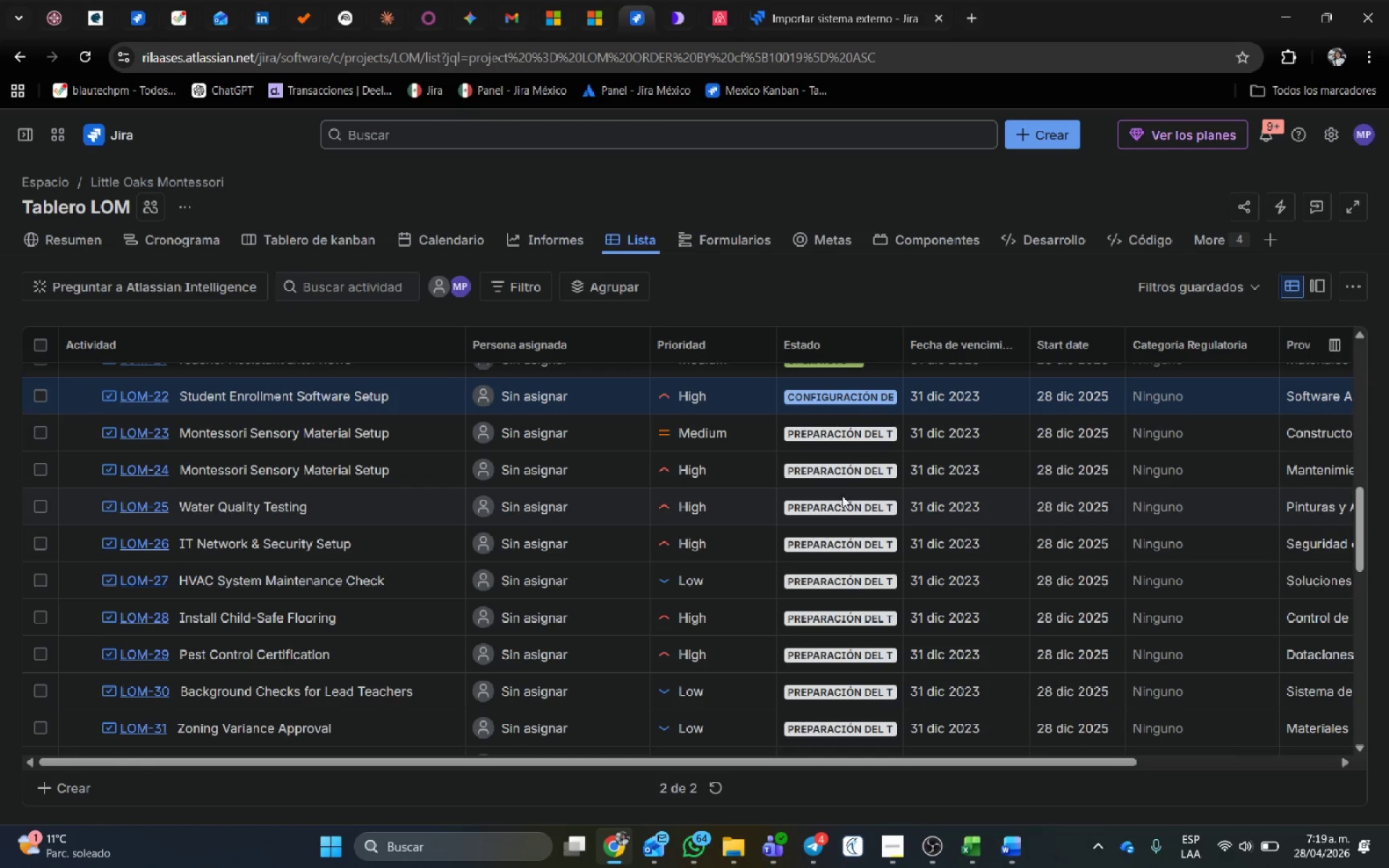 
left_click([842, 477])
 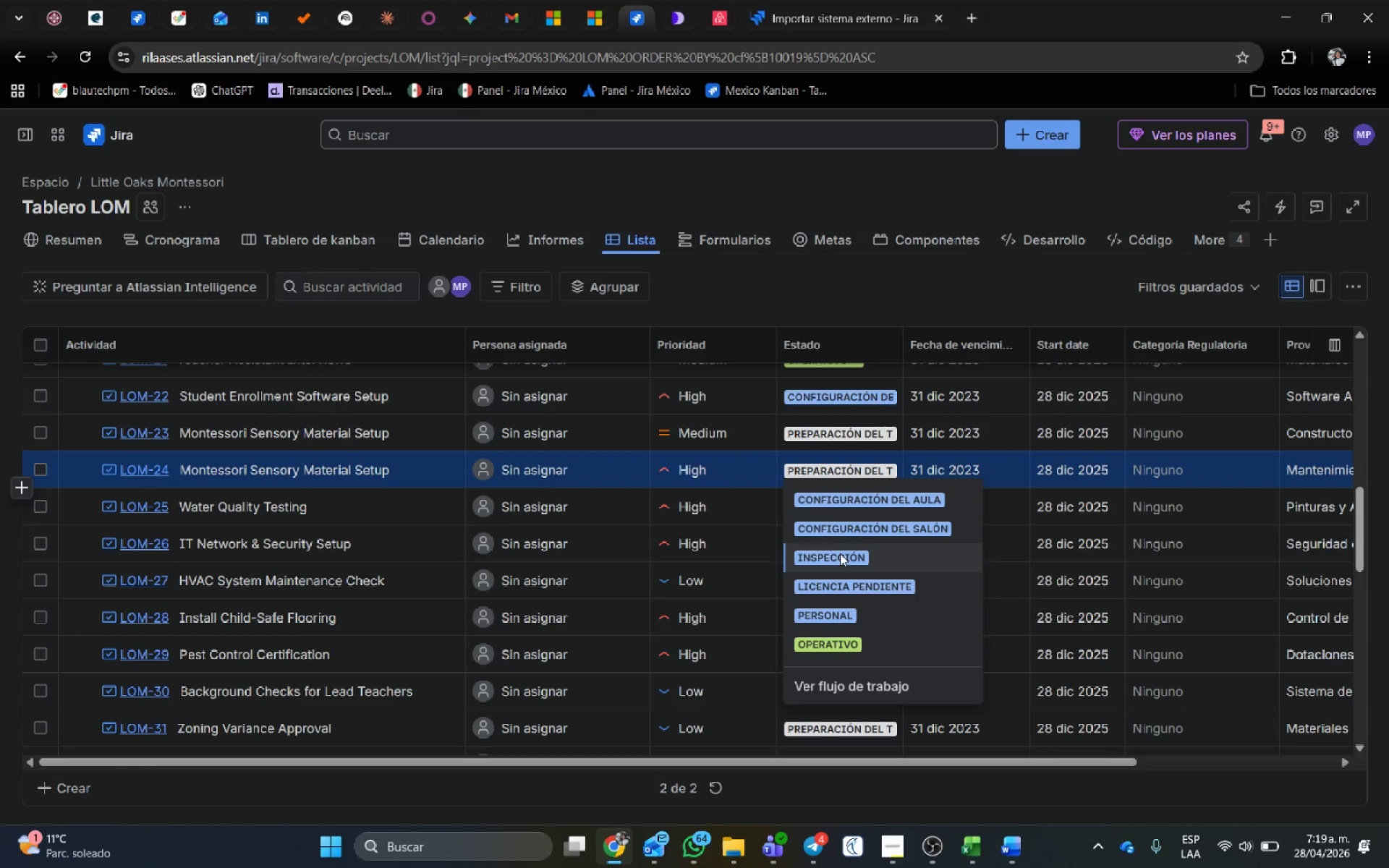 
mouse_move([831, 540])
 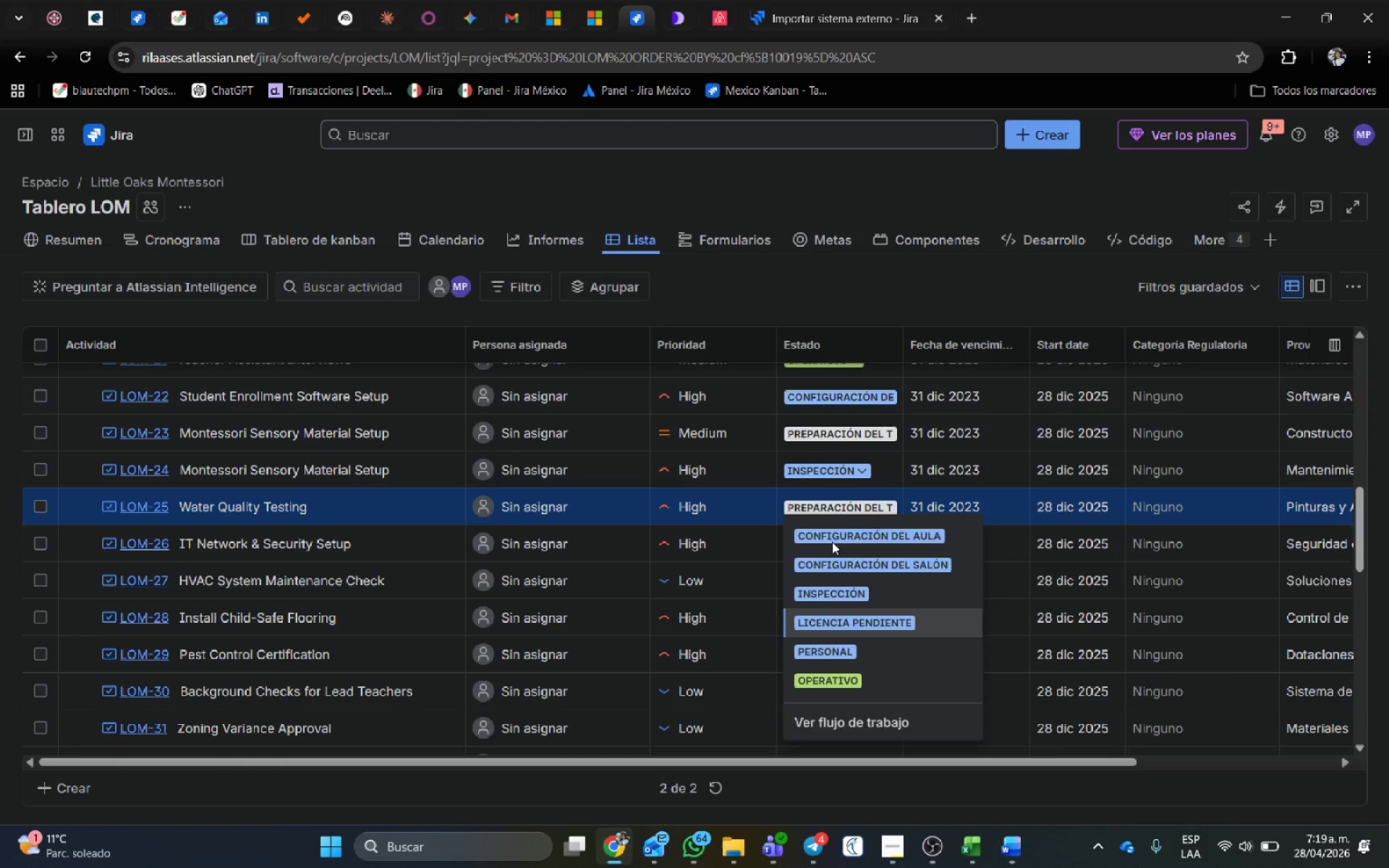 
left_click([833, 538])
 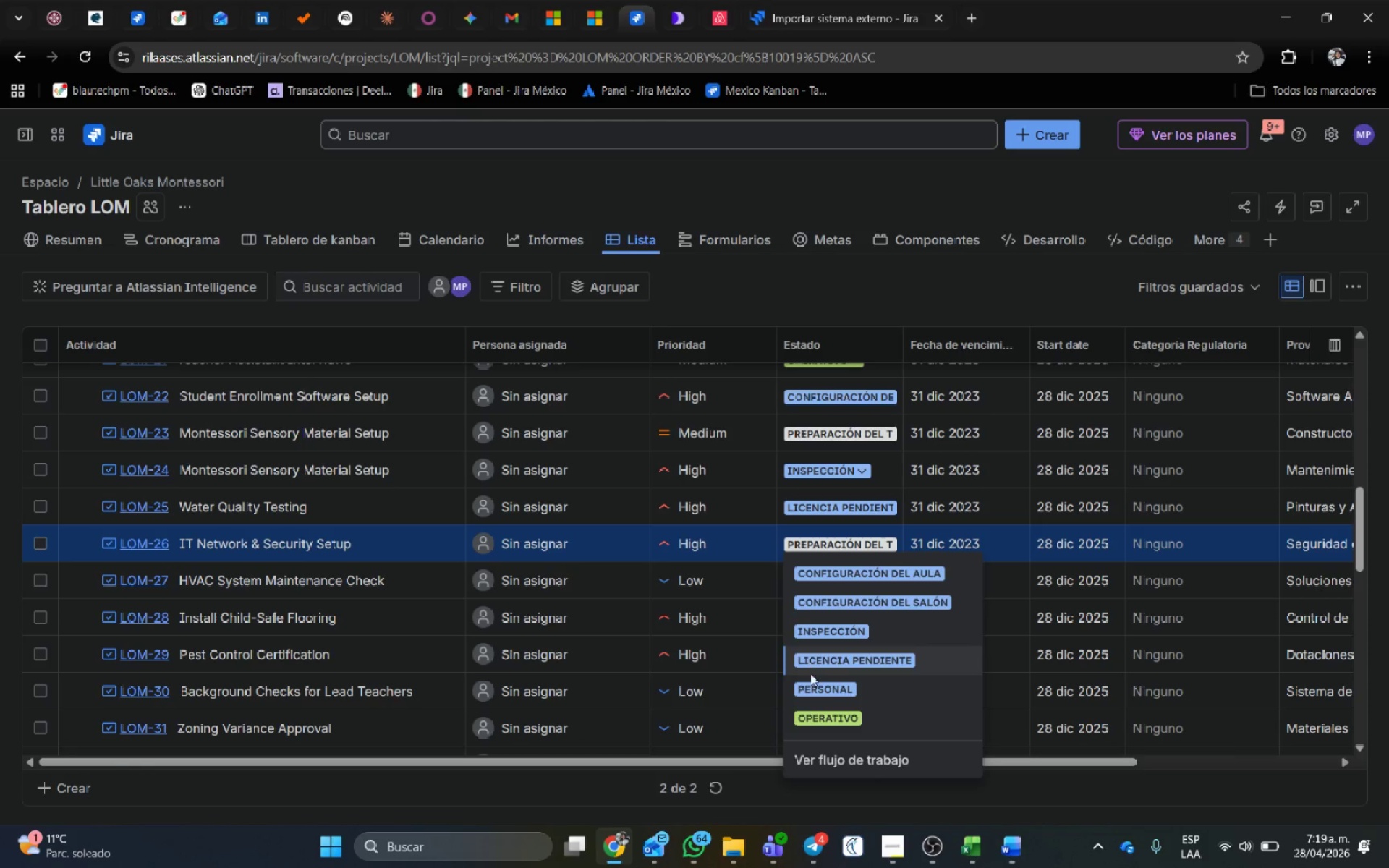 
left_click([811, 662])
 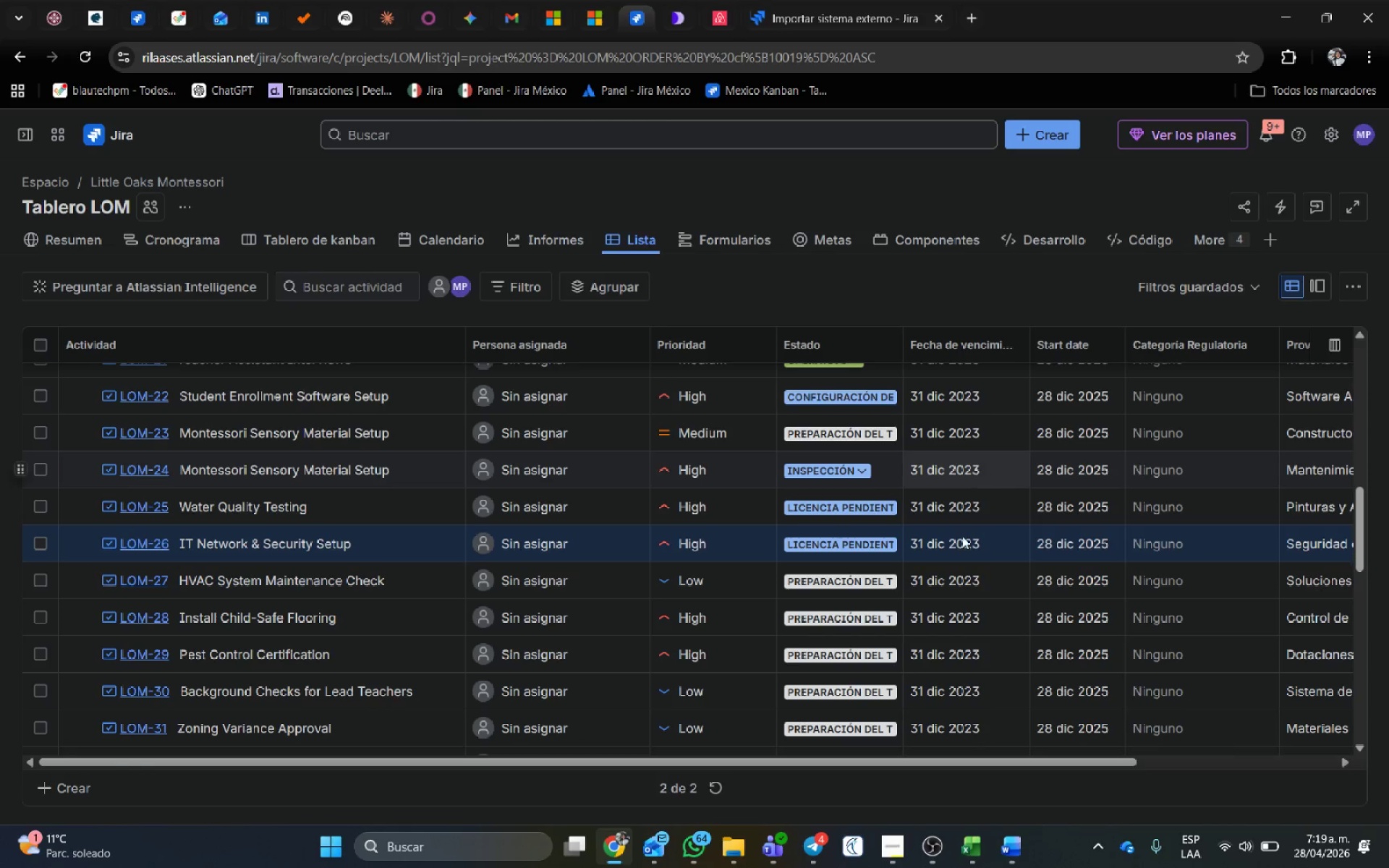 
left_click([872, 580])
 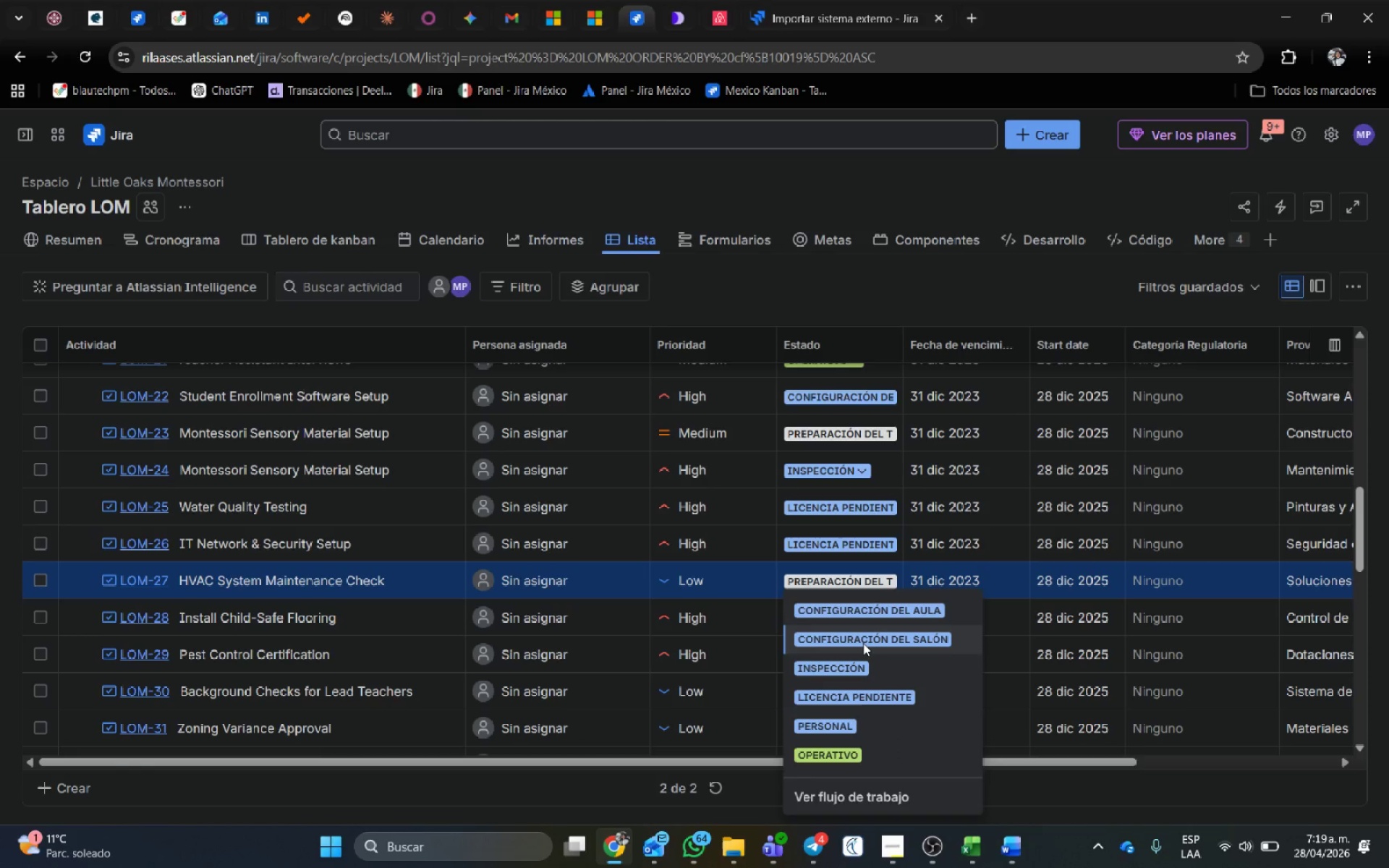 
left_click([859, 644])
 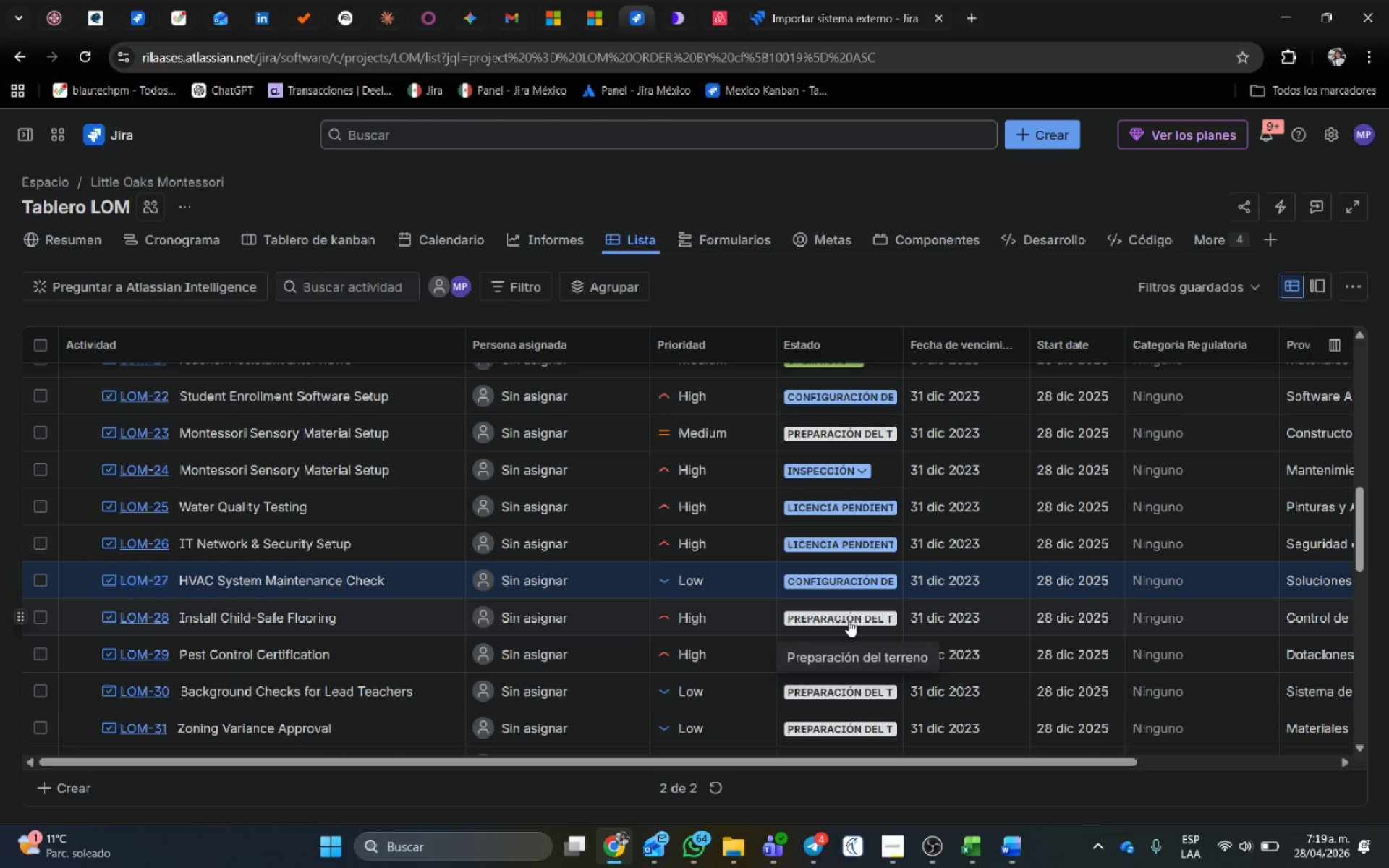 
wait(10.44)
 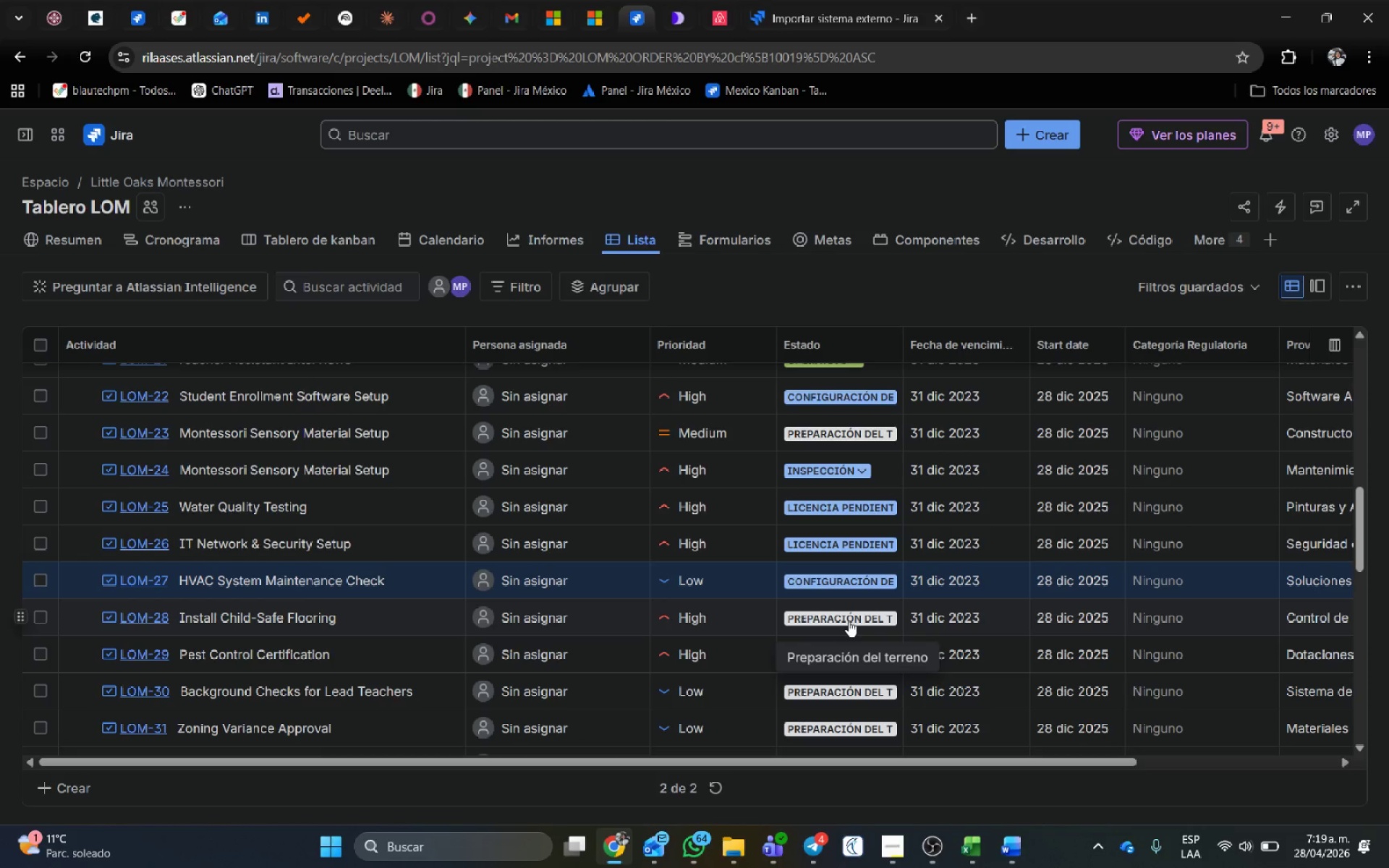 
left_click([843, 621])
 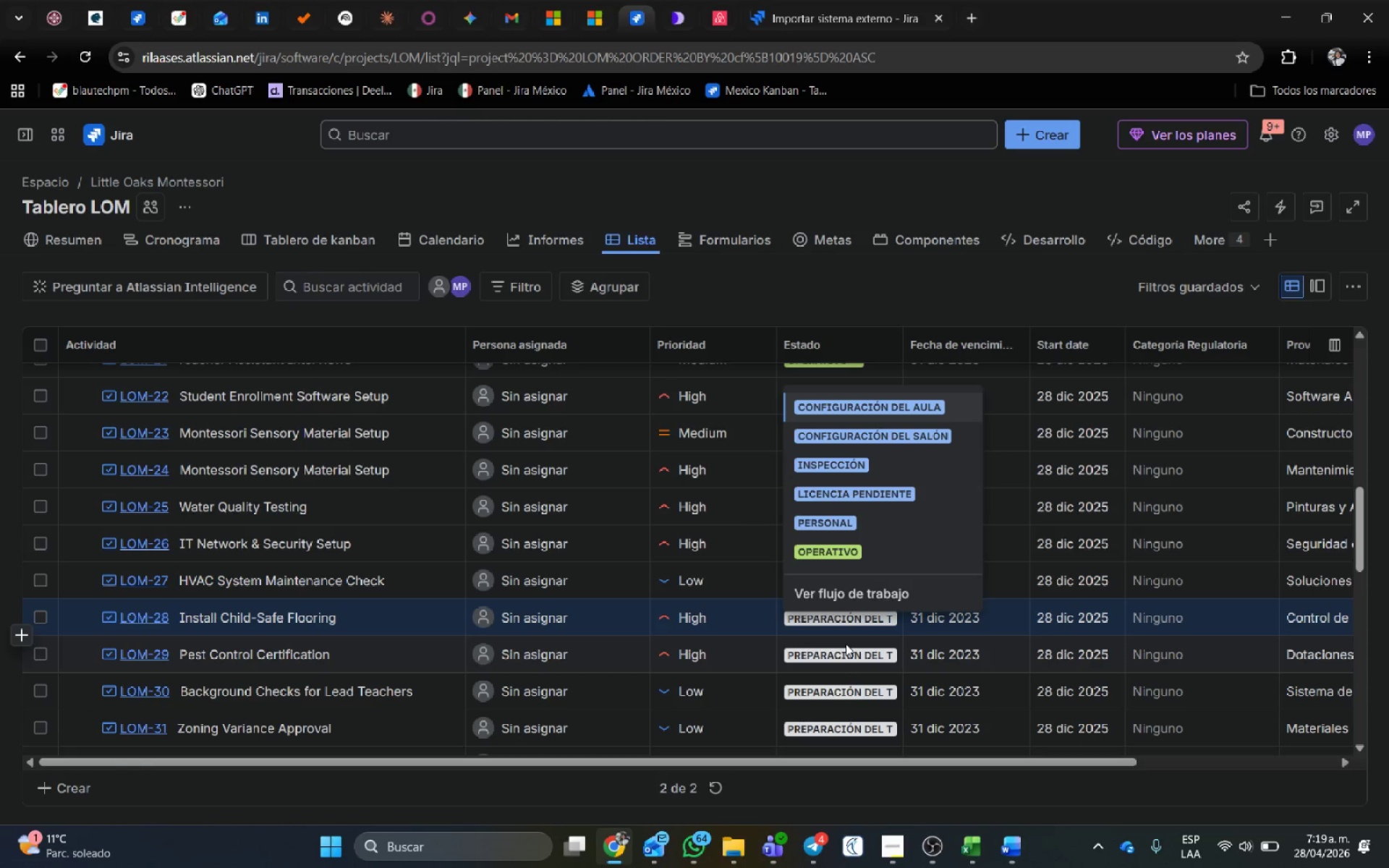 
scroll: coordinate [859, 498], scroll_direction: down, amount: 1.0
 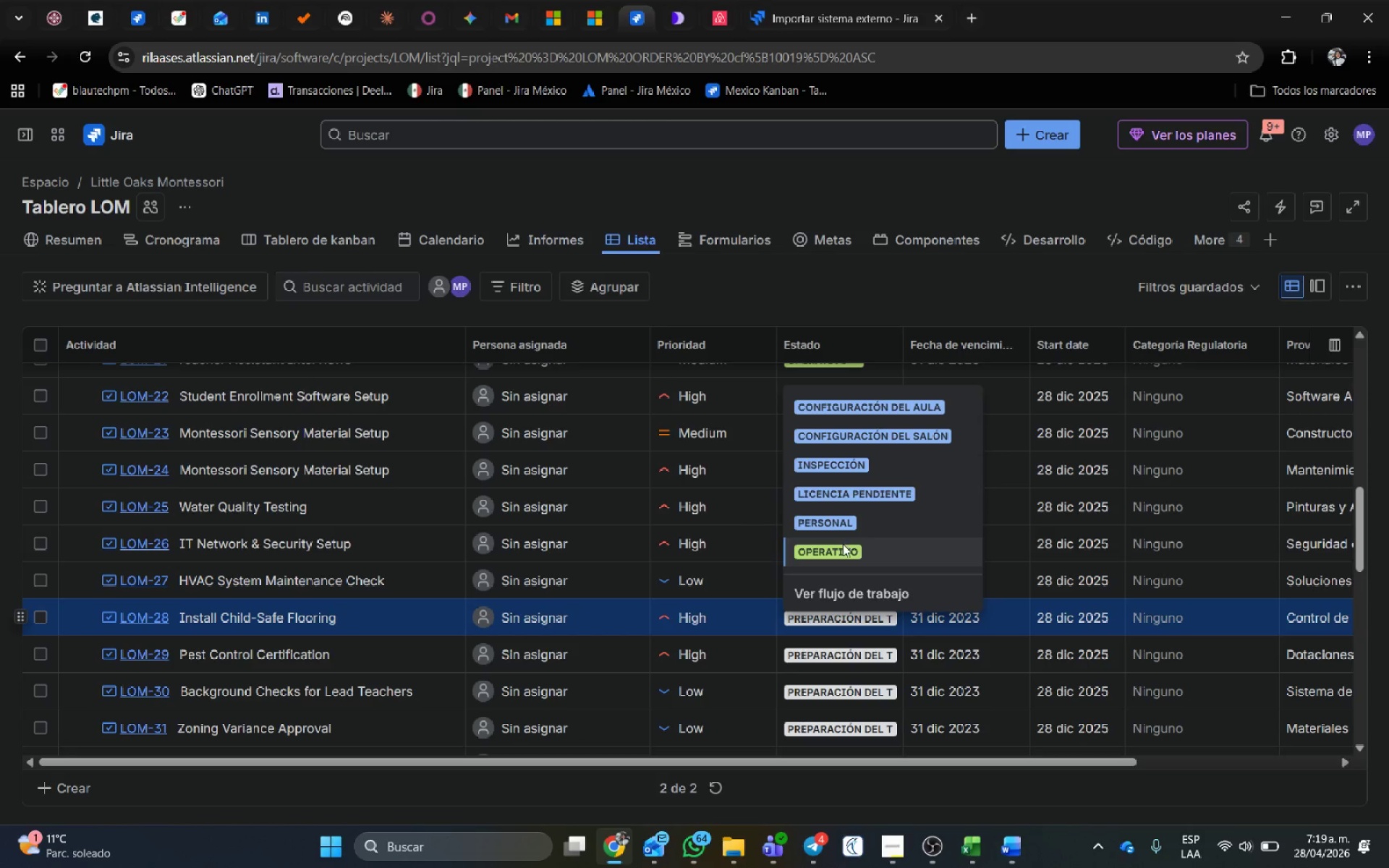 
left_click([843, 545])
 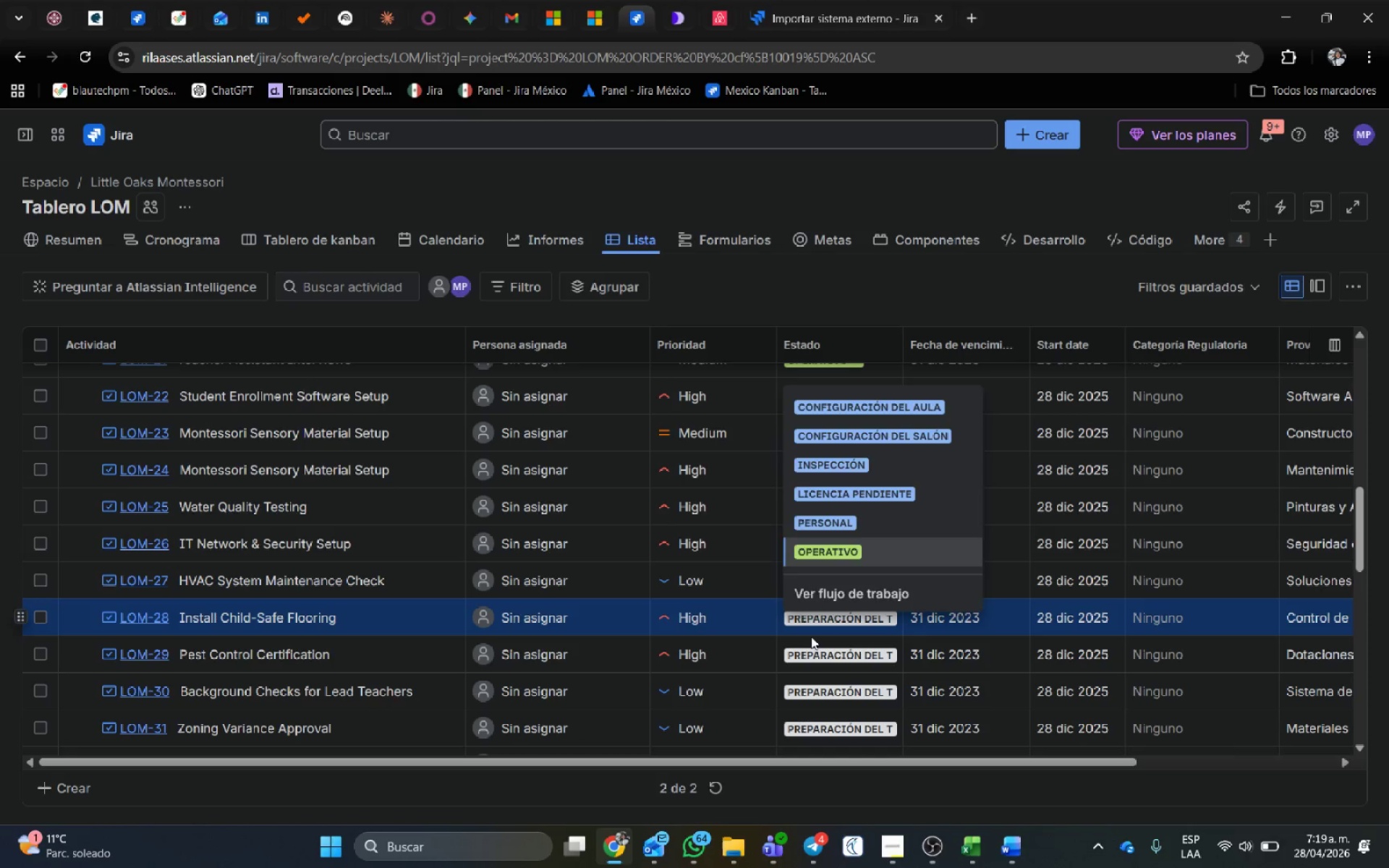 
scroll: coordinate [811, 635], scroll_direction: down, amount: 3.0
 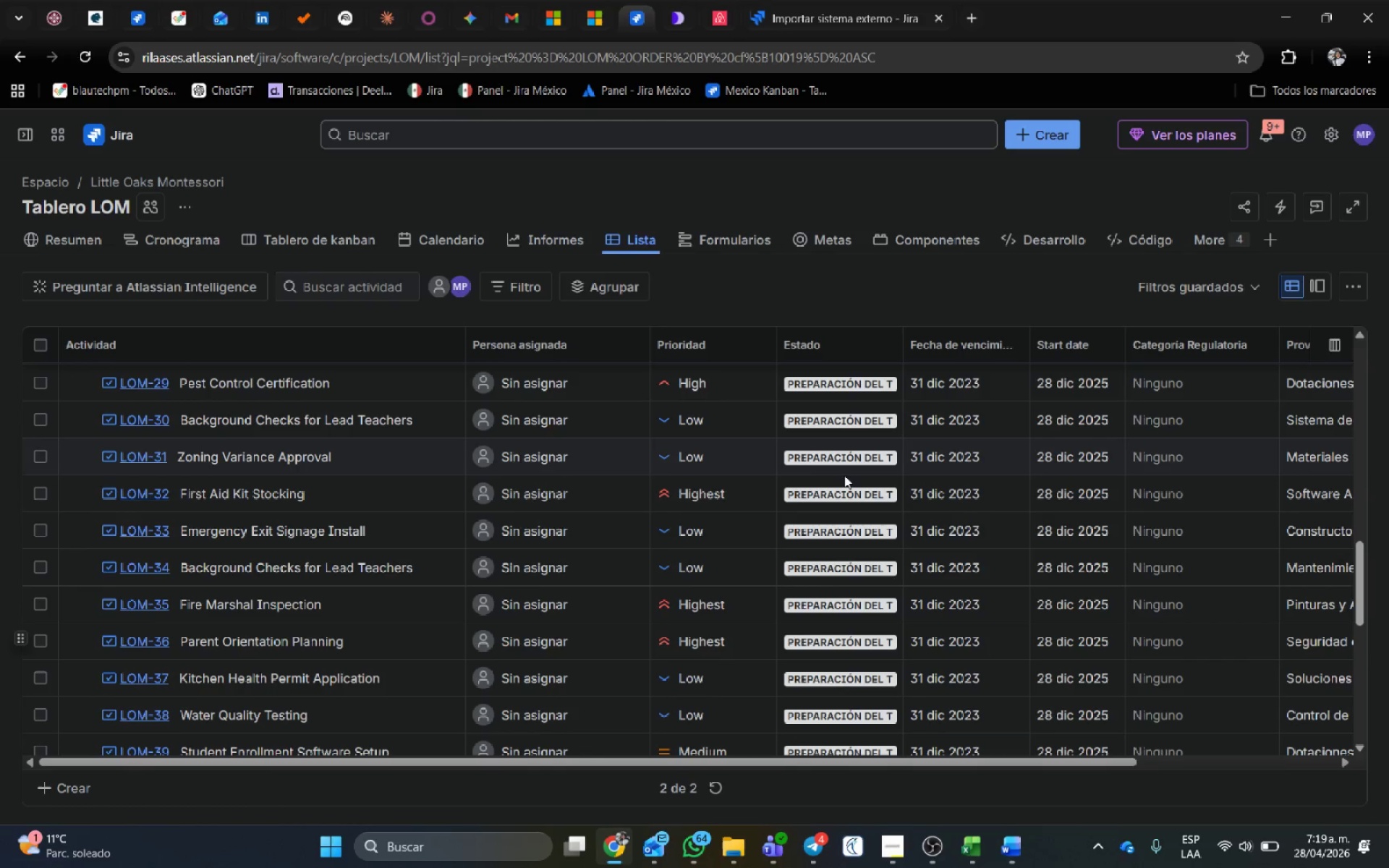 
scroll: coordinate [844, 475], scroll_direction: up, amount: 1.0
 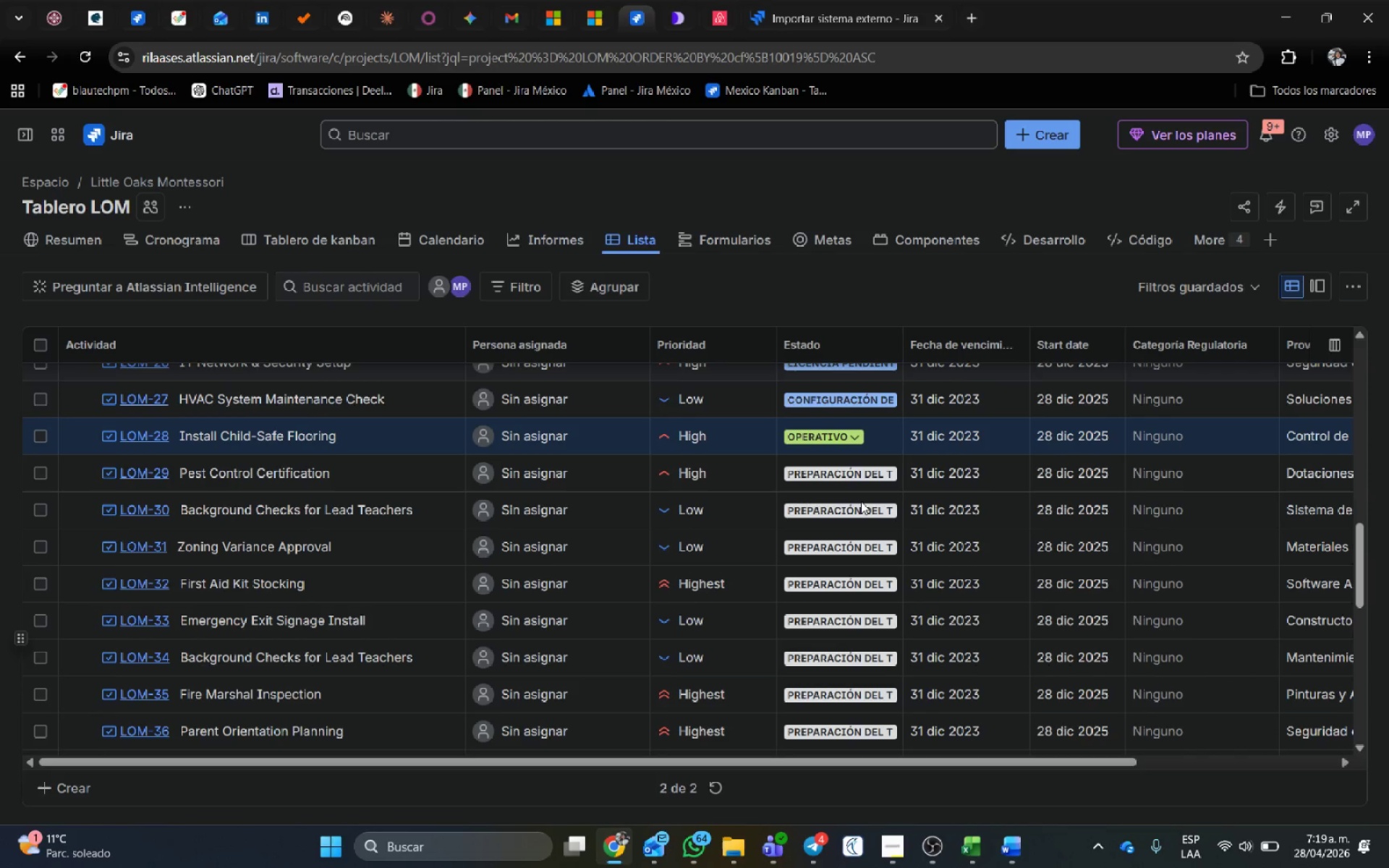 
left_click([861, 471])
 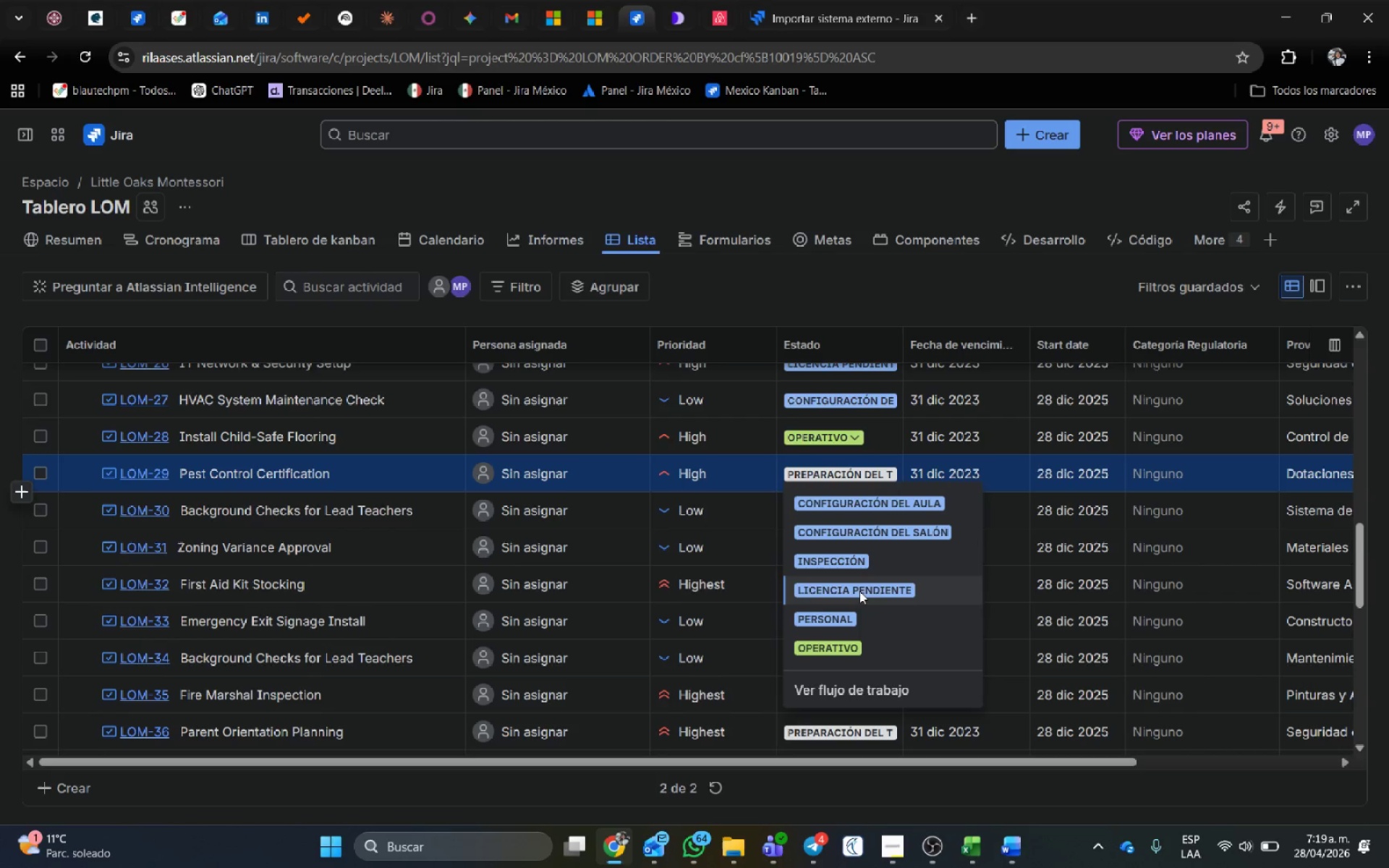 
left_click([865, 566])
 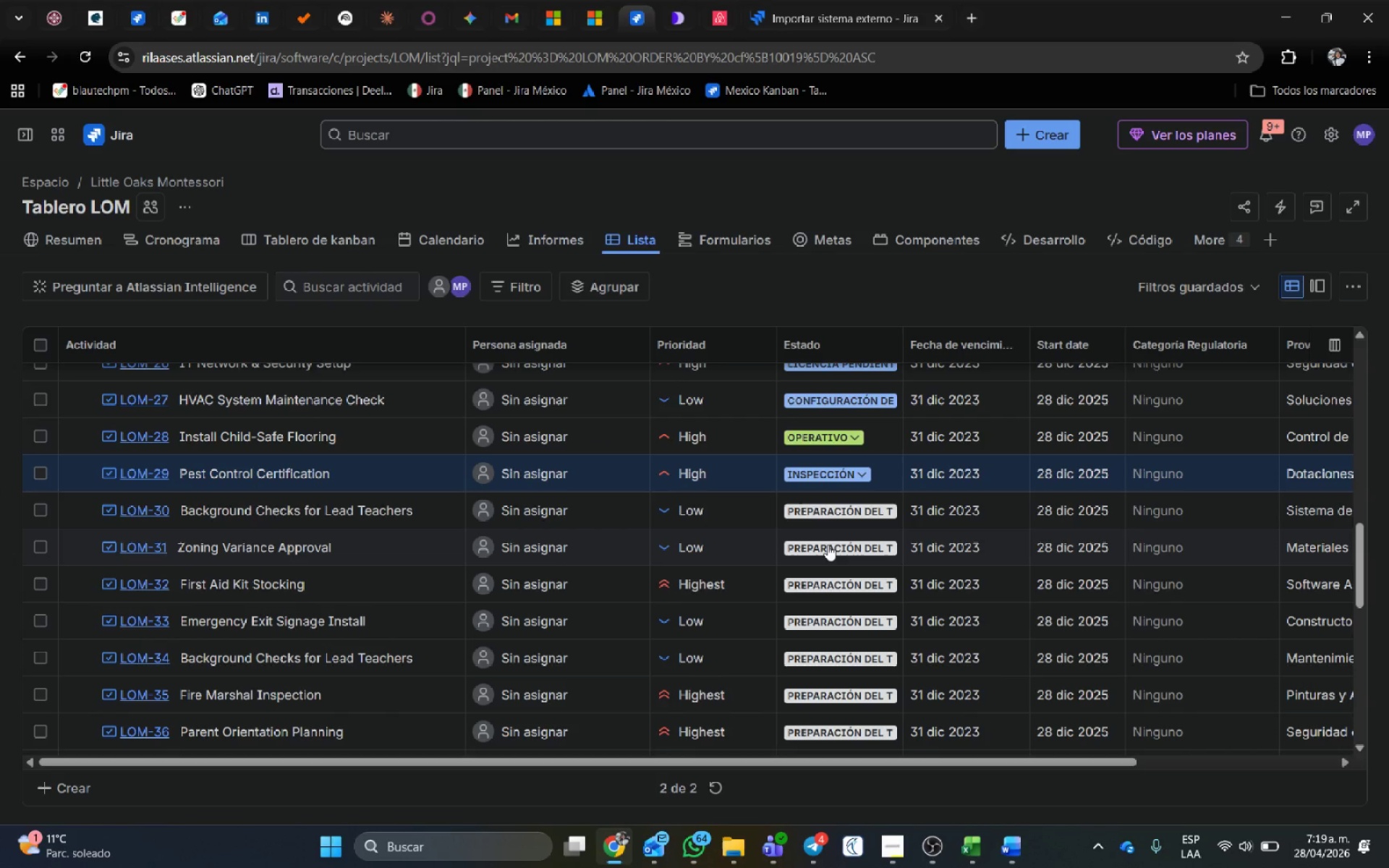 
left_click([835, 514])
 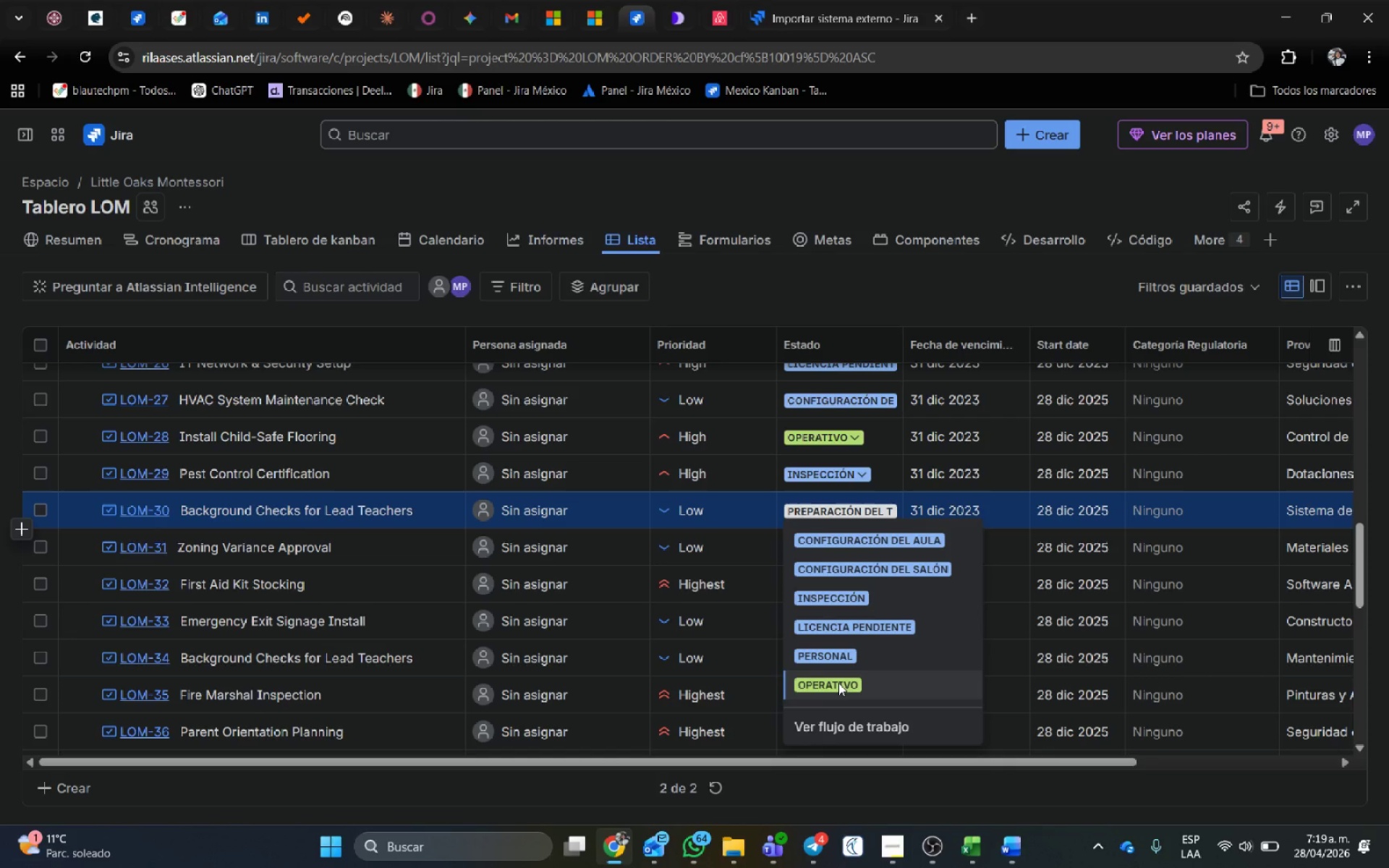 
wait(11.86)
 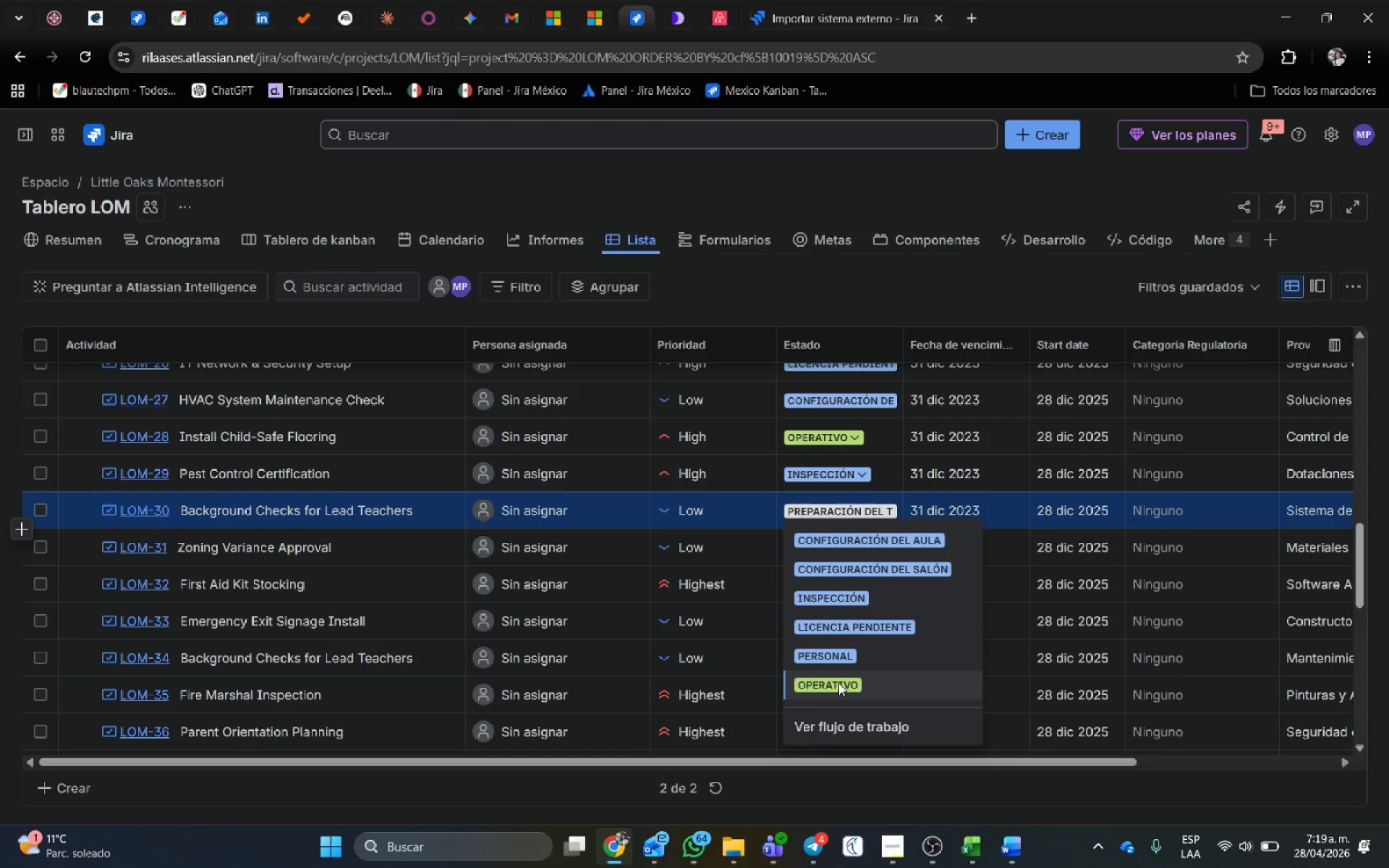 
left_click([836, 570])
 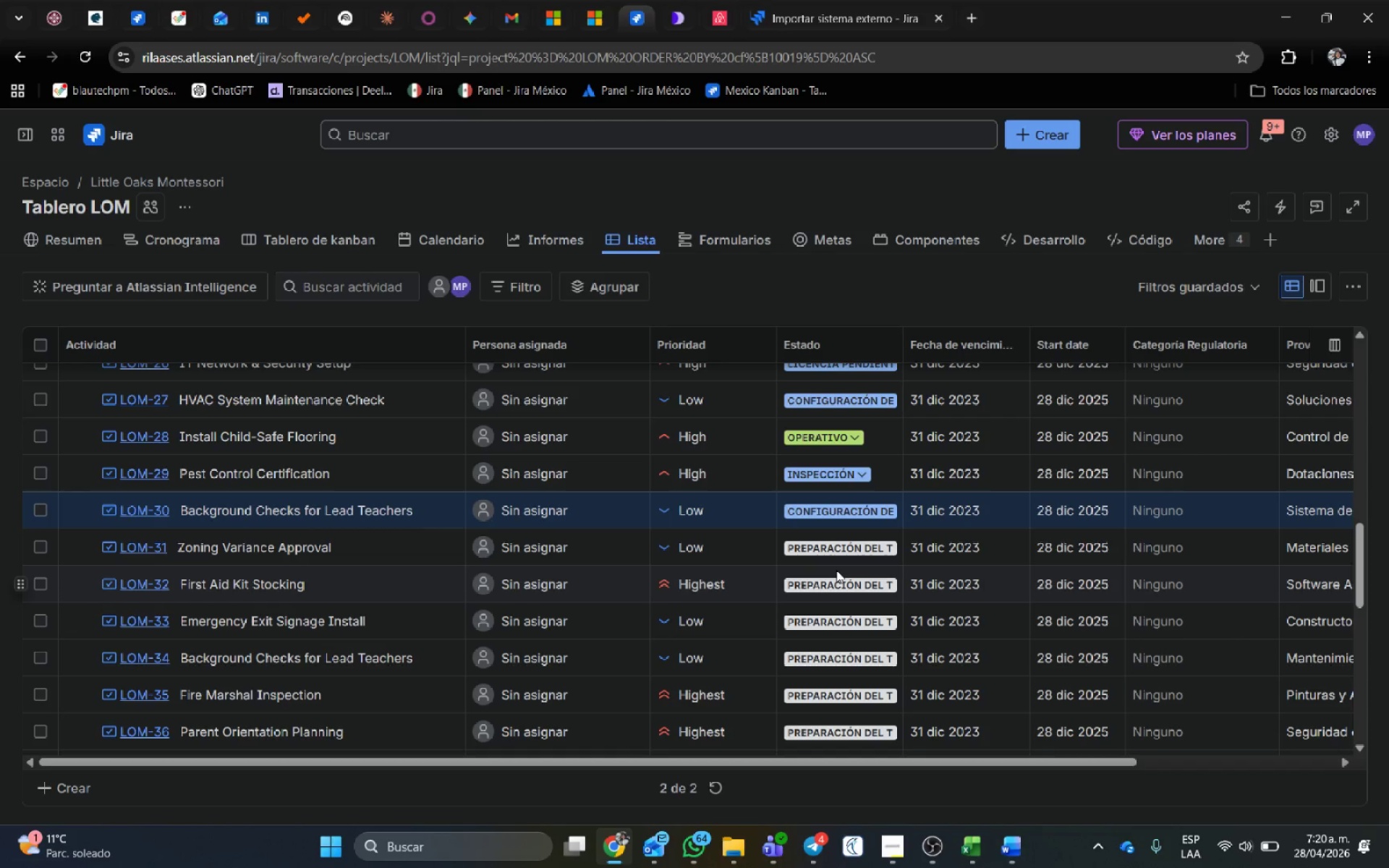 
scroll: coordinate [836, 565], scroll_direction: down, amount: 1.0
 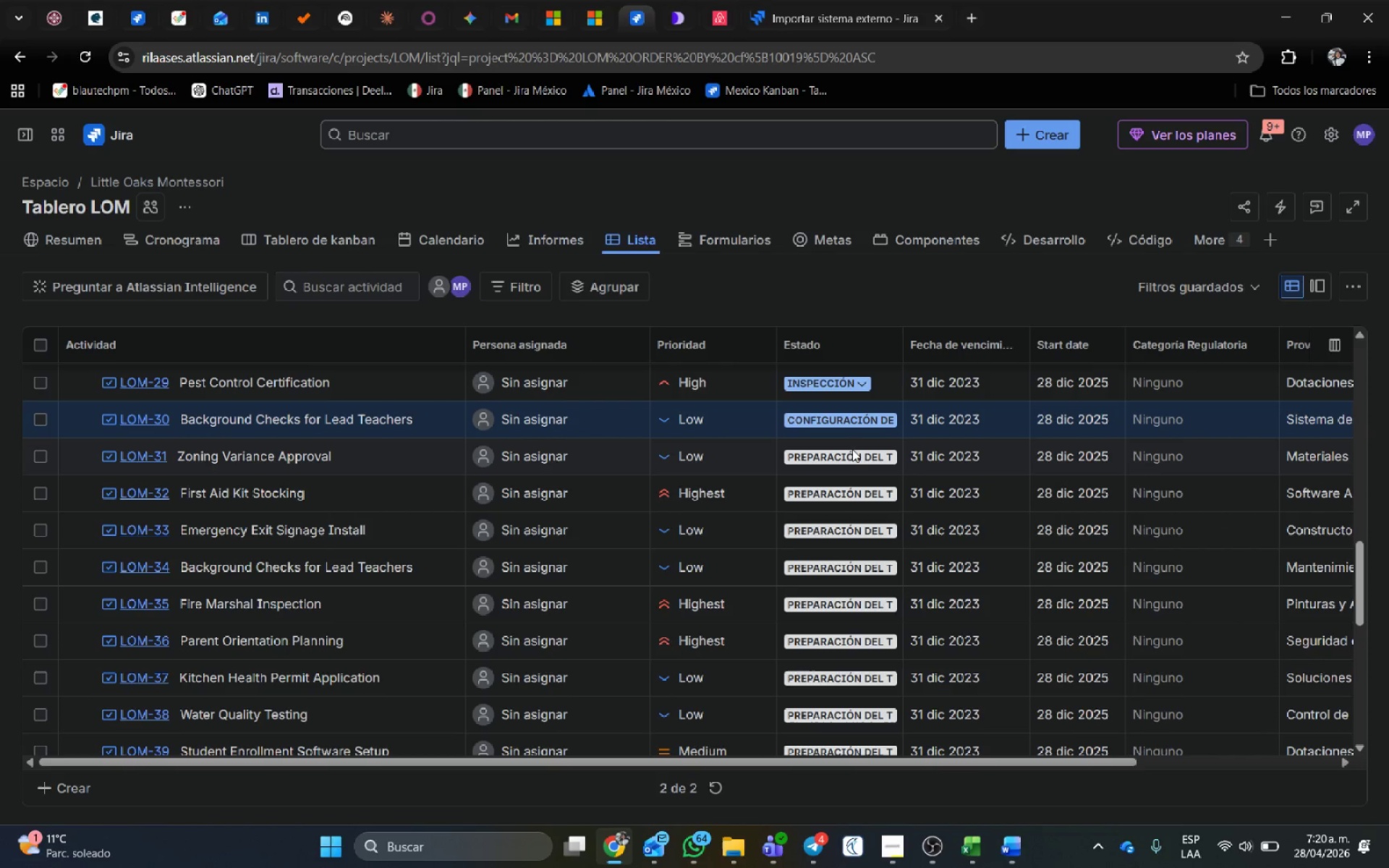 
left_click([846, 457])
 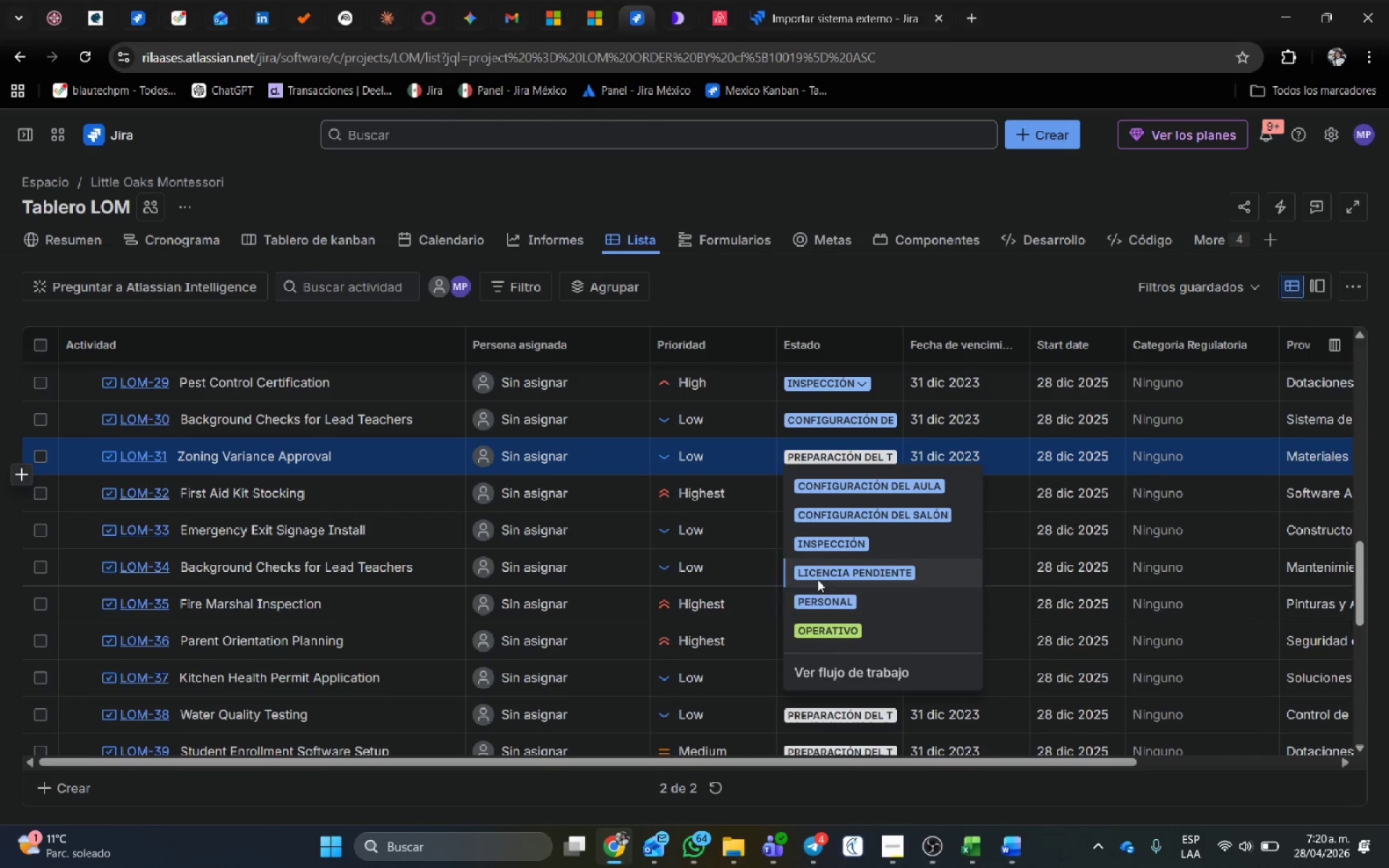 
left_click([831, 543])
 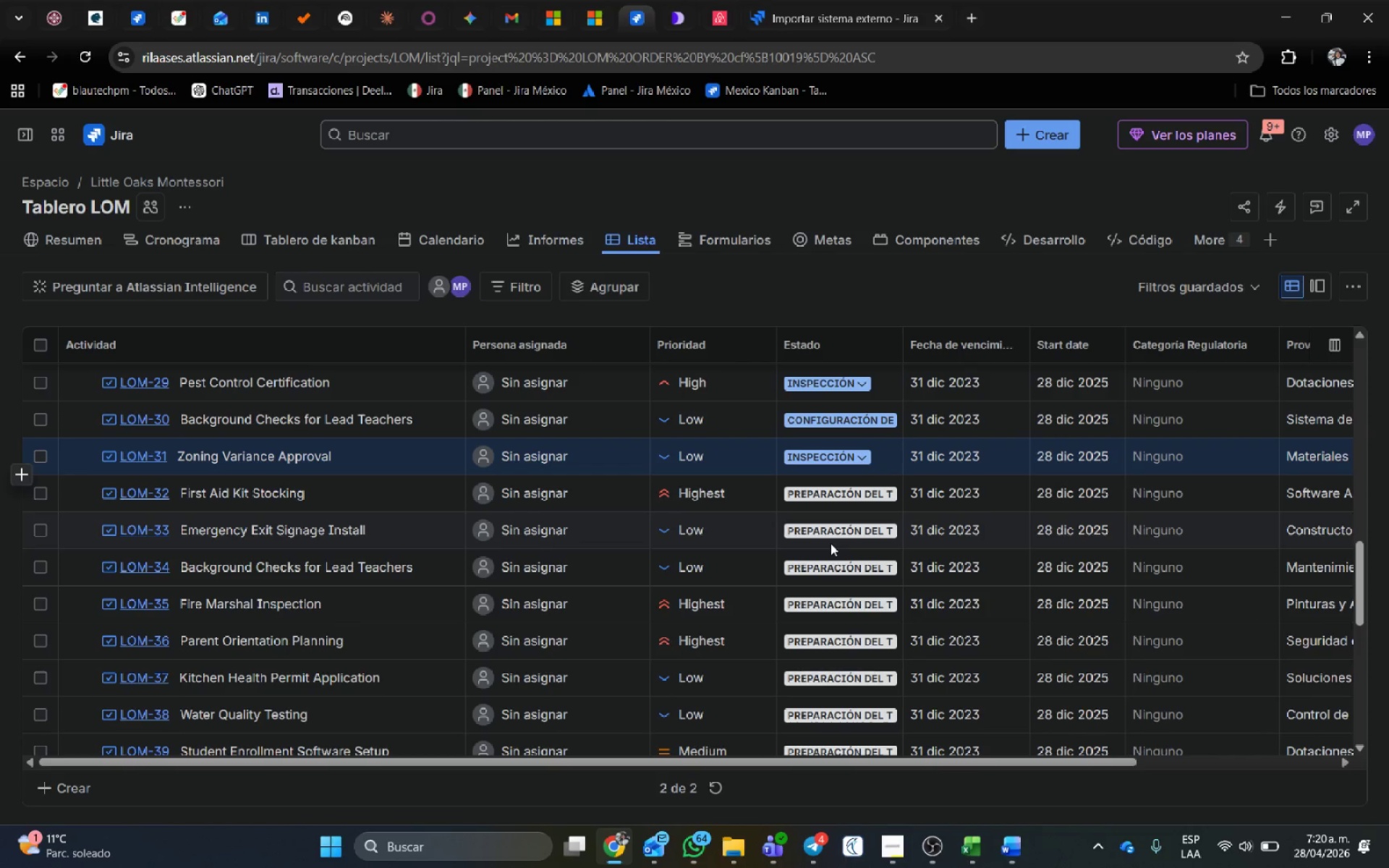 
scroll: coordinate [831, 543], scroll_direction: down, amount: 1.0
 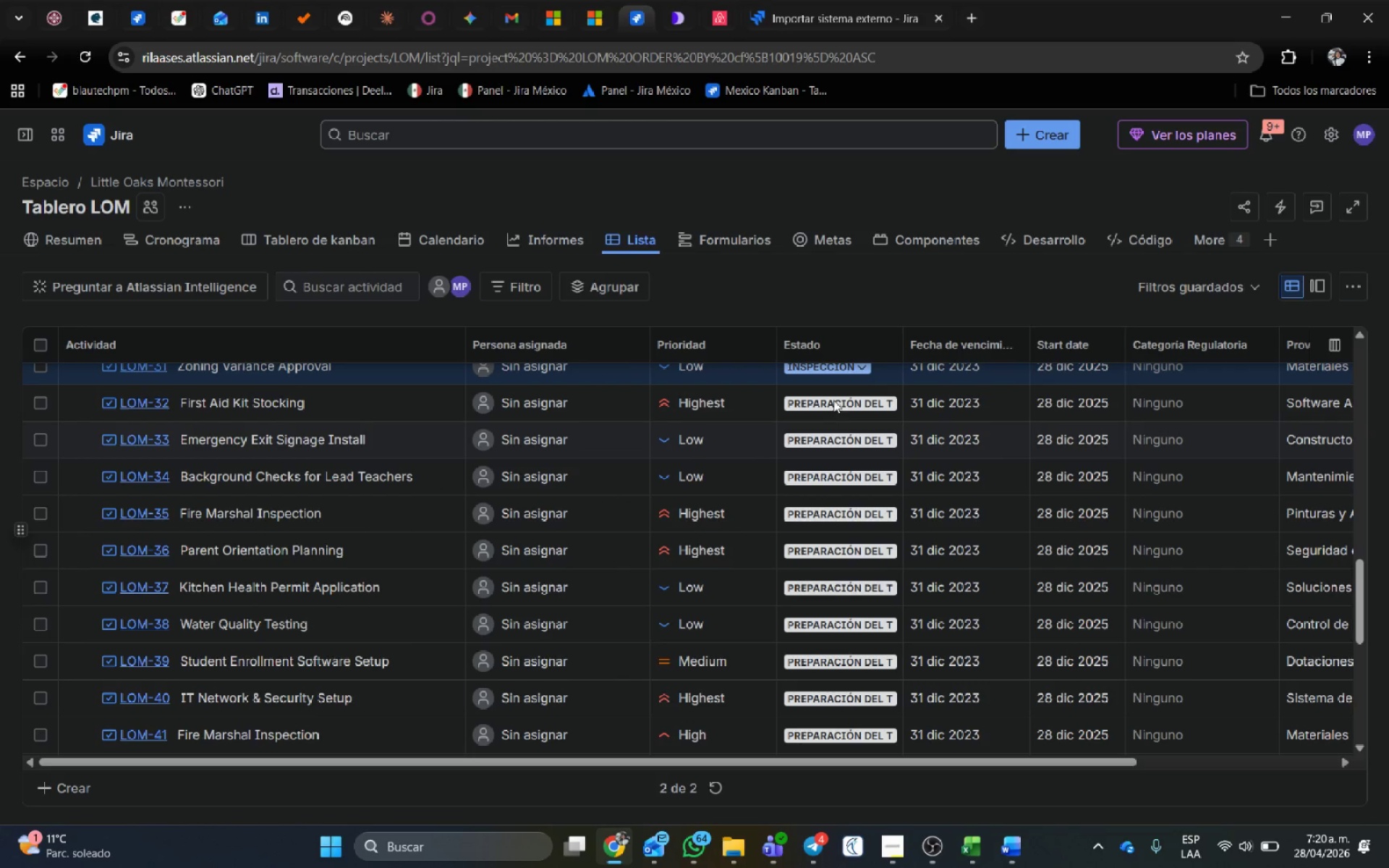 
left_click([833, 399])
 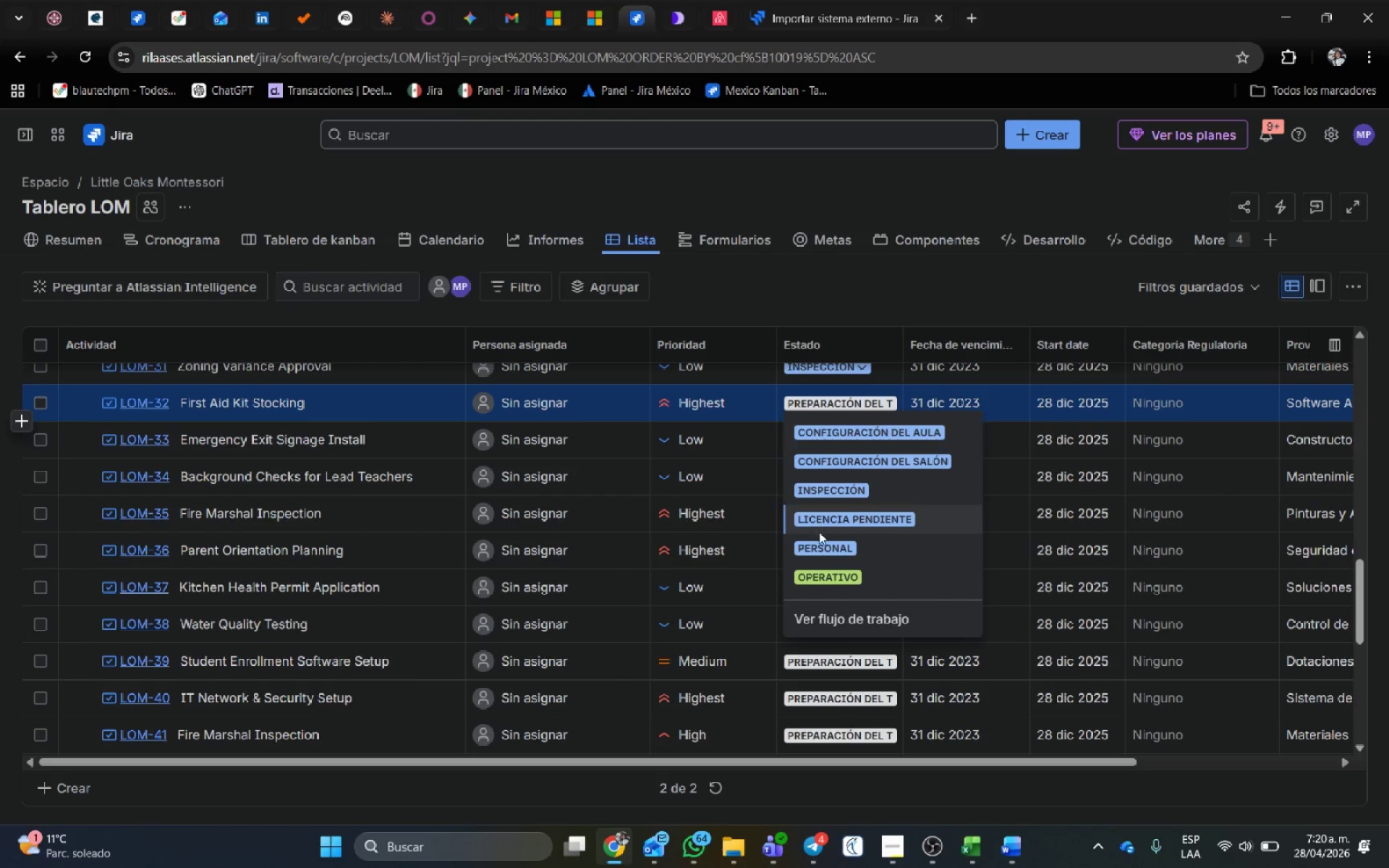 
left_click([825, 575])
 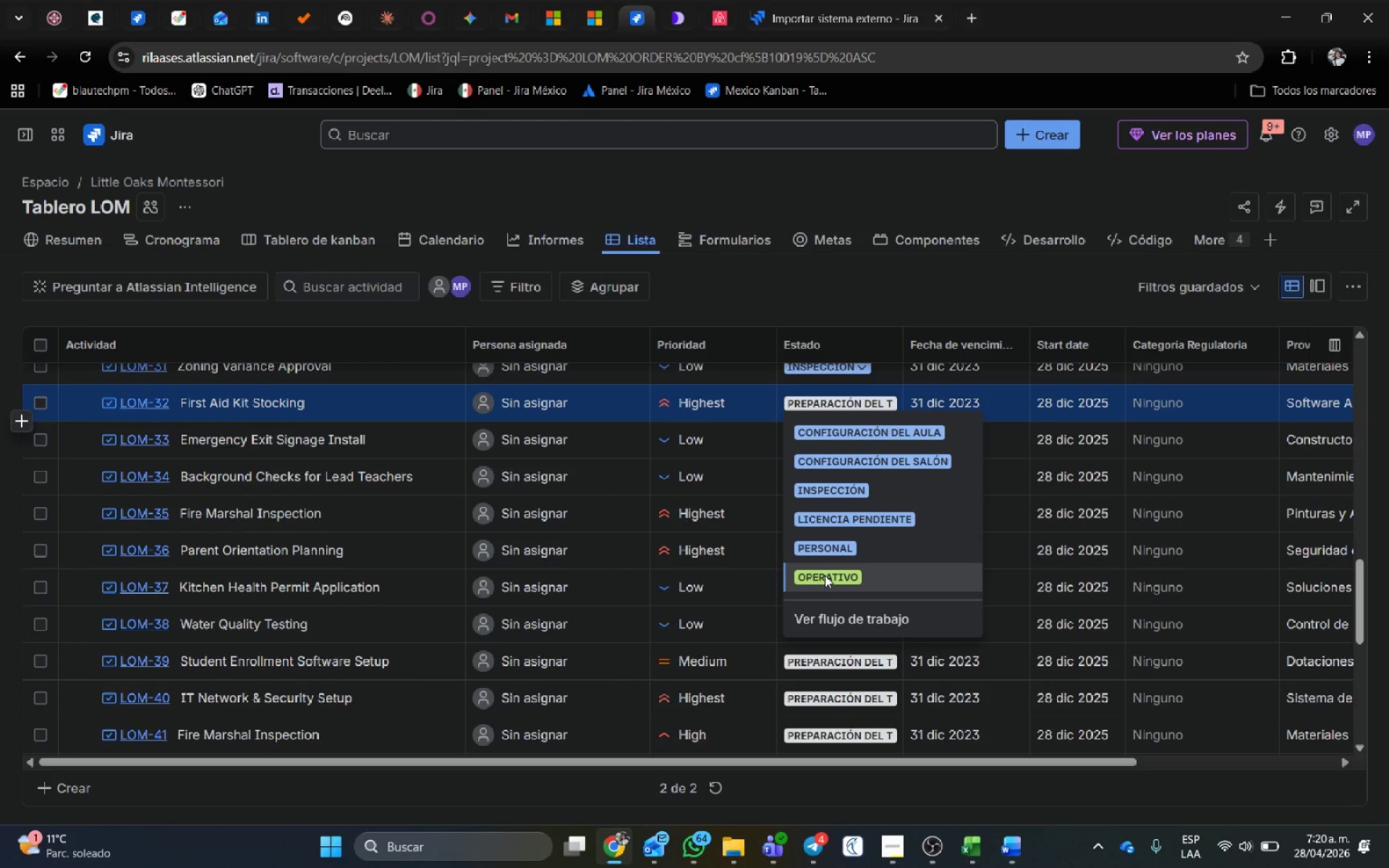 
scroll: coordinate [825, 575], scroll_direction: down, amount: 1.0
 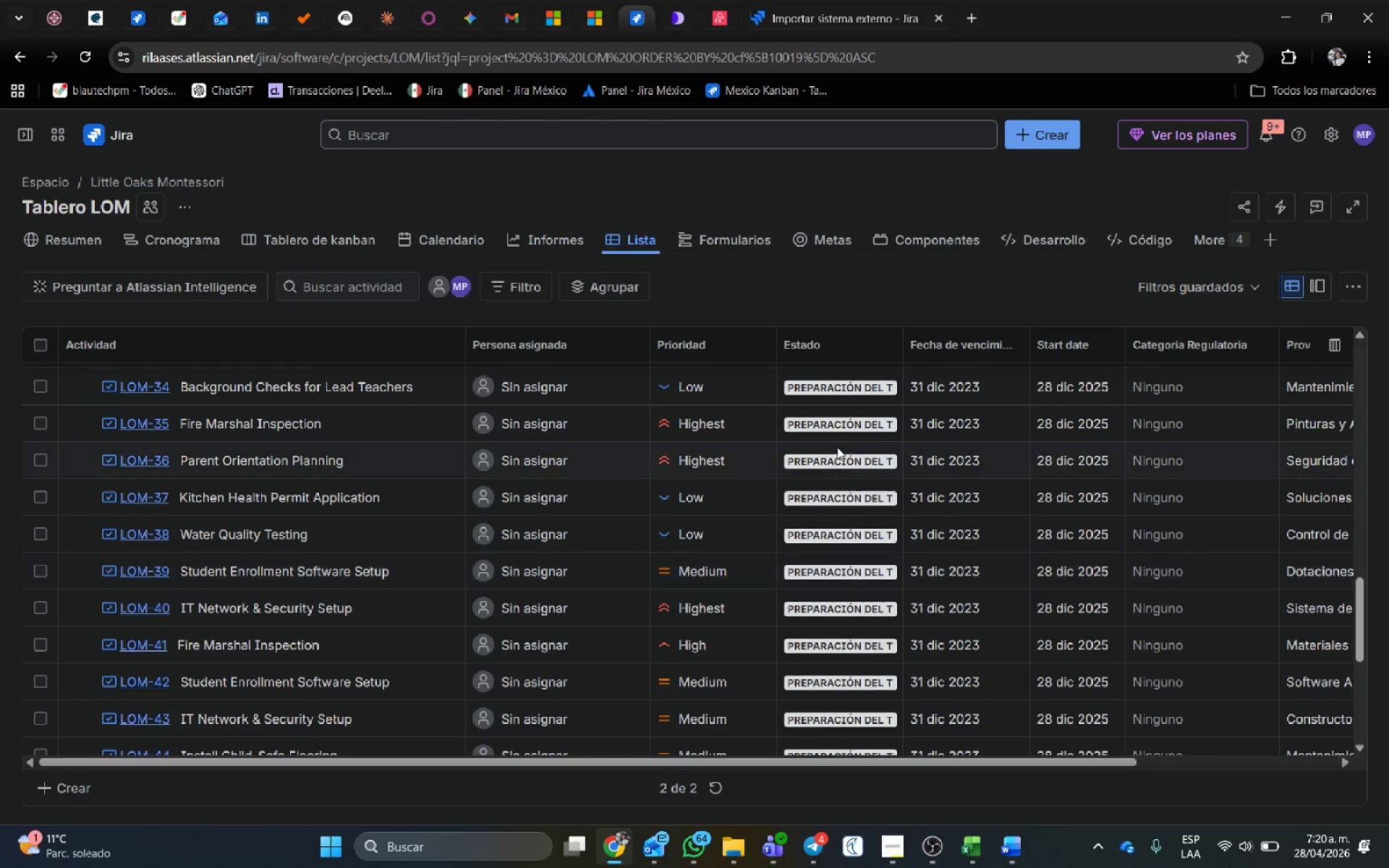 
scroll: coordinate [836, 453], scroll_direction: up, amount: 2.0
 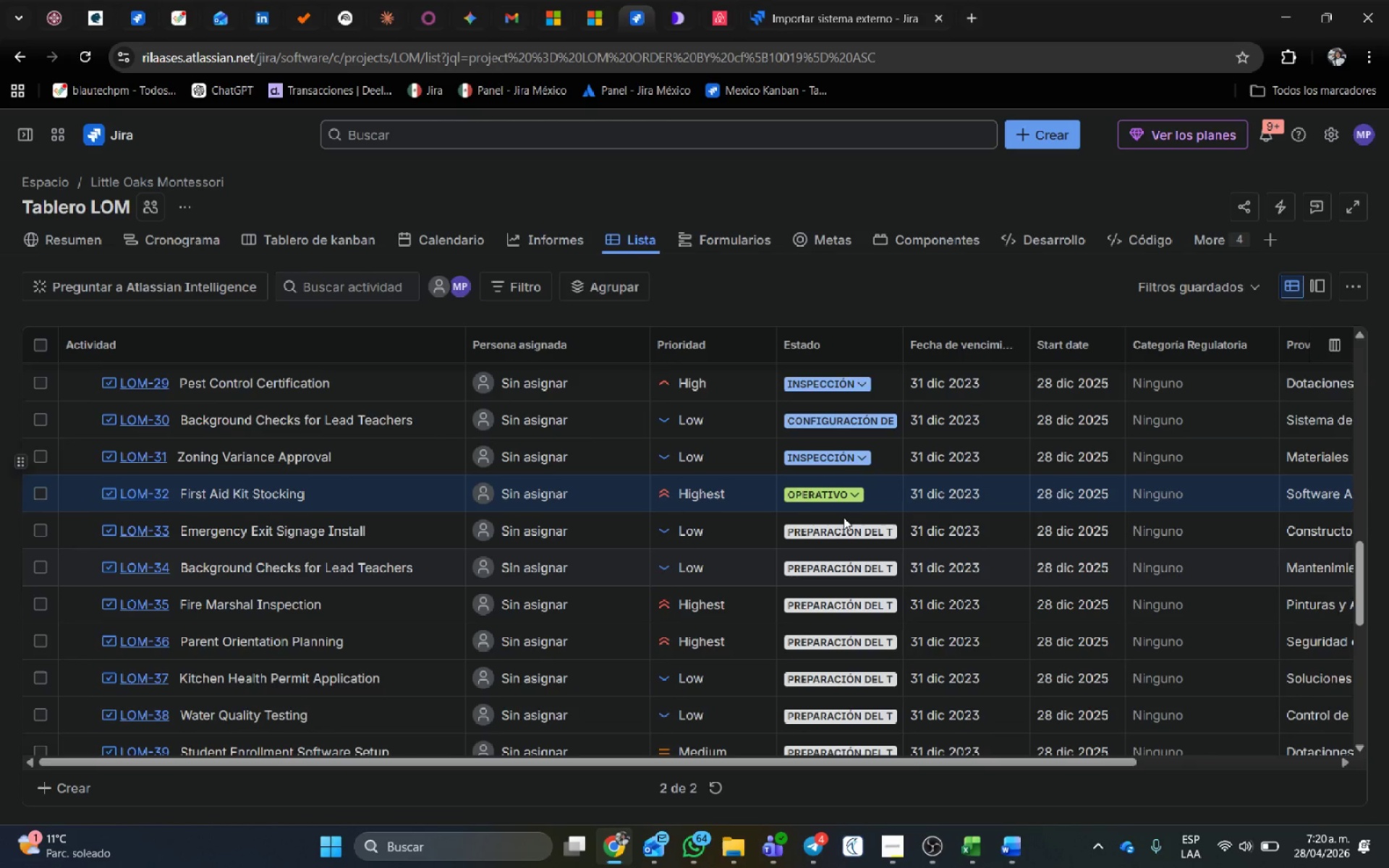 
scroll: coordinate [844, 517], scroll_direction: down, amount: 2.0
 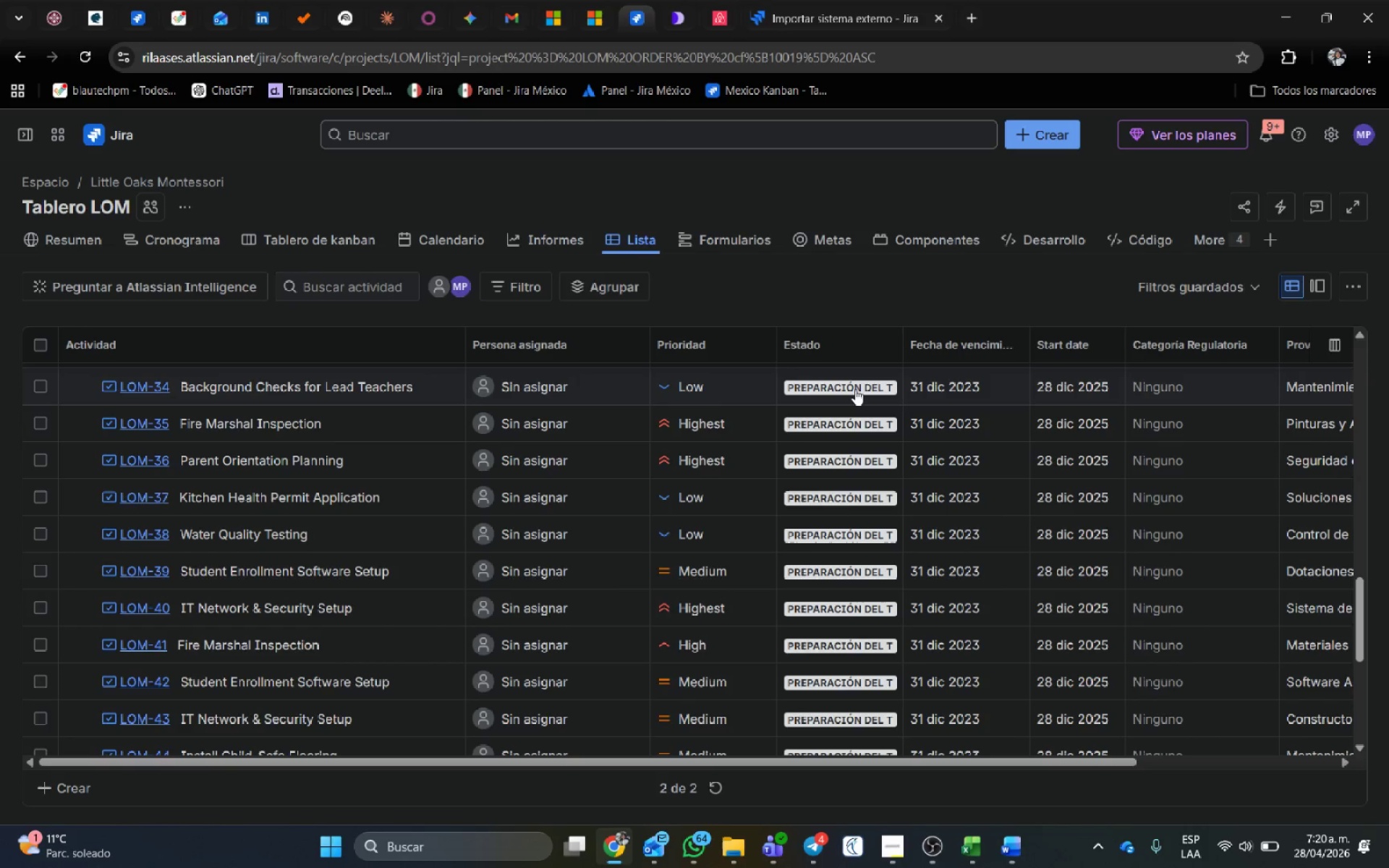 
left_click([855, 389])
 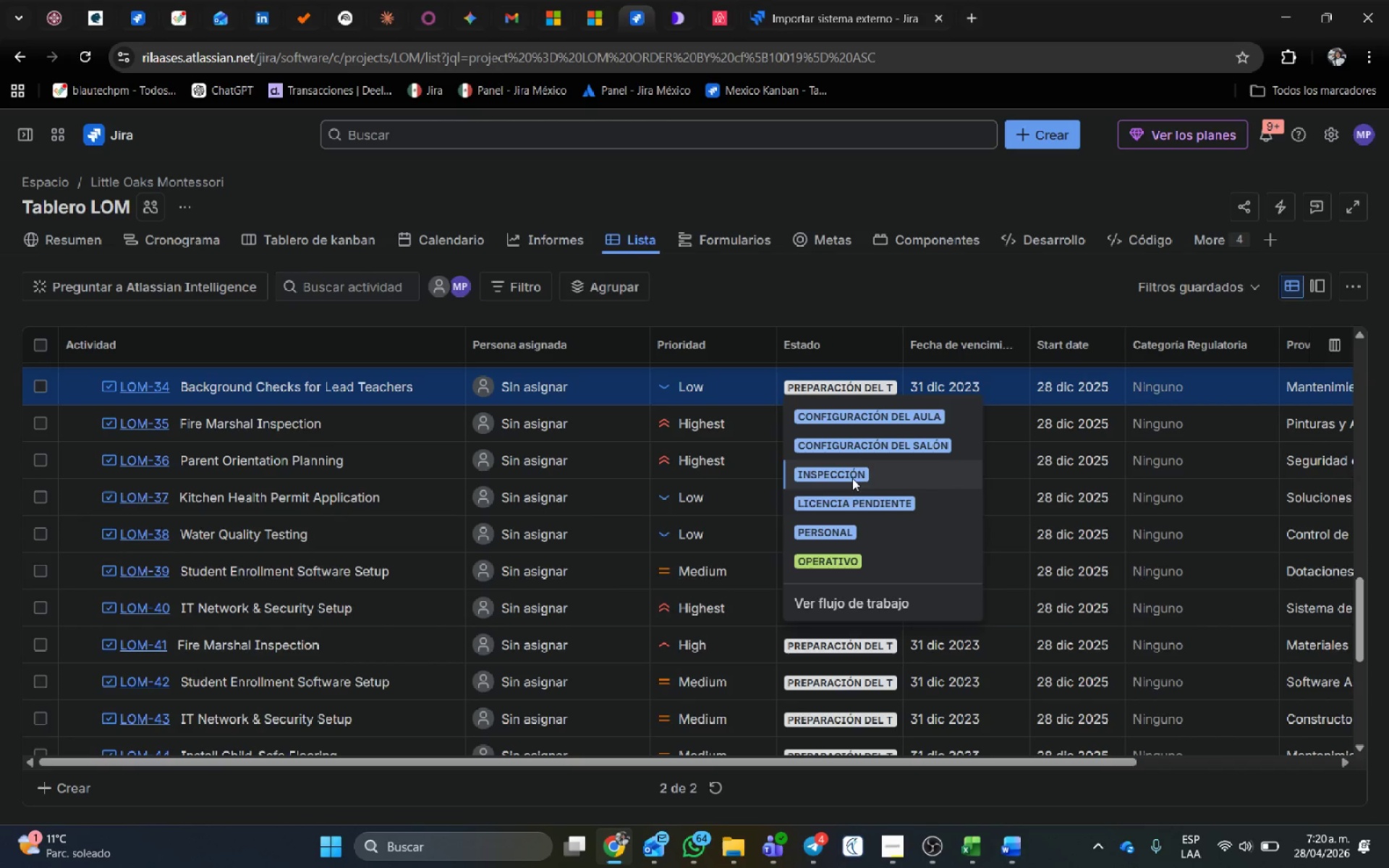 
left_click([862, 449])
 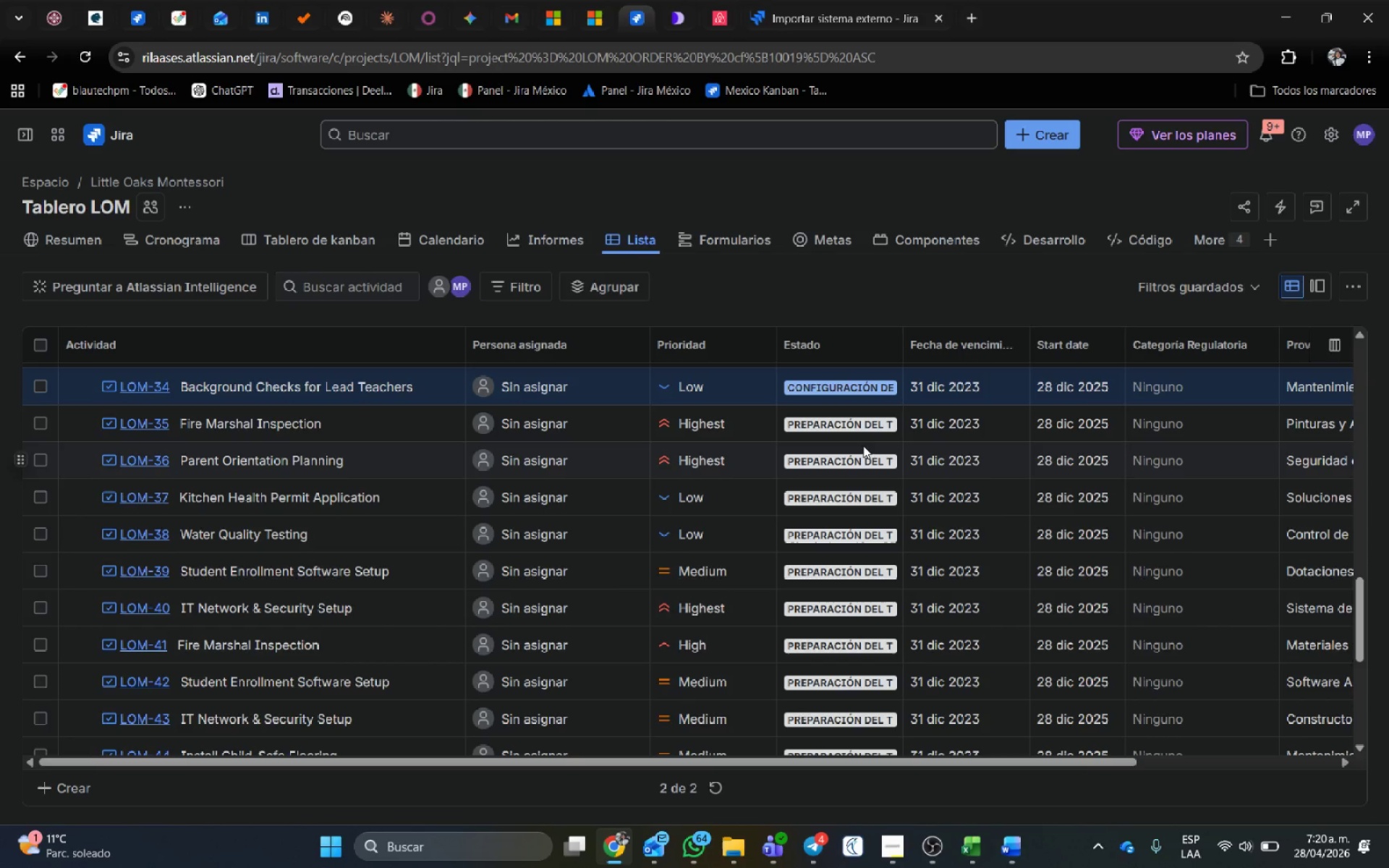 
left_click([866, 426])
 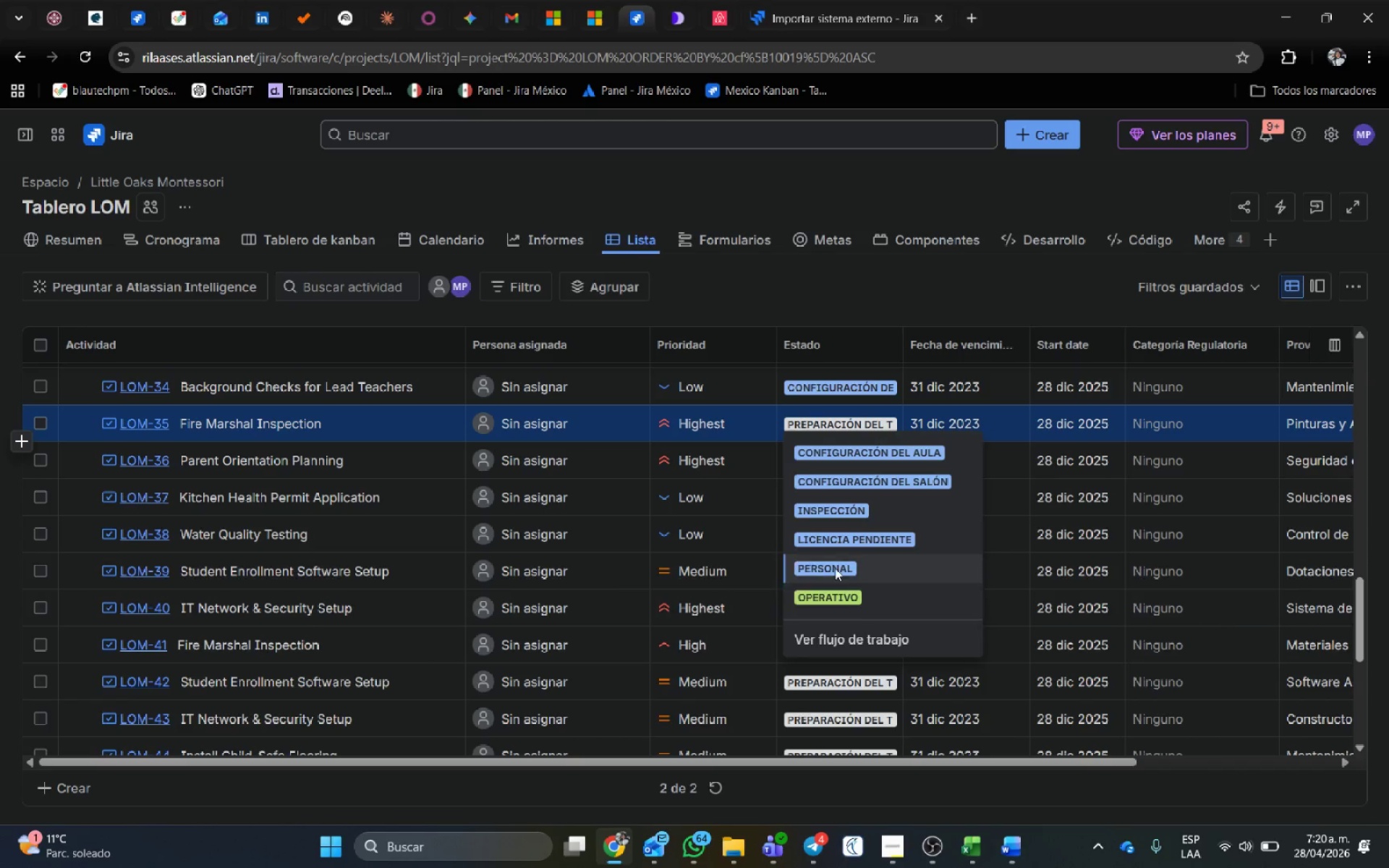 
left_click([853, 486])
 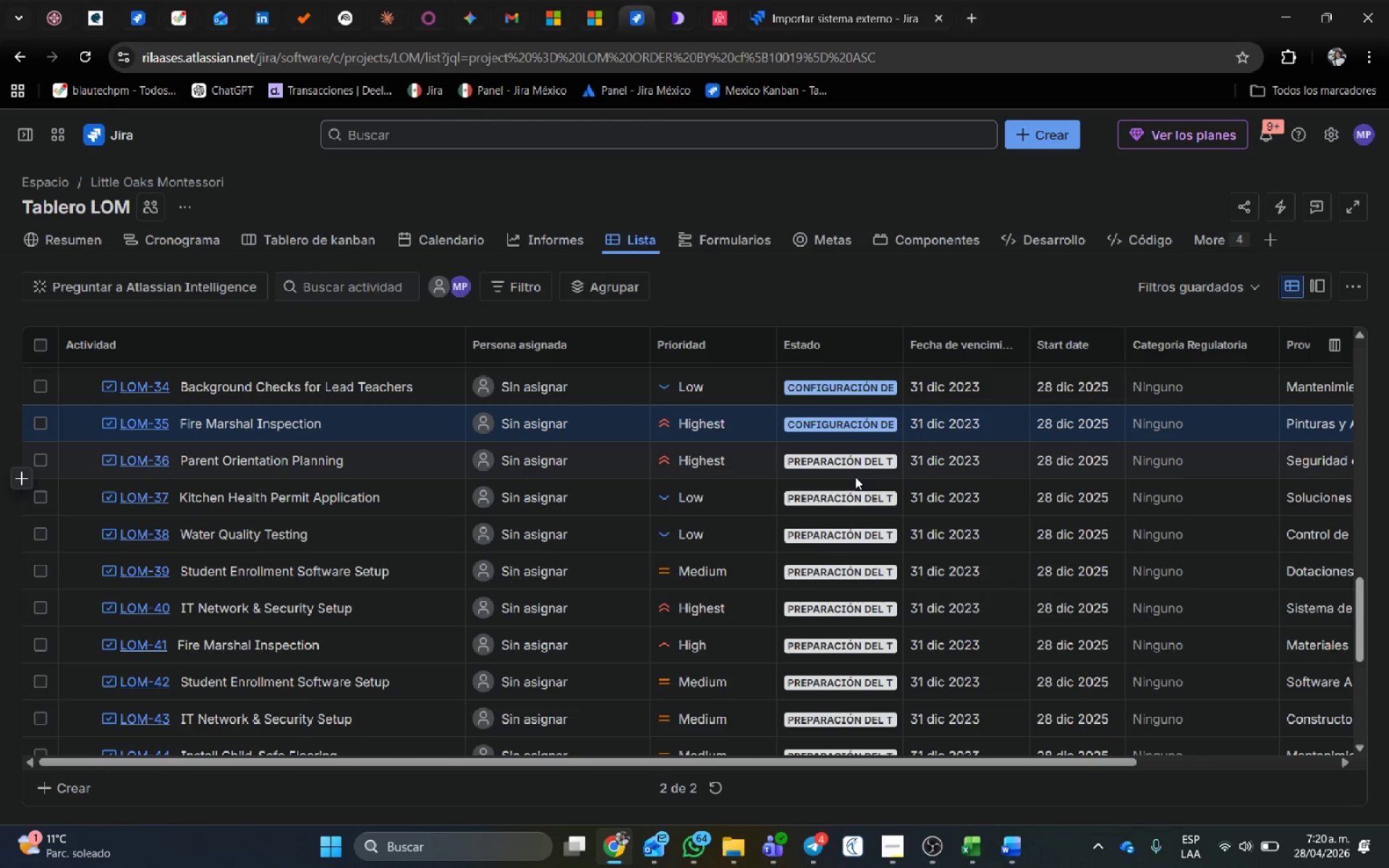 
left_click([855, 453])
 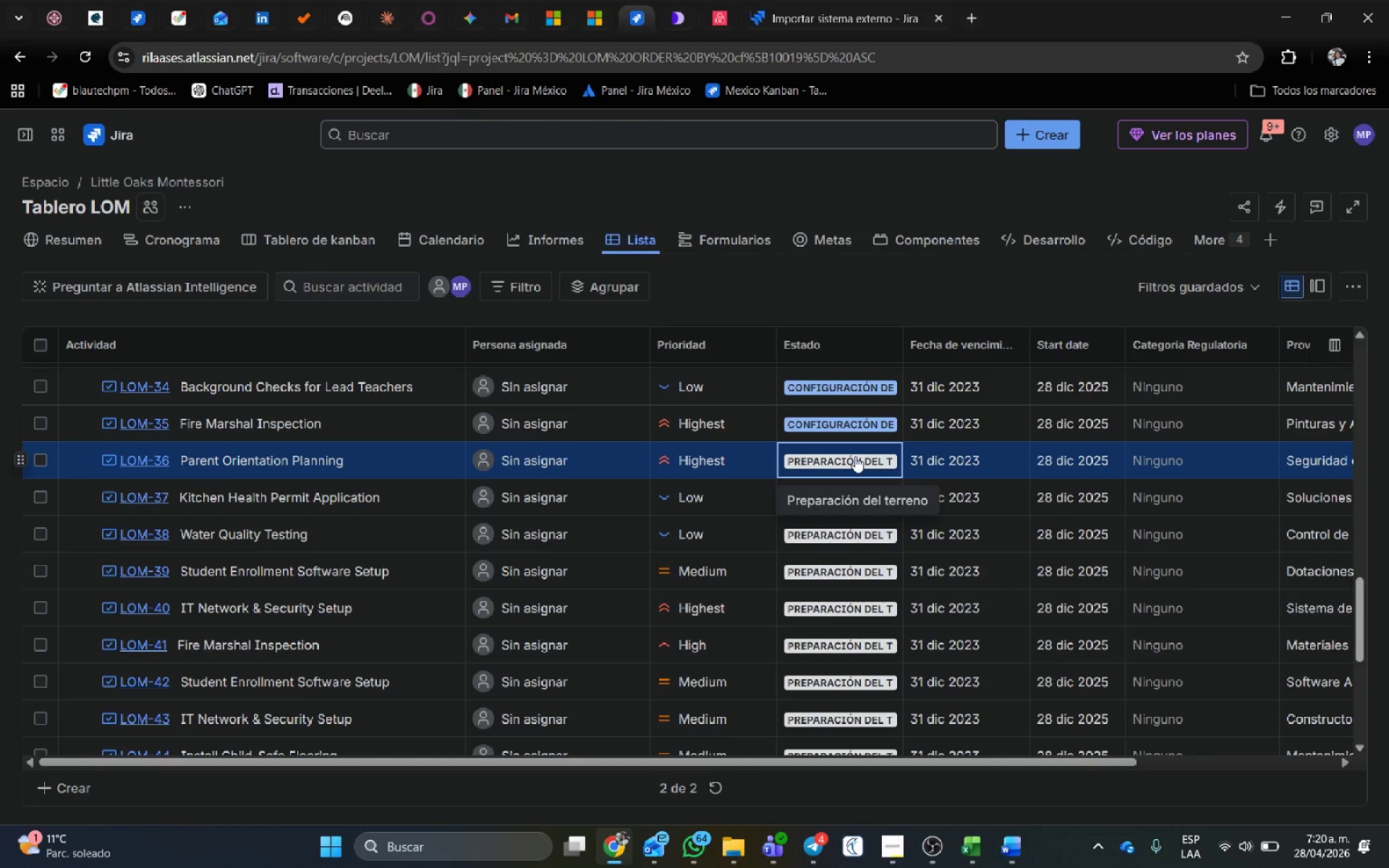 
left_click([855, 456])
 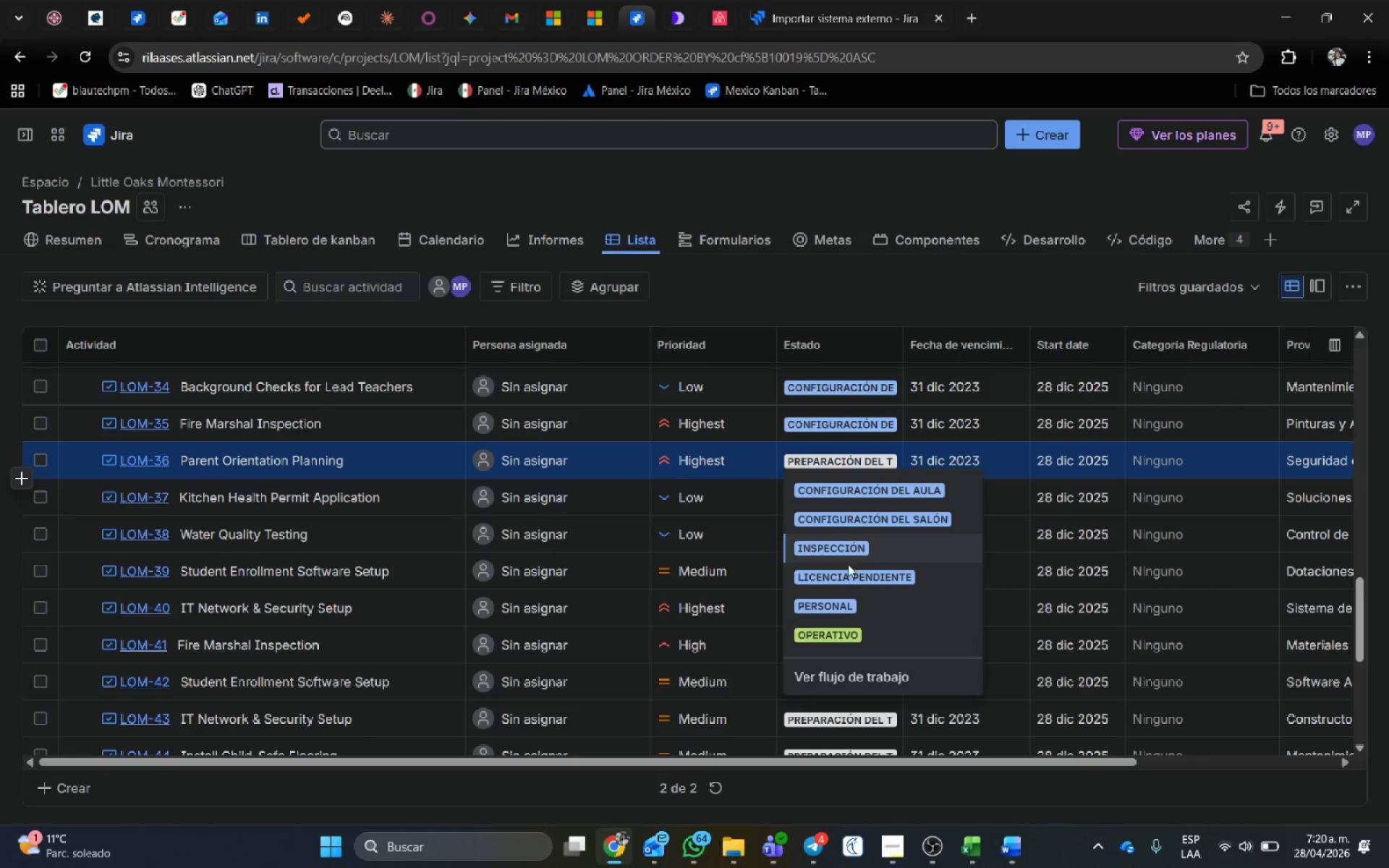 
left_click([845, 589])
 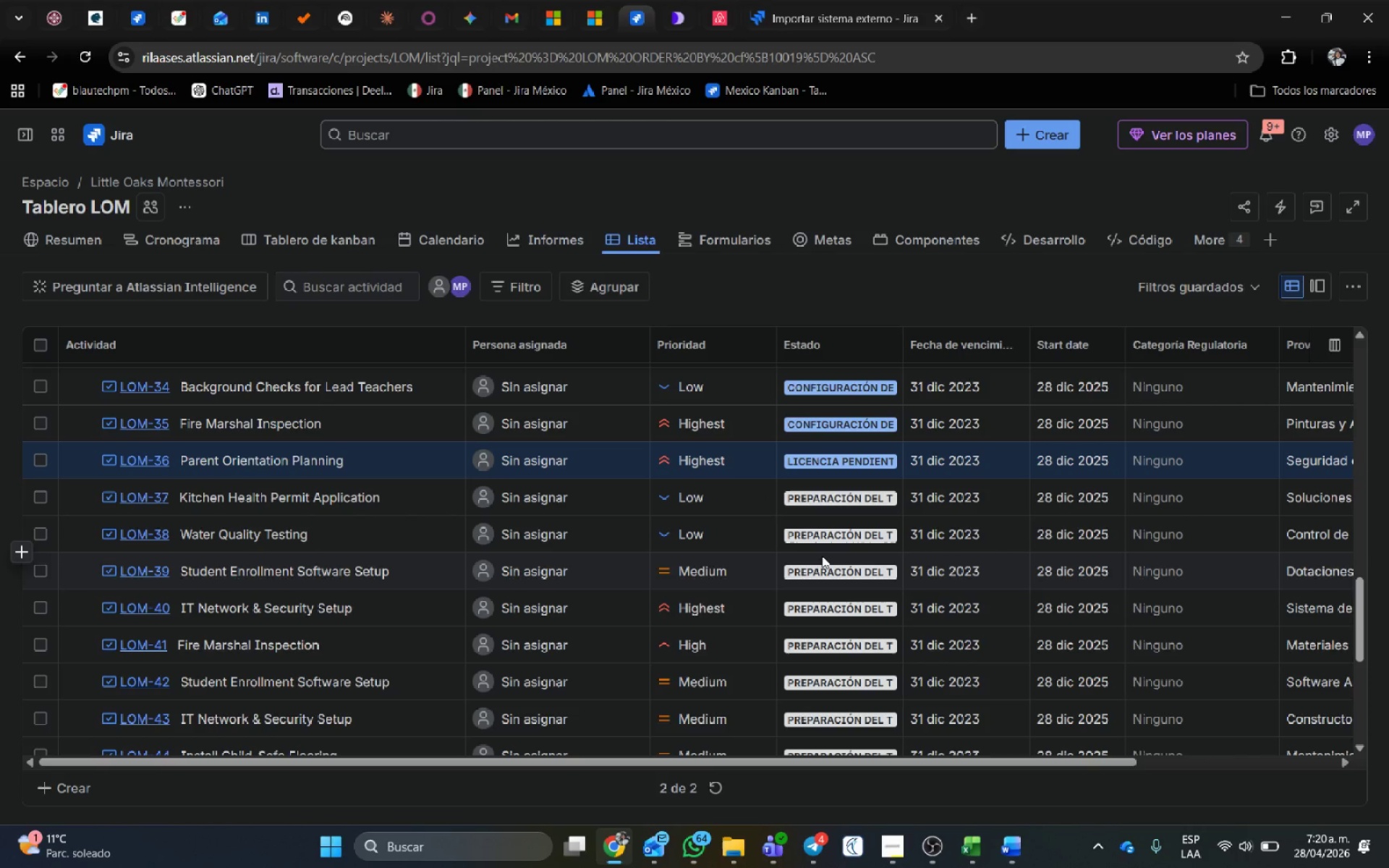 
mouse_move([851, 512])
 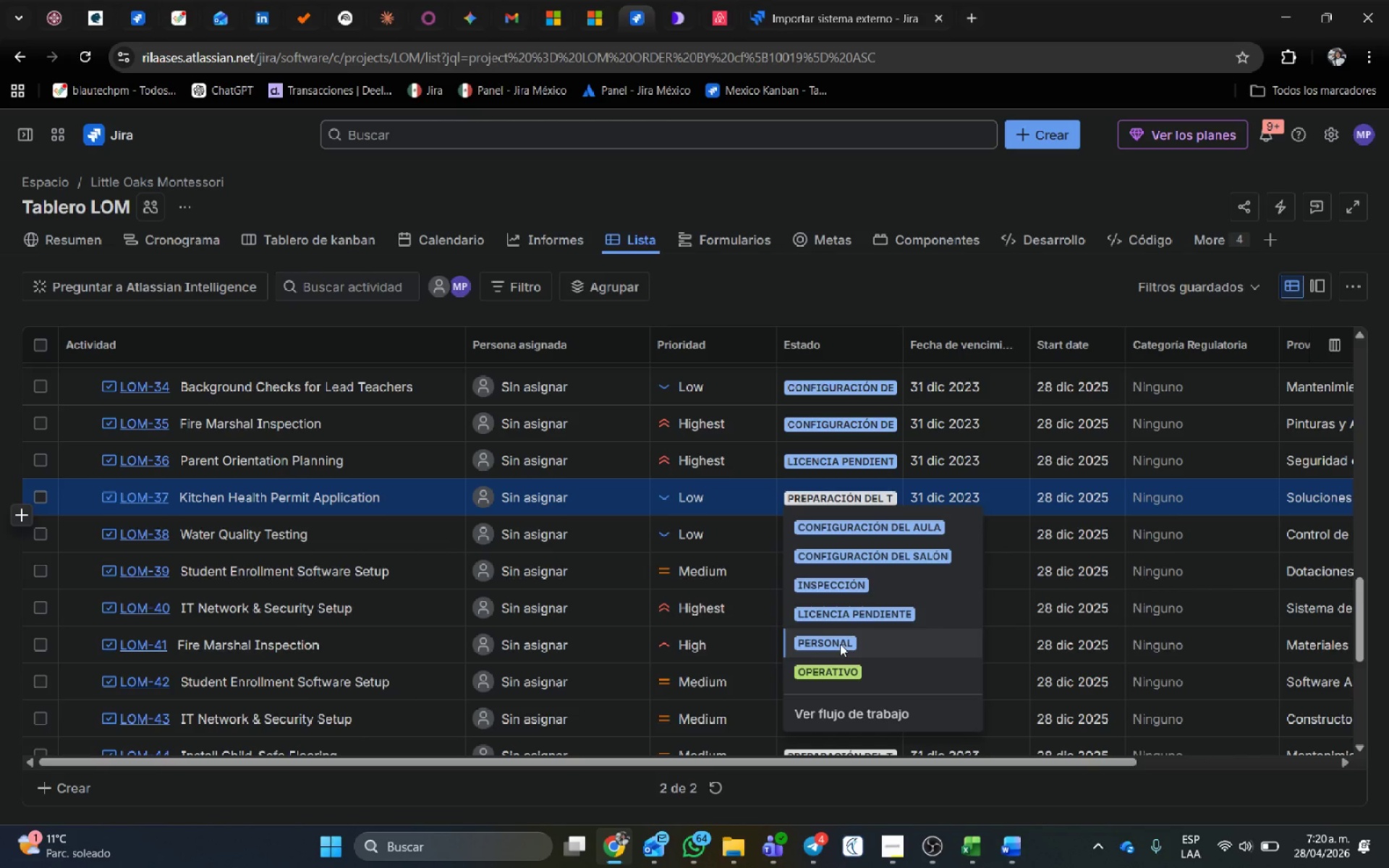 
left_click([840, 643])
 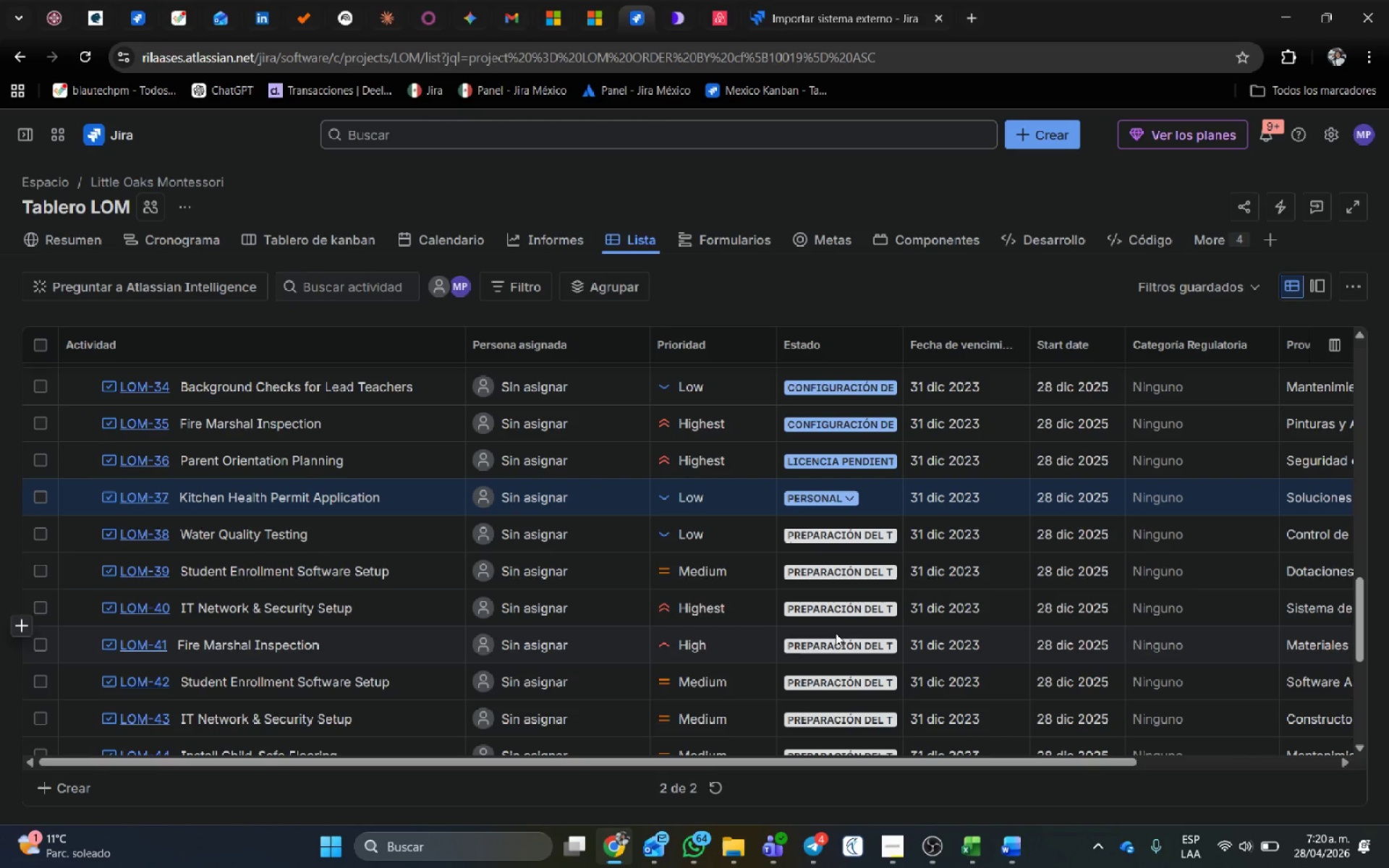 
scroll: coordinate [835, 632], scroll_direction: down, amount: 1.0
 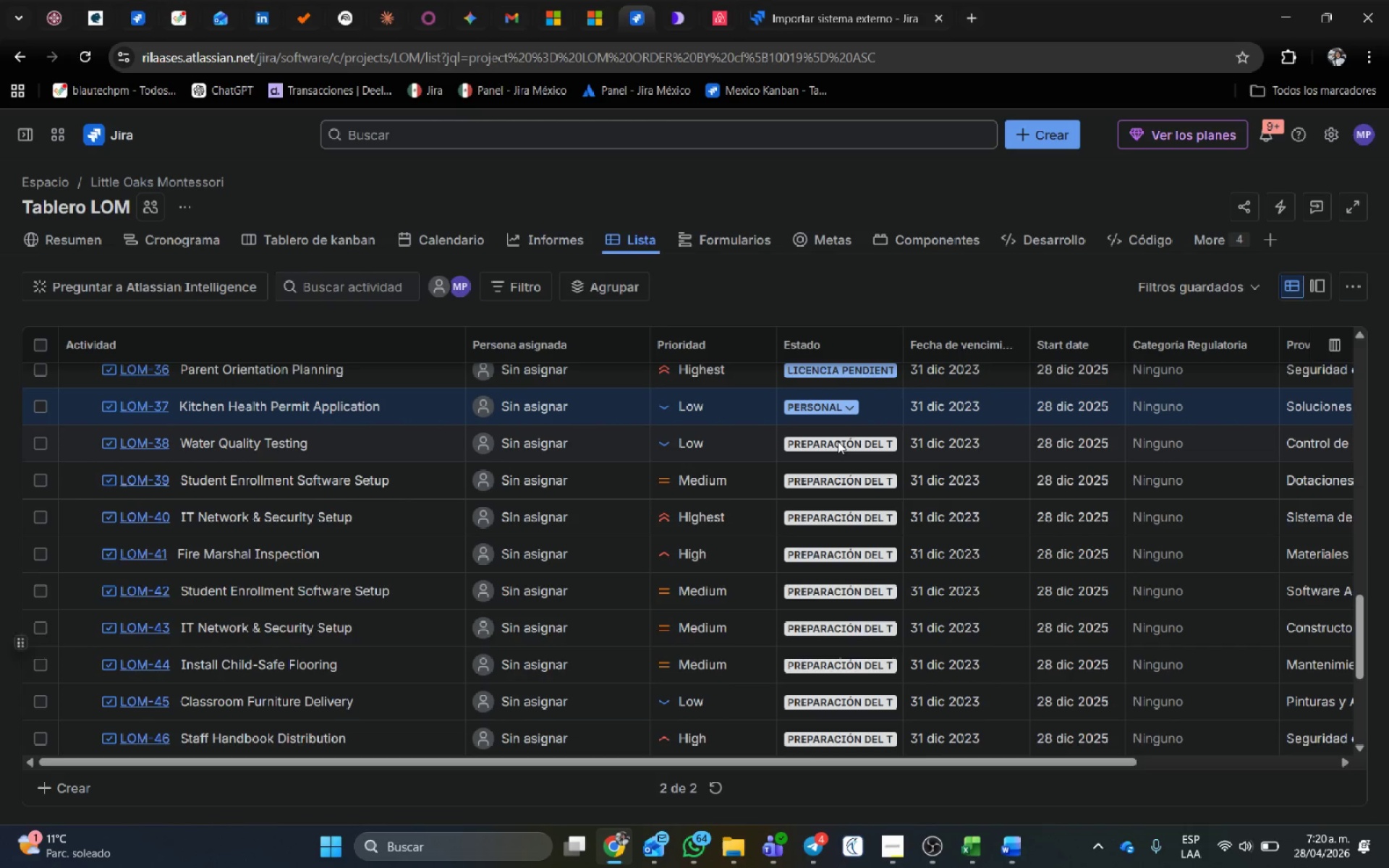 
left_click([838, 446])
 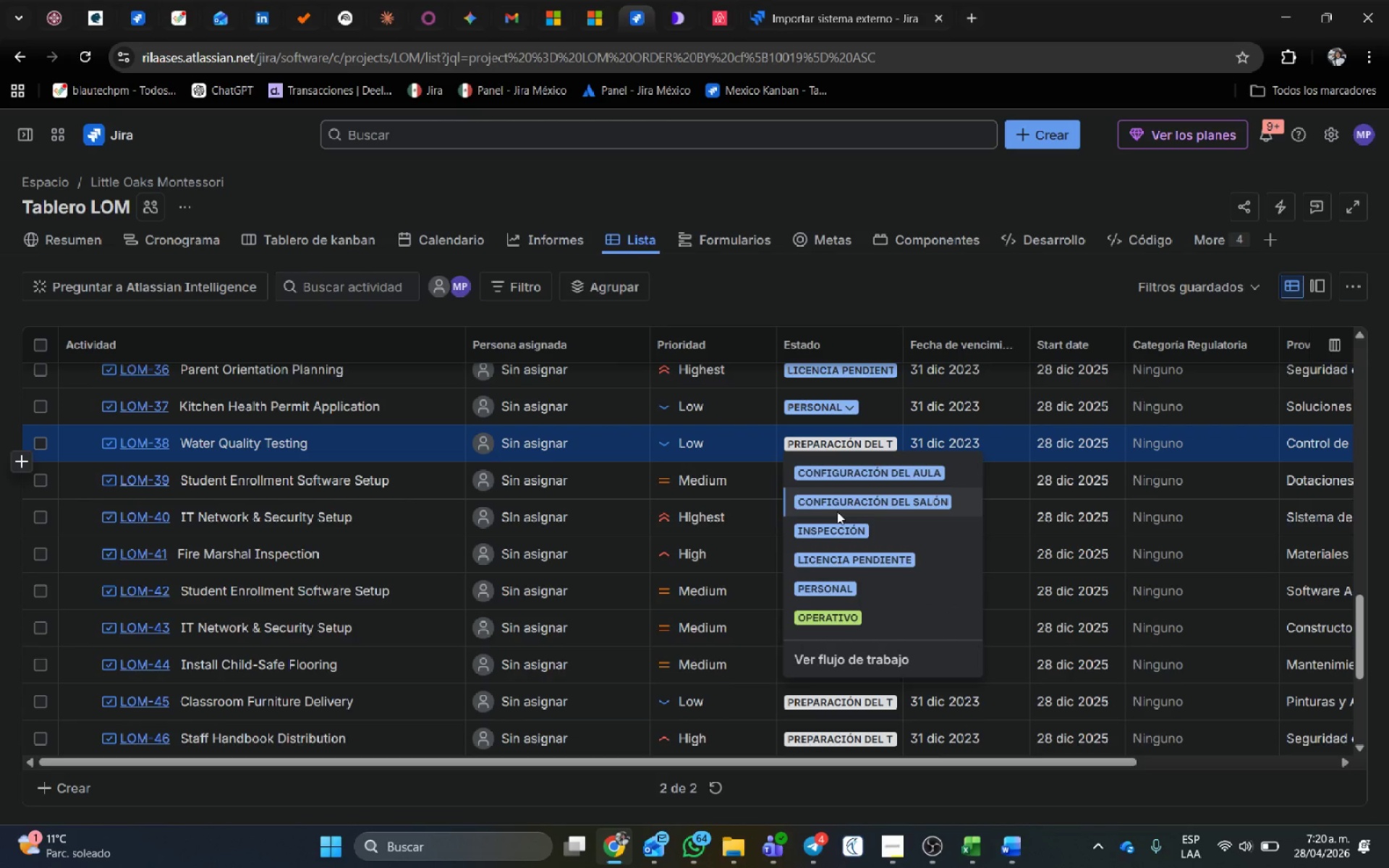 
left_click([837, 504])
 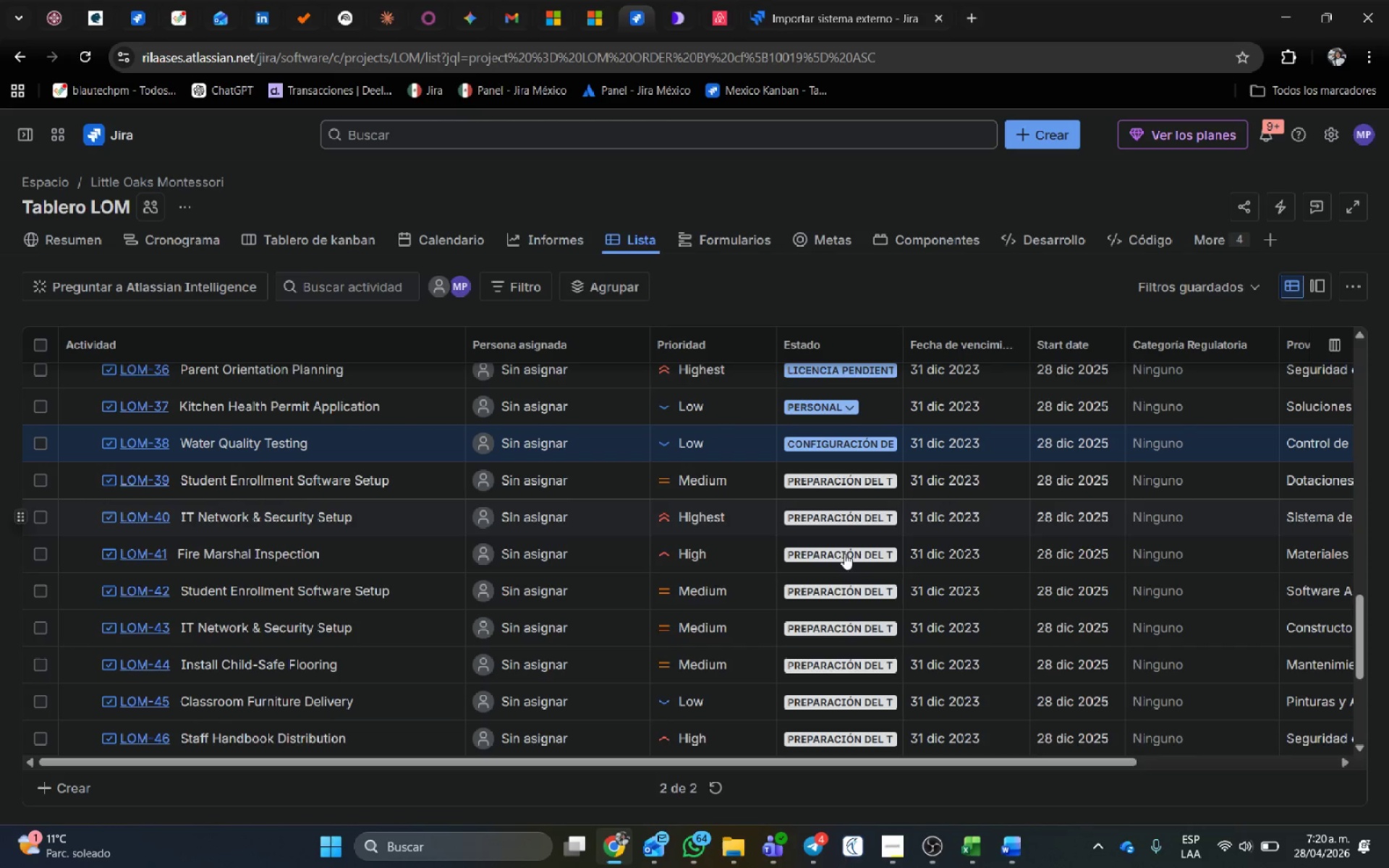 
left_click([847, 486])
 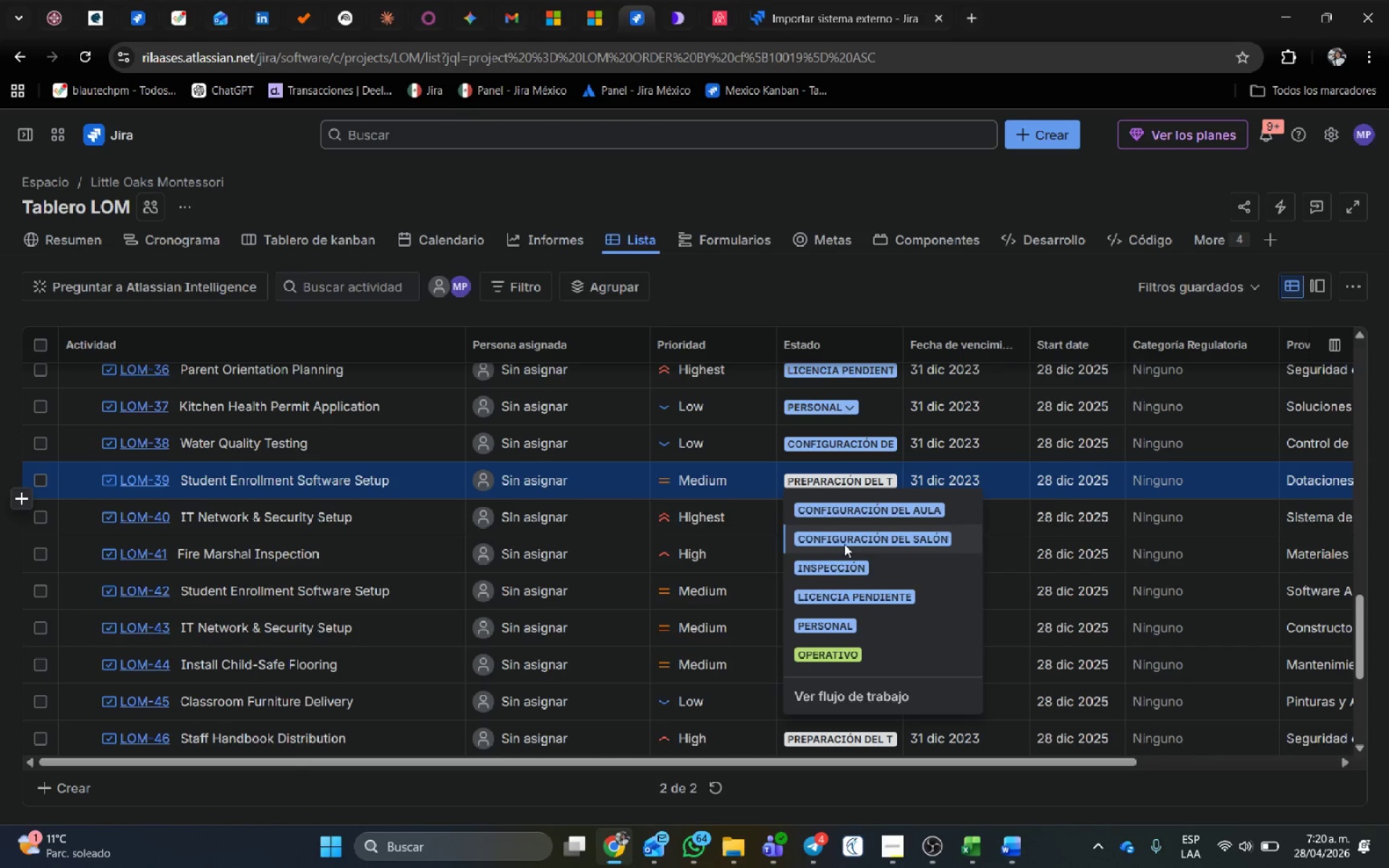 
left_click([846, 599])
 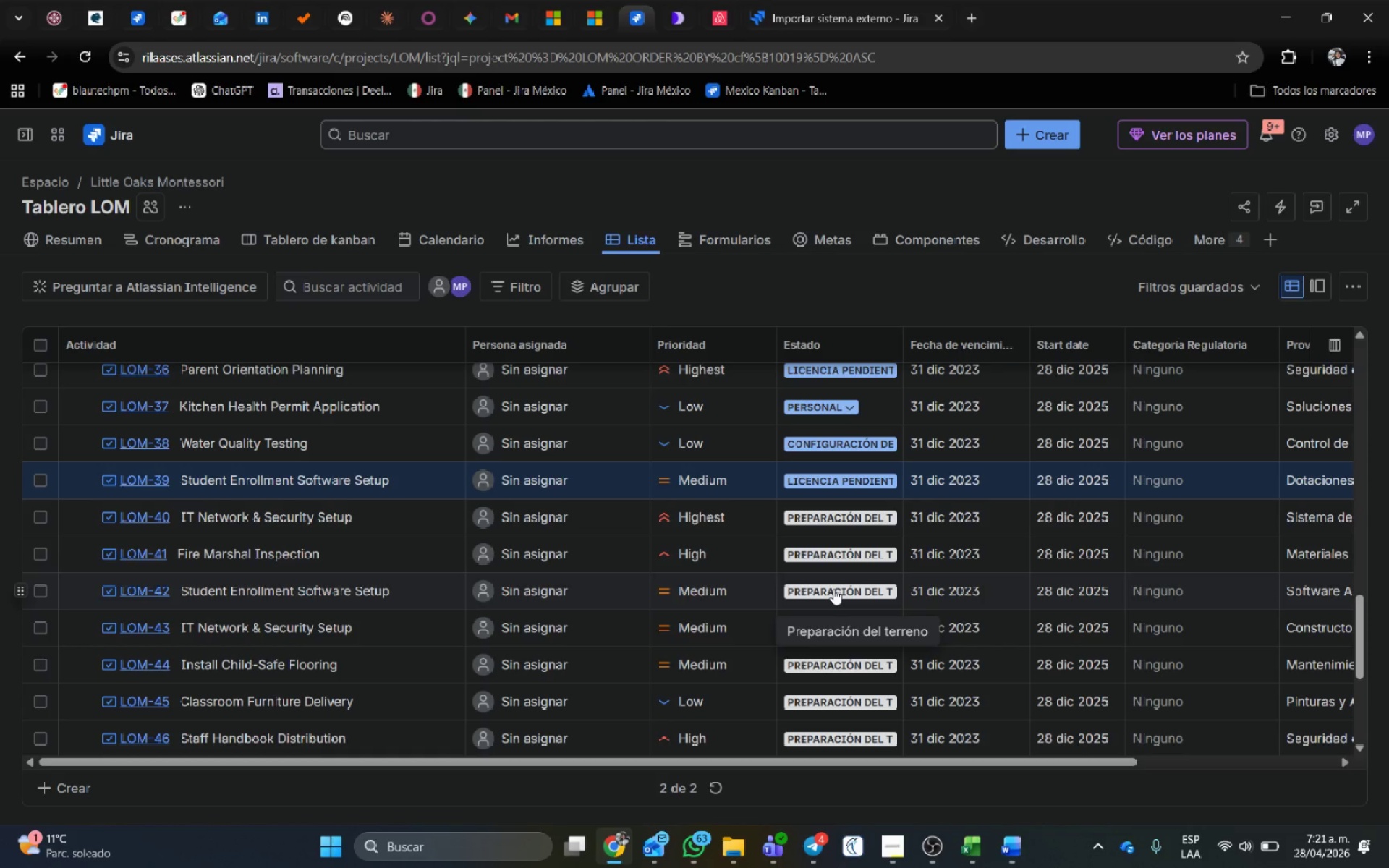 
wait(16.89)
 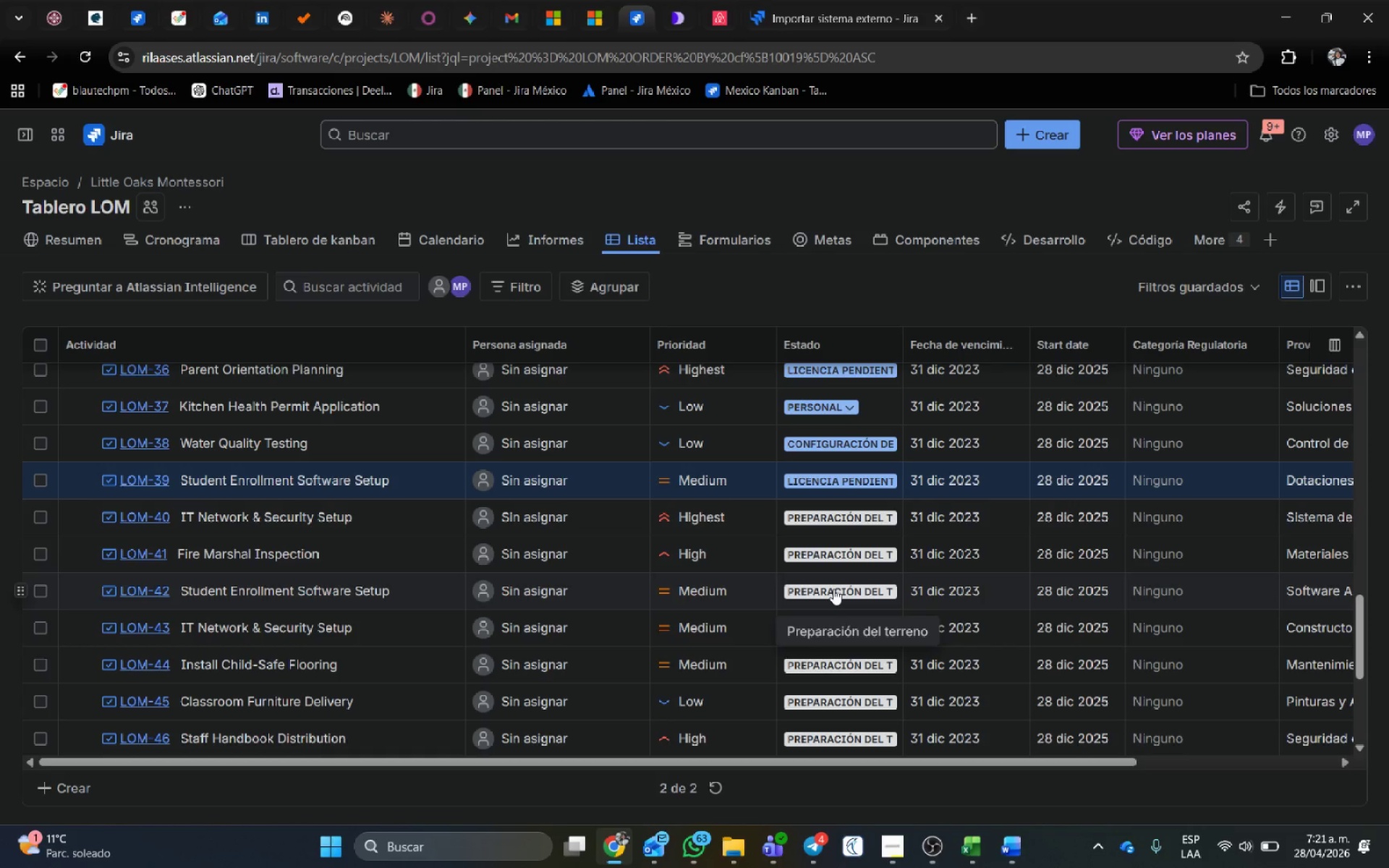 
scroll: coordinate [932, 545], scroll_direction: down, amount: 2.0
 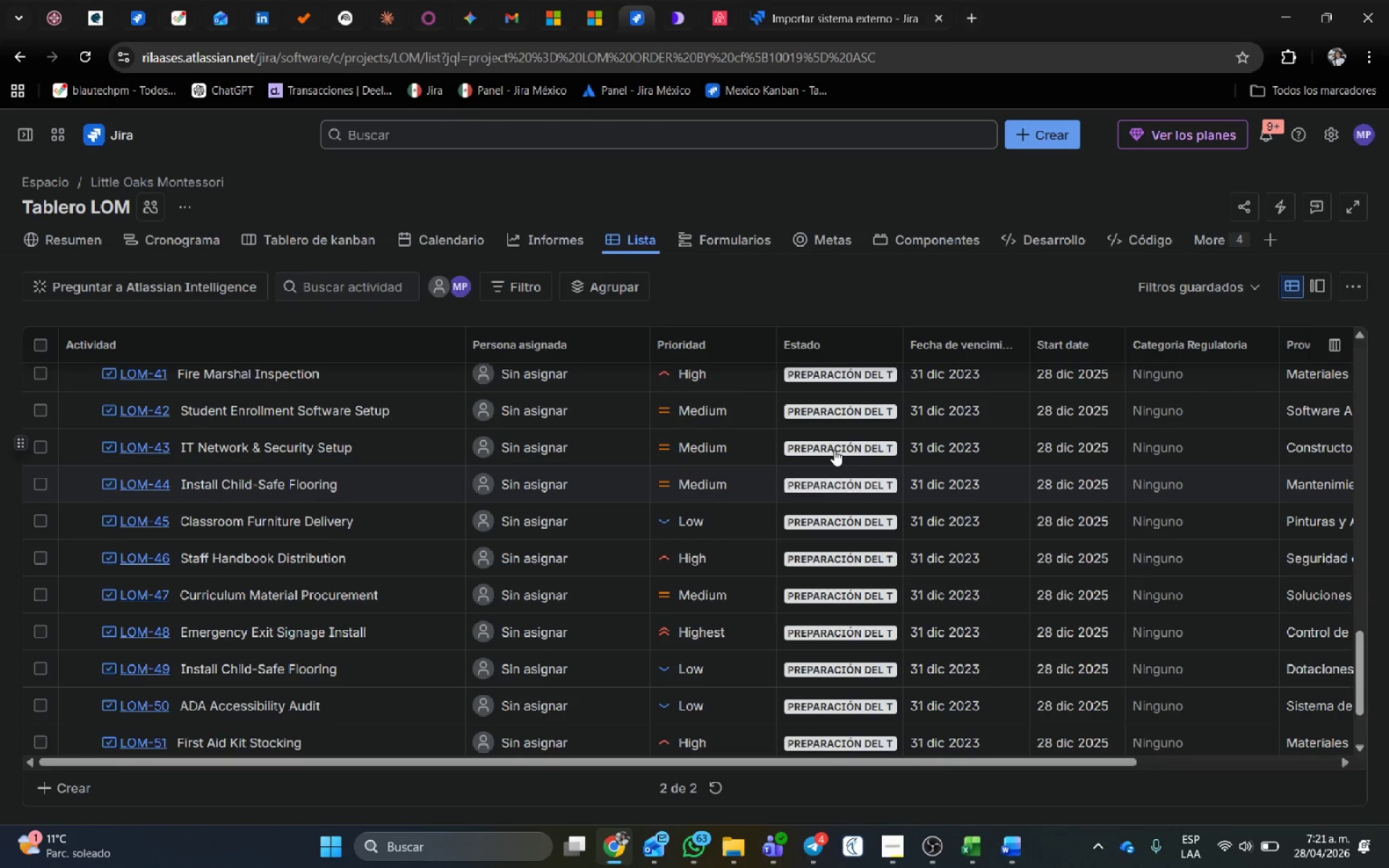 
scroll: coordinate [833, 449], scroll_direction: up, amount: 2.0
 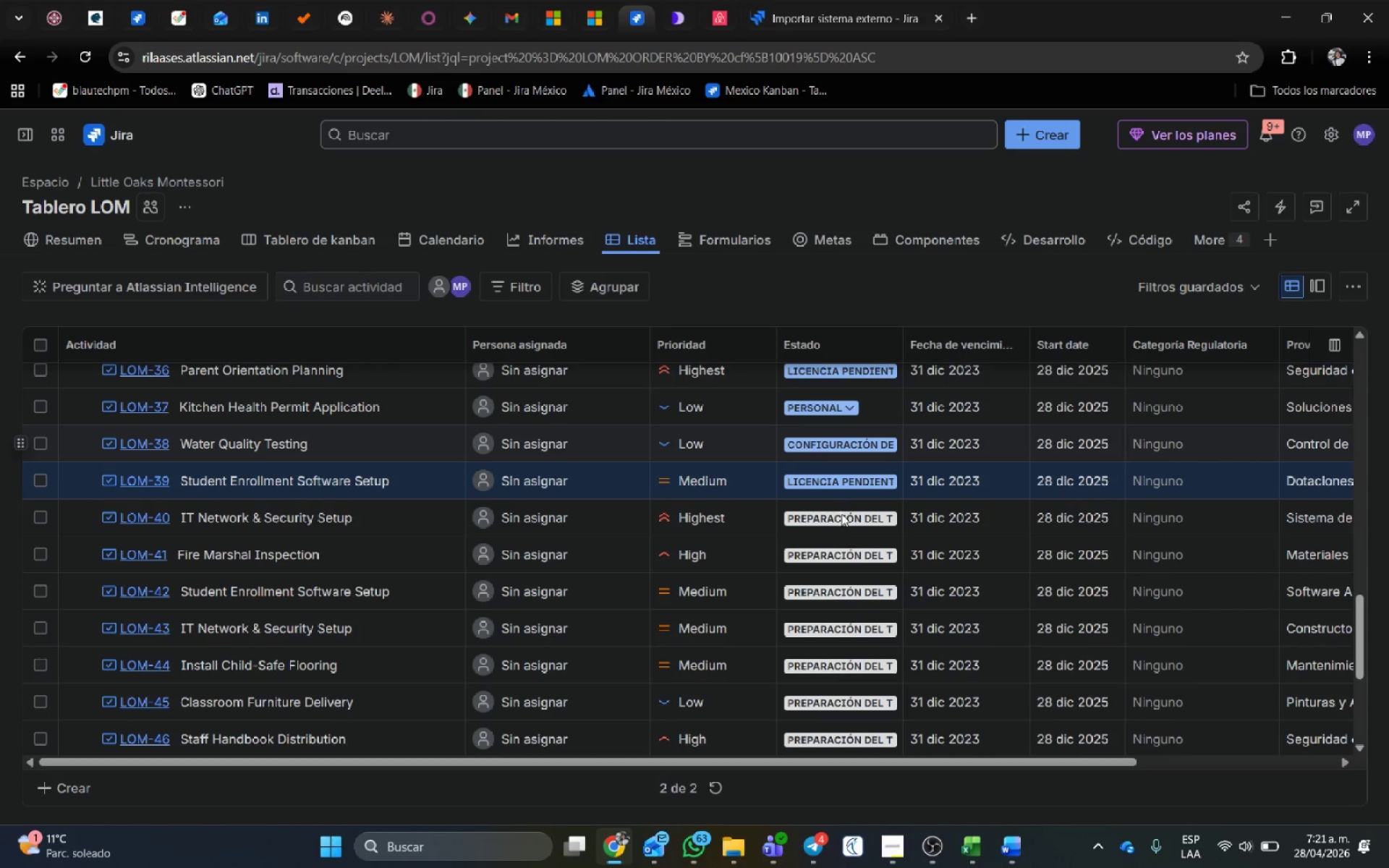 
left_click([841, 523])
 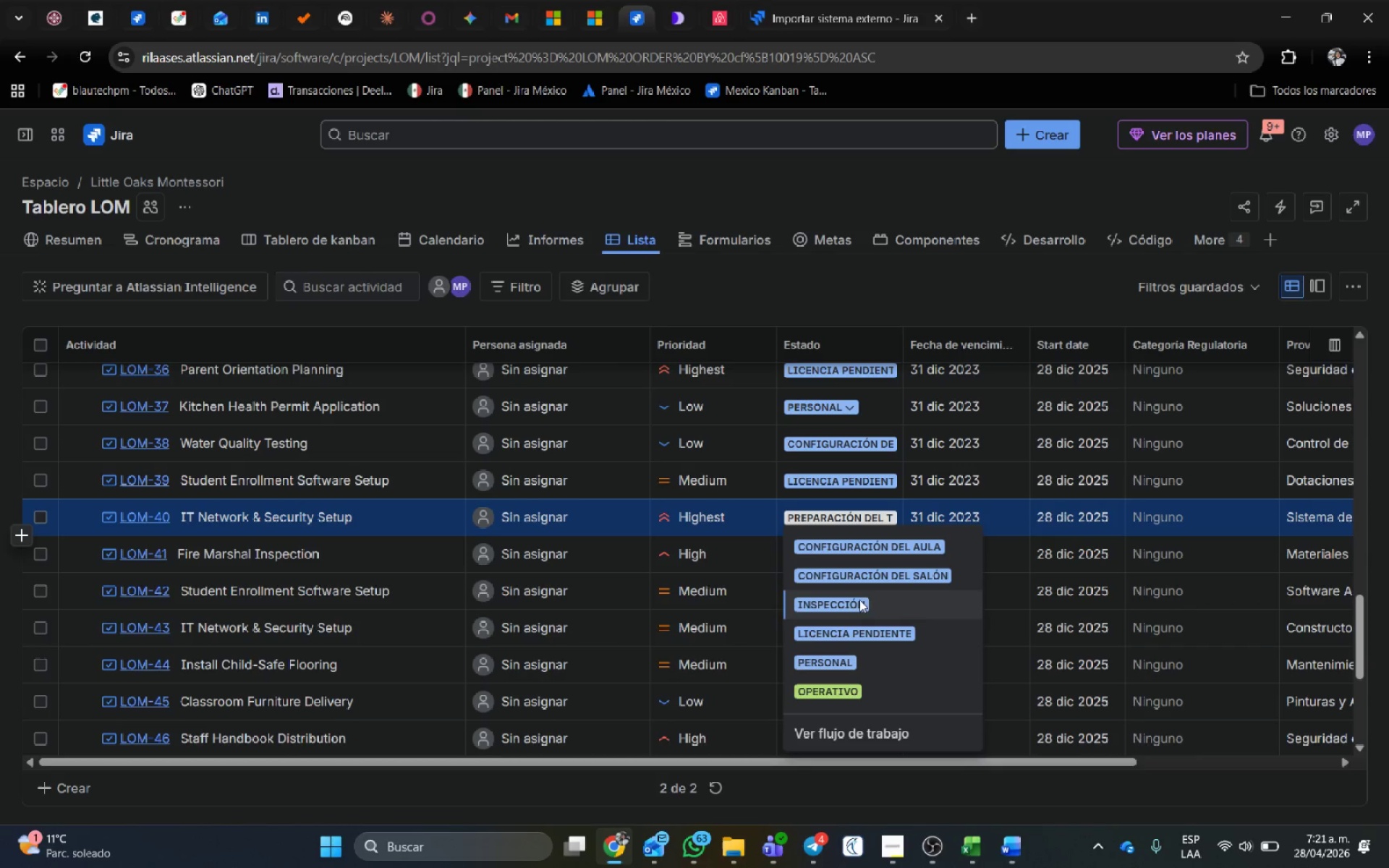 
left_click([857, 608])
 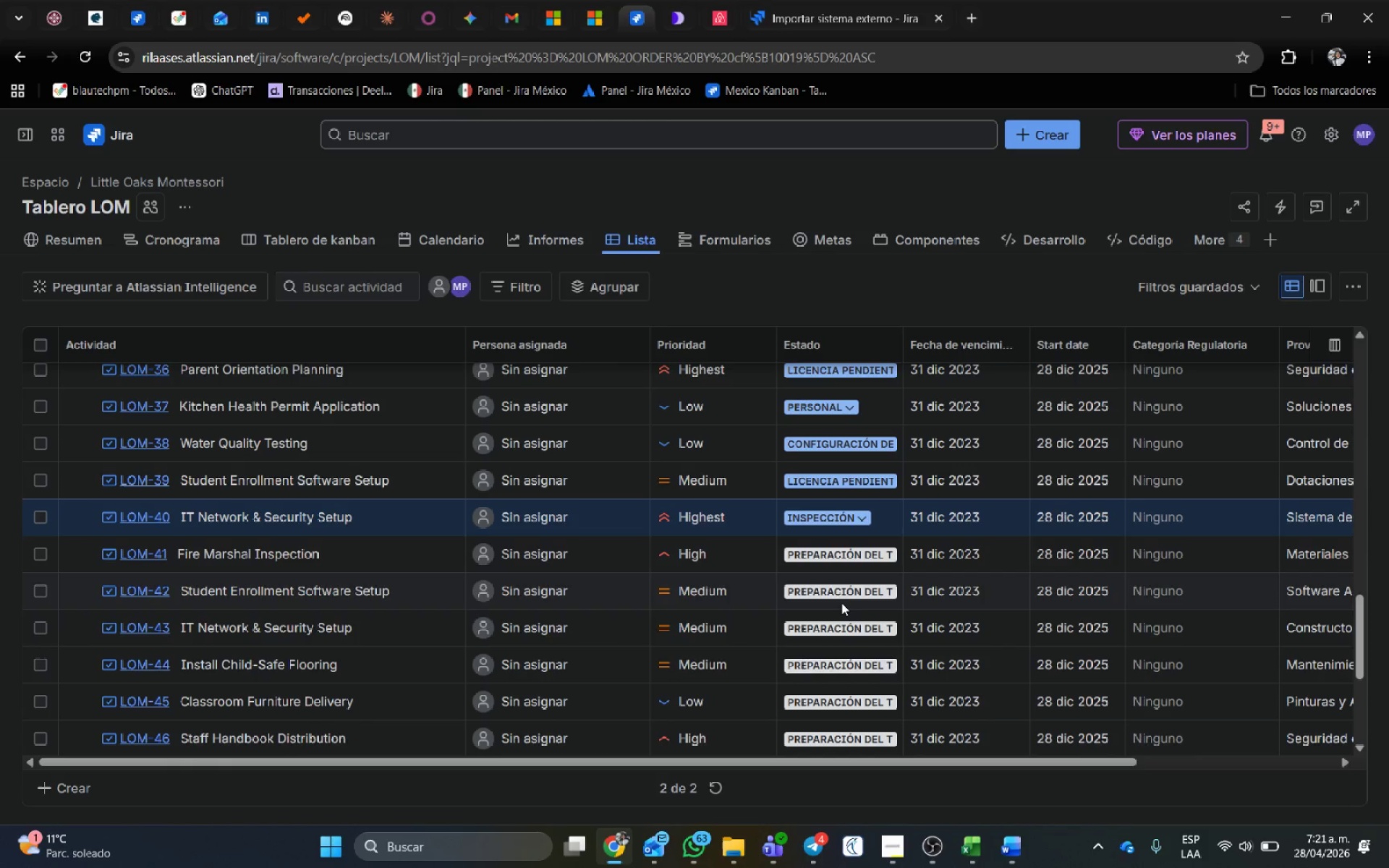 
left_click([840, 545])
 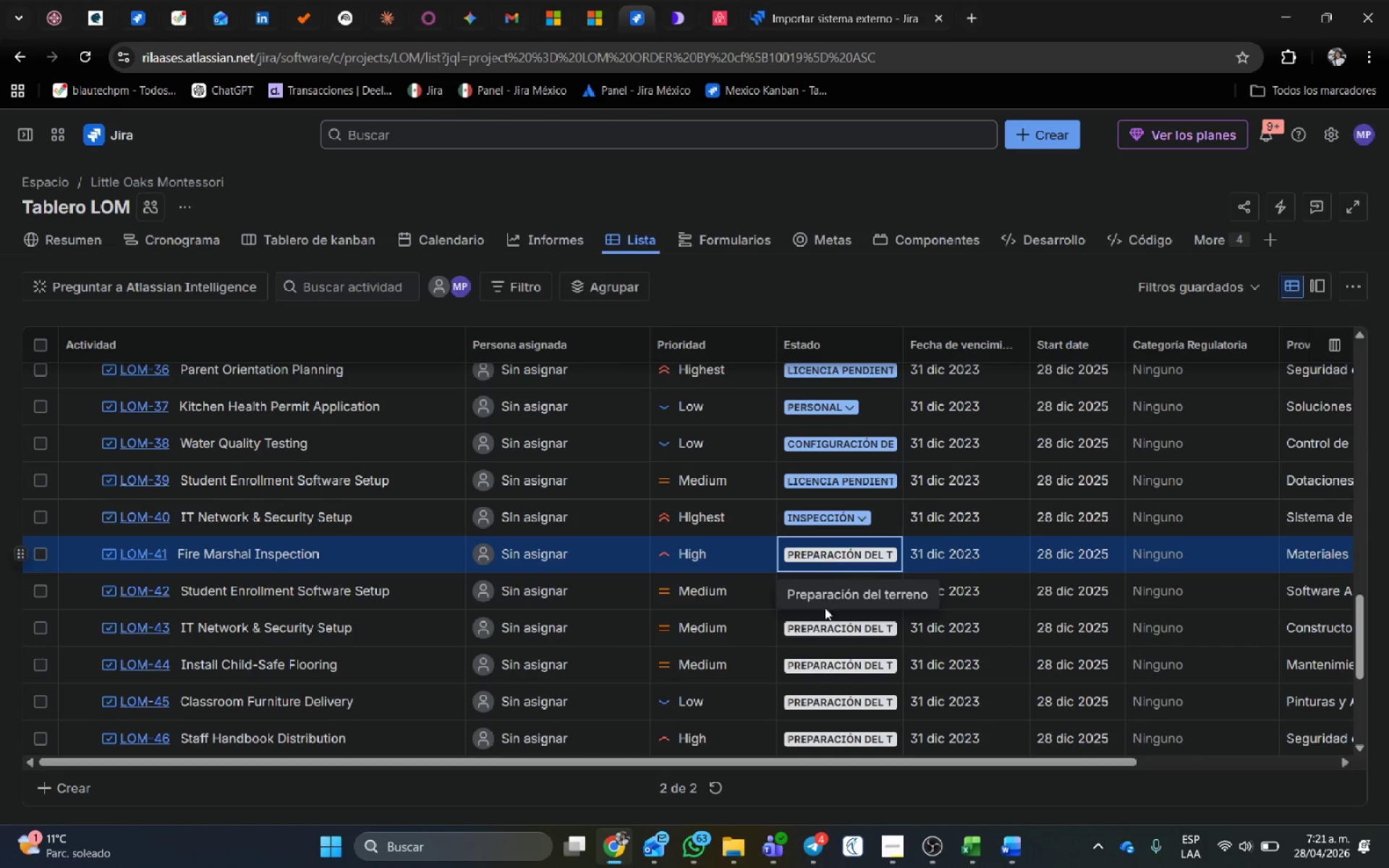 
left_click([823, 632])
 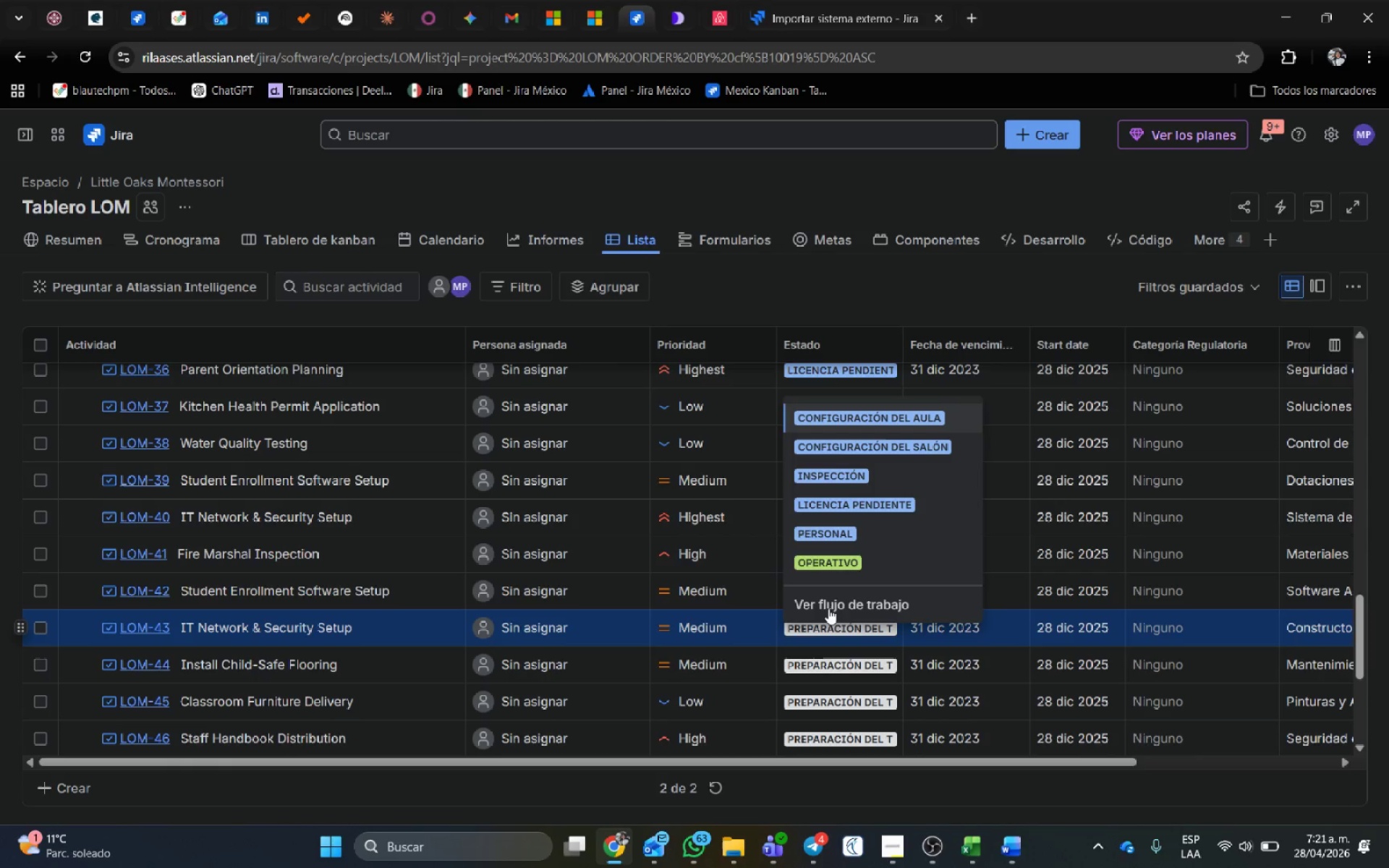 
left_click([837, 558])
 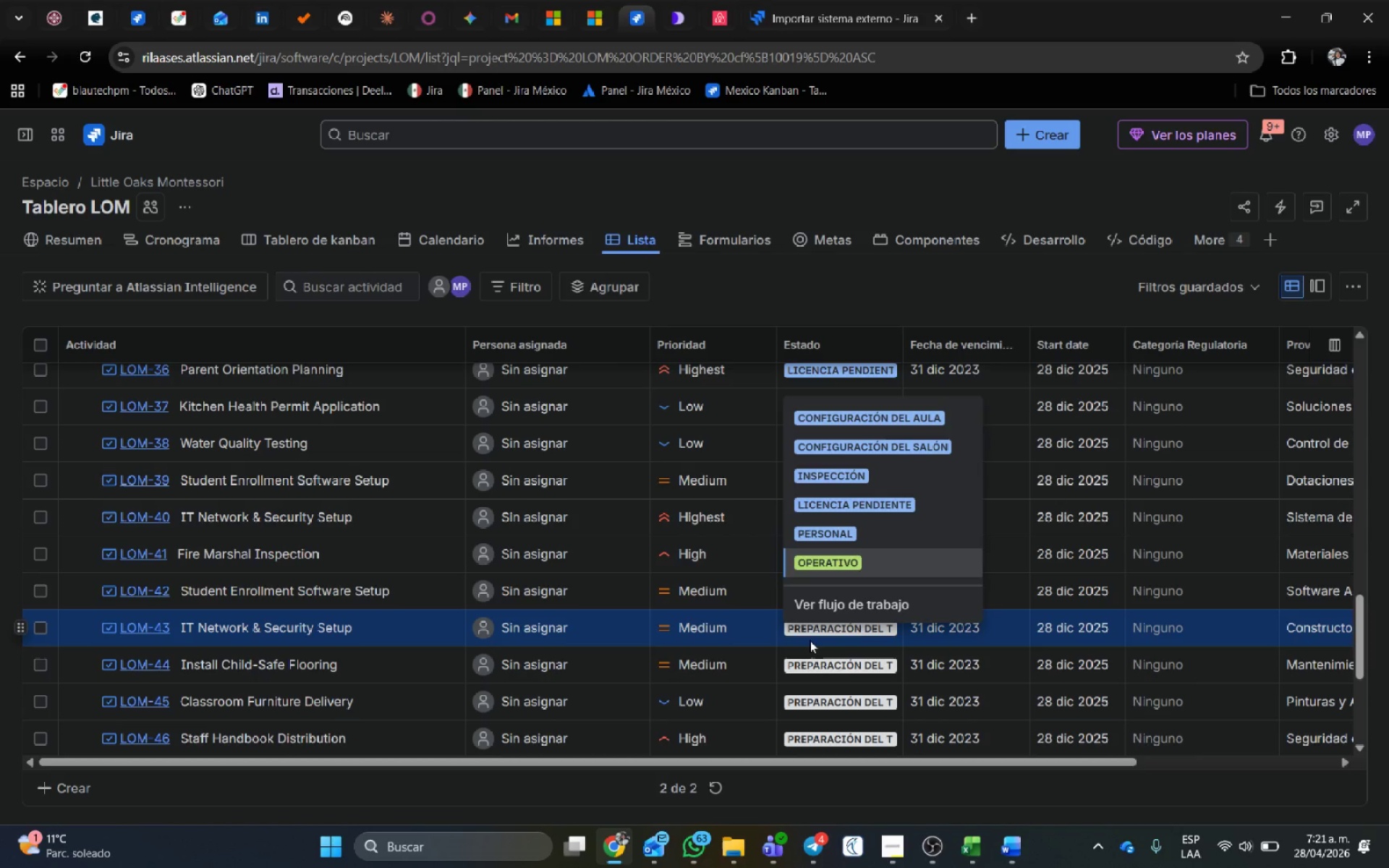 
scroll: coordinate [810, 640], scroll_direction: down, amount: 1.0
 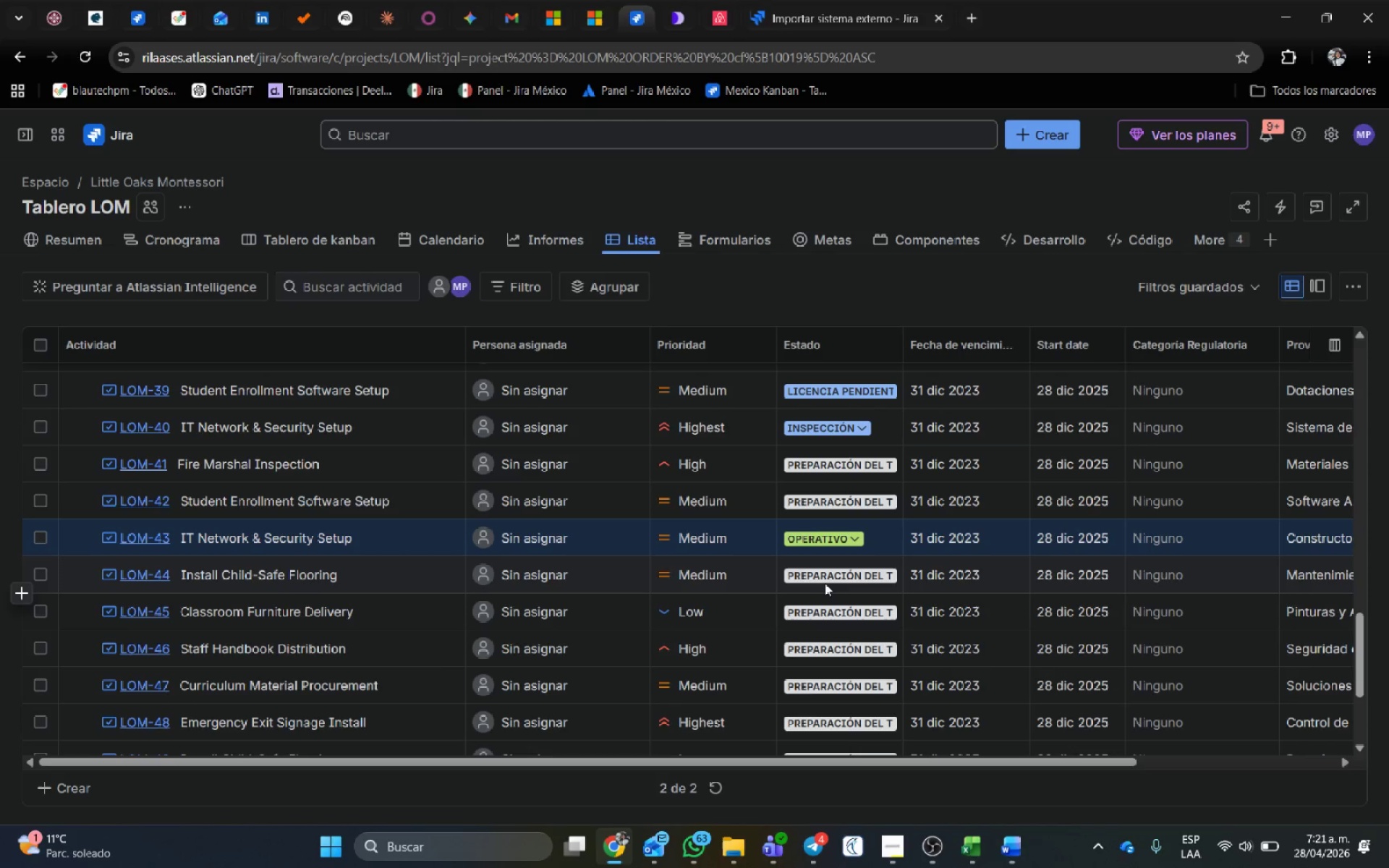 
left_click([825, 582])
 